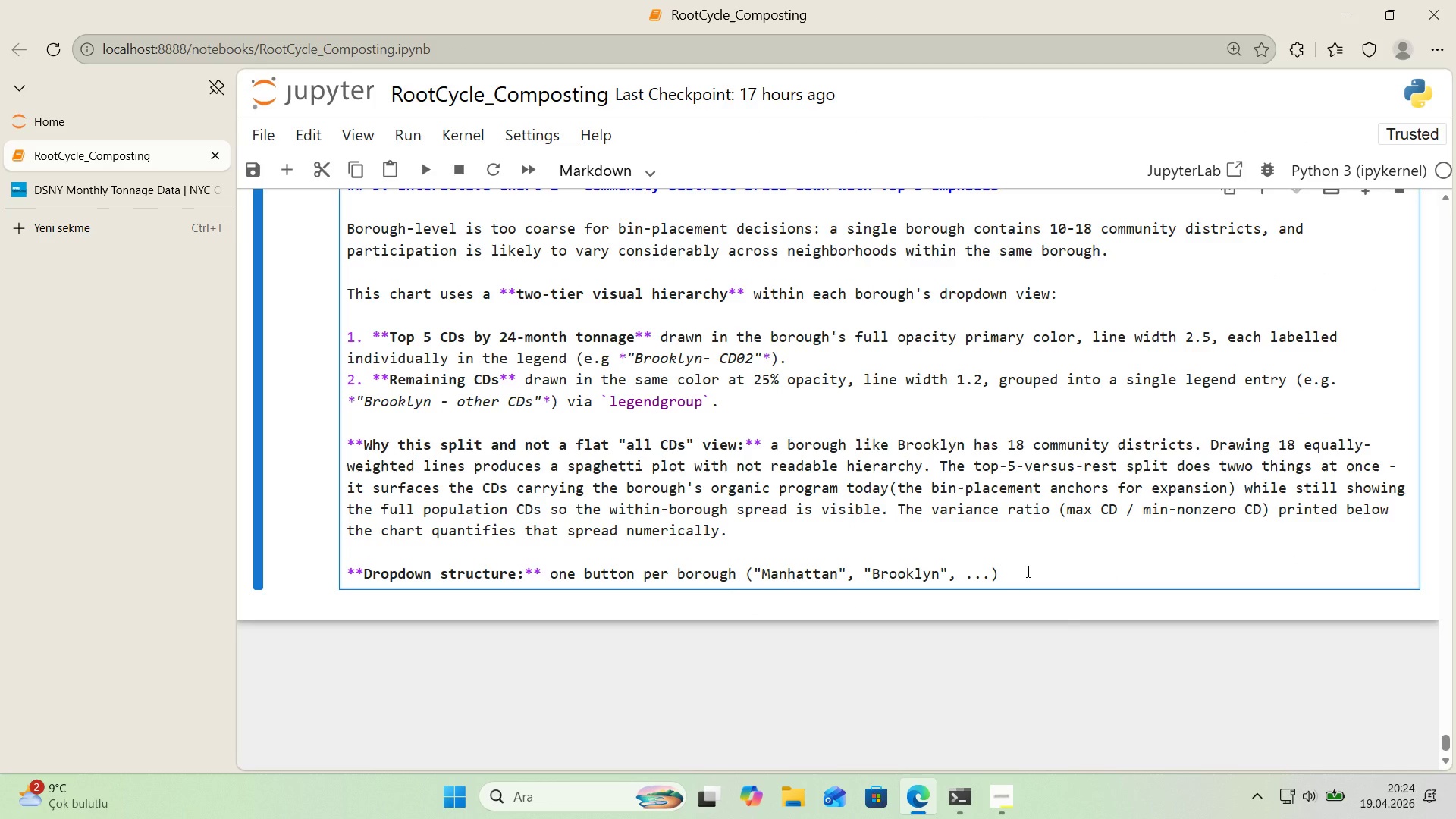 
key(ArrowRight)
 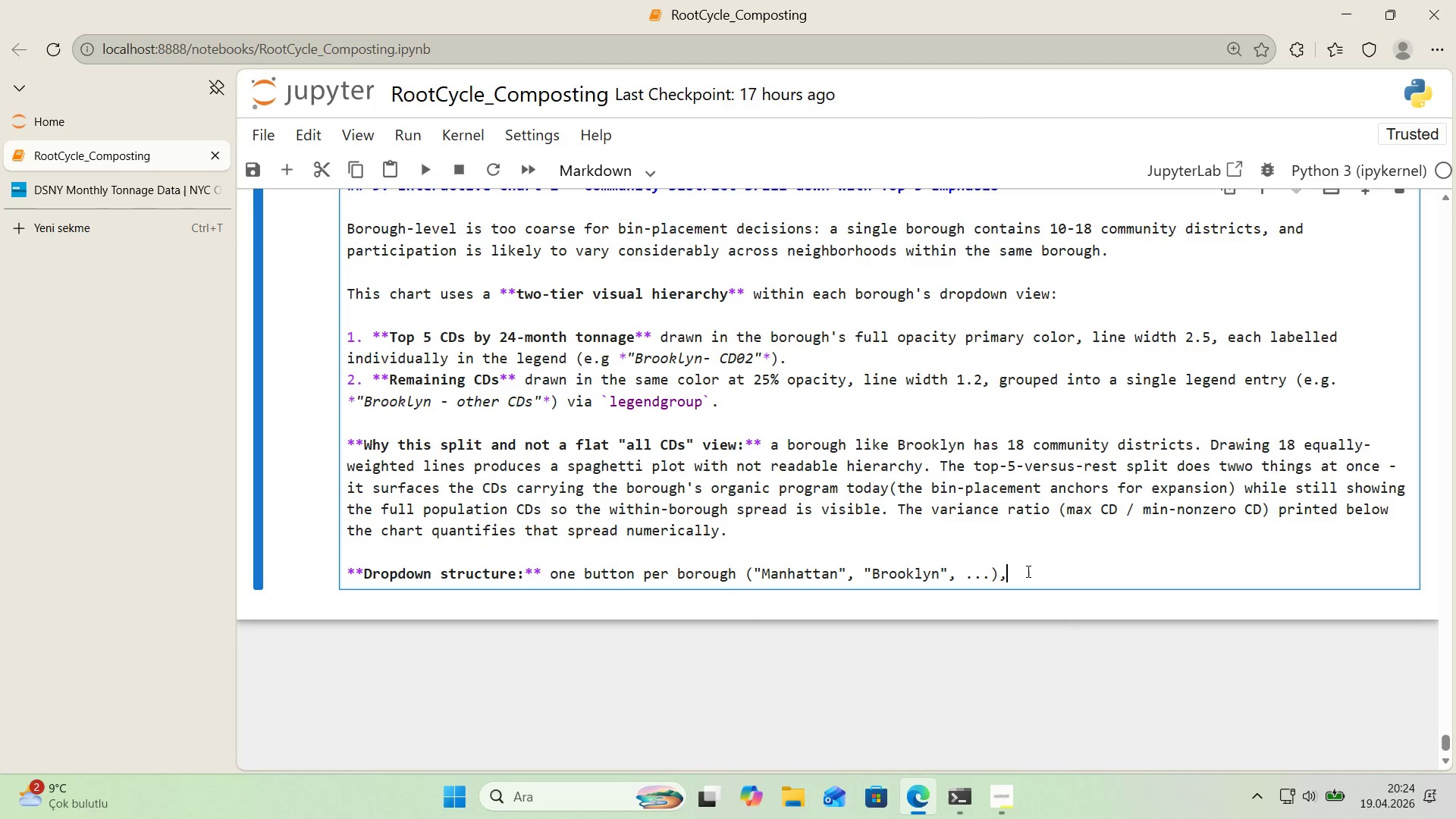 
type(, plus a ``)
 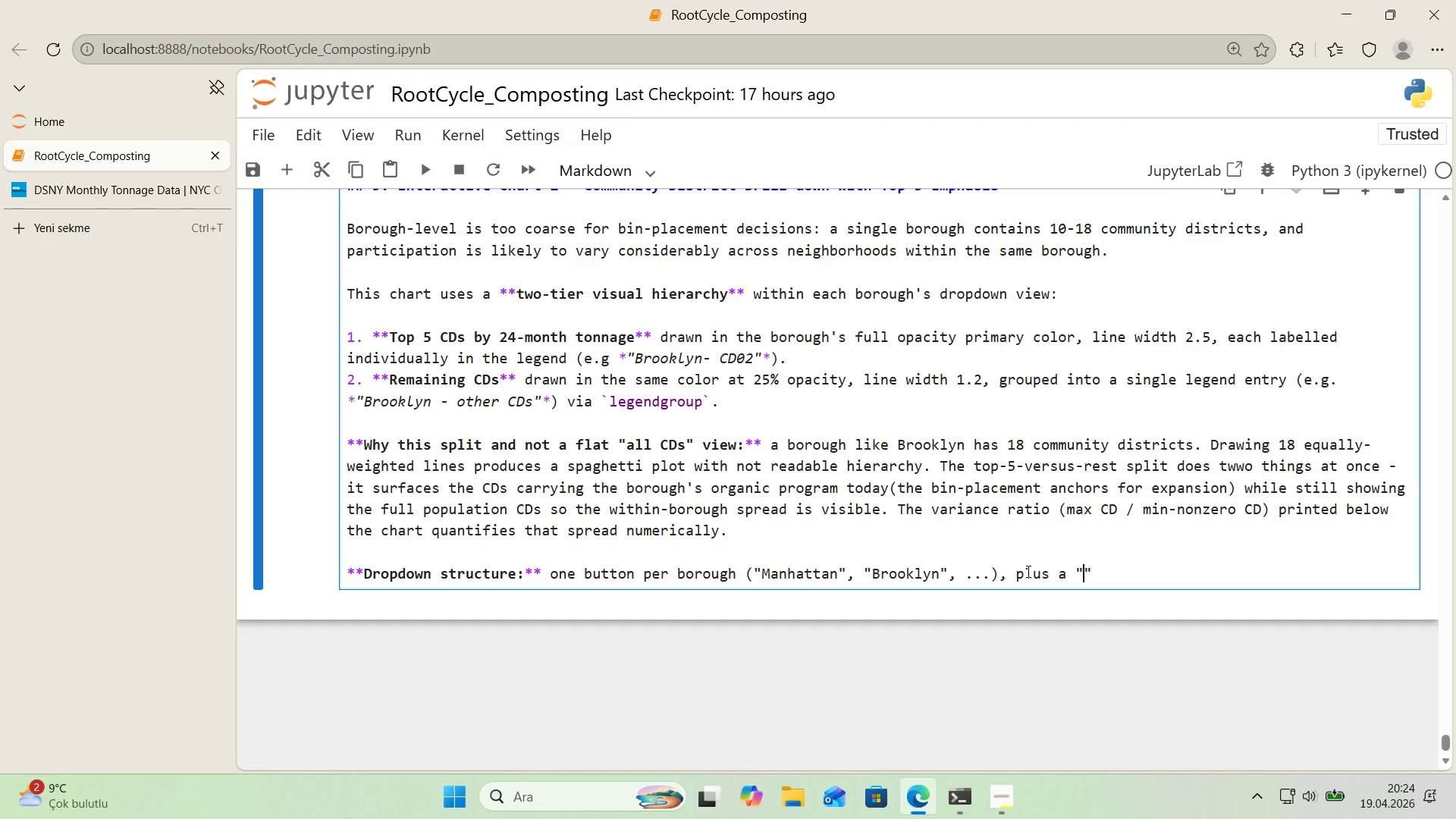 
key(ArrowLeft)
 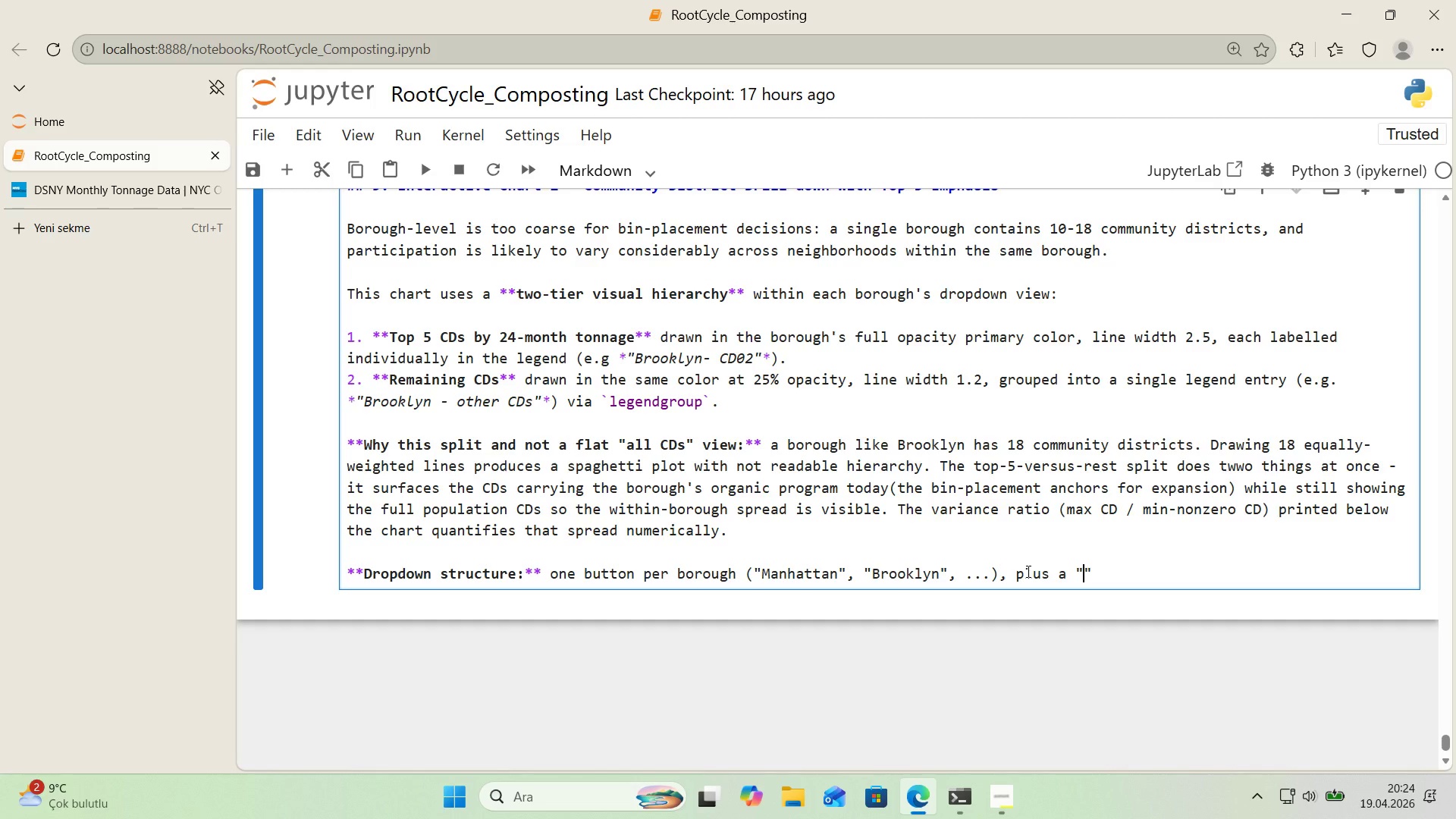 
type(Top 5)
 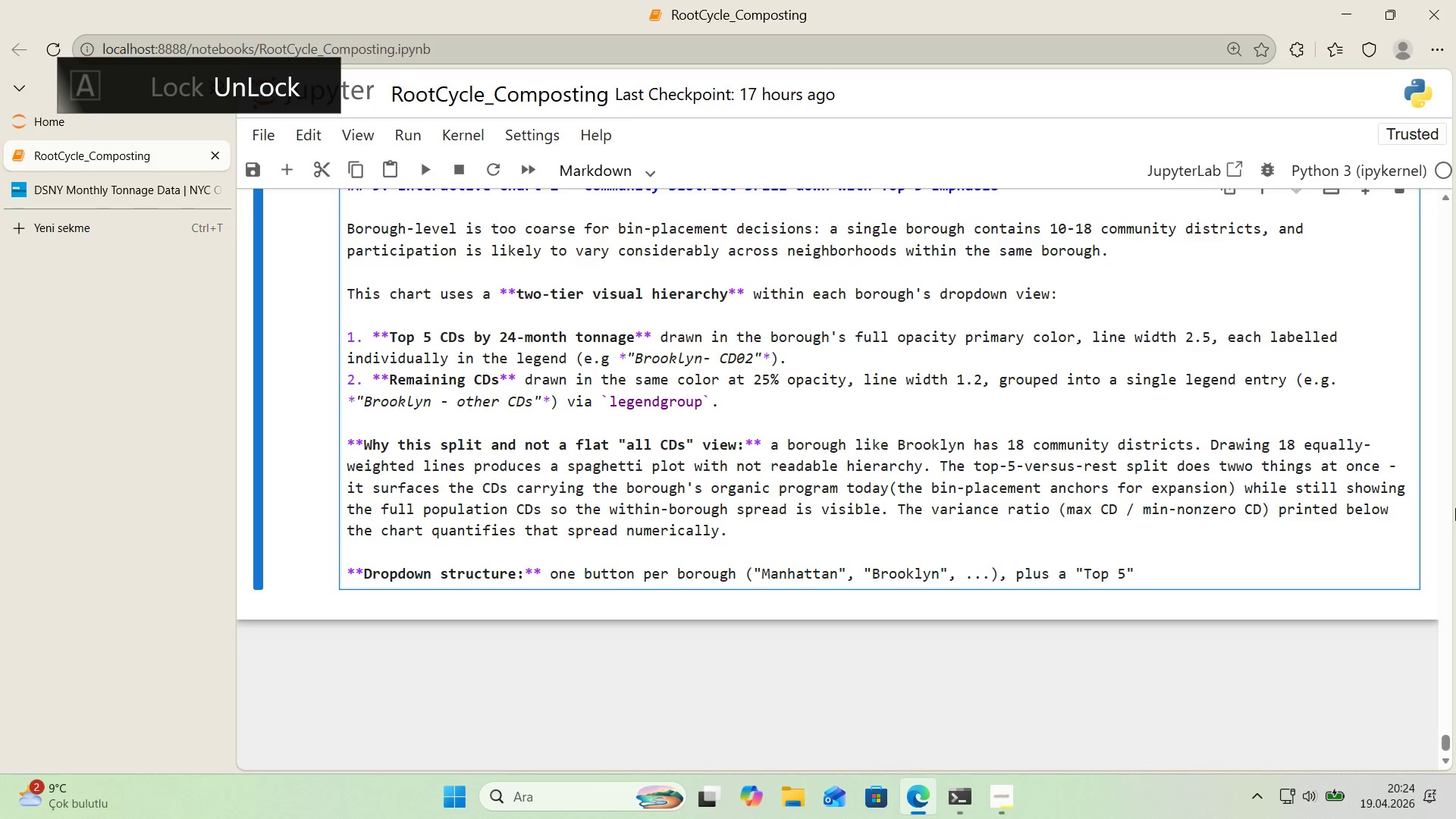 
type( per Borough)
 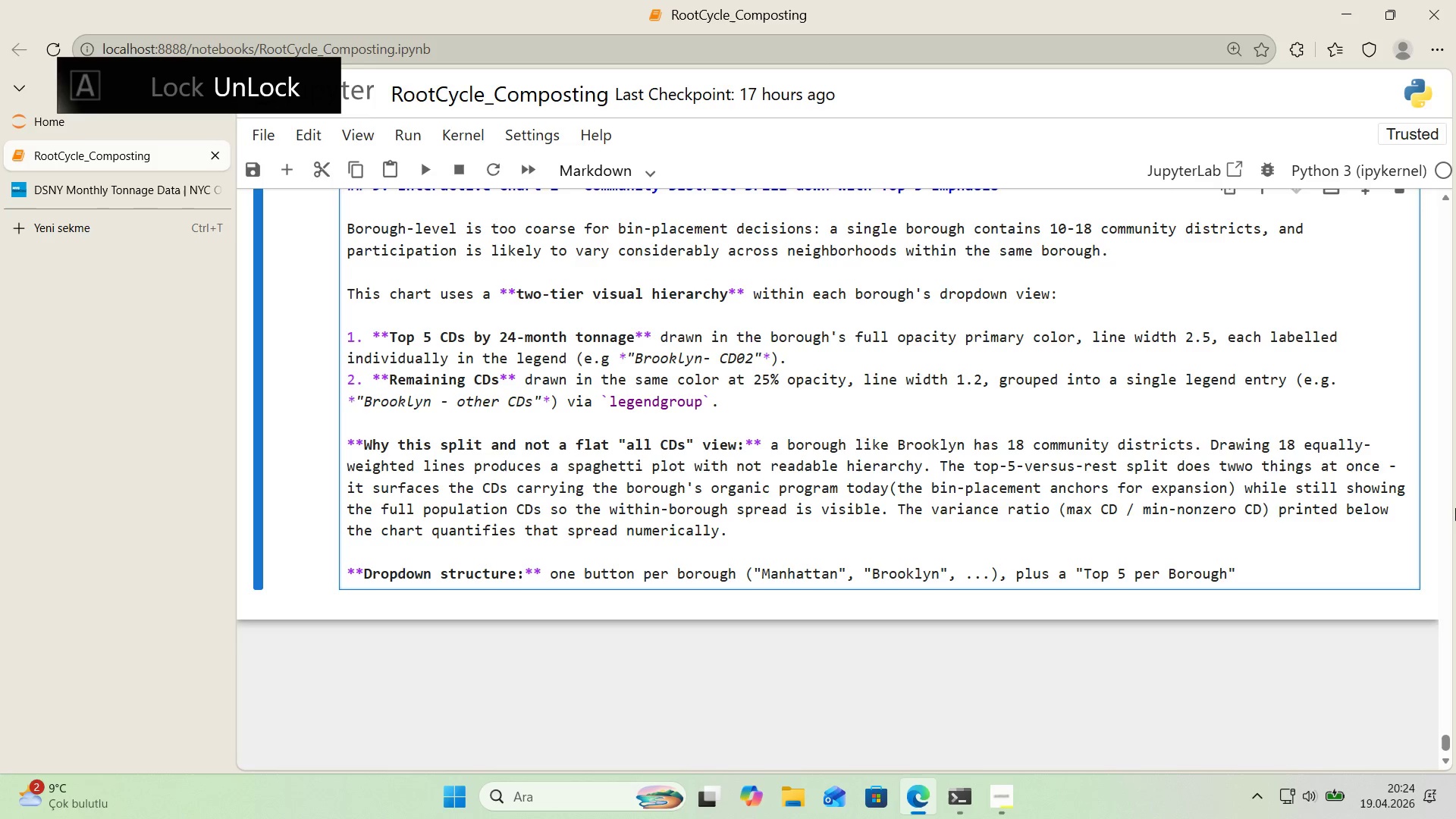 
key(ArrowRight)
 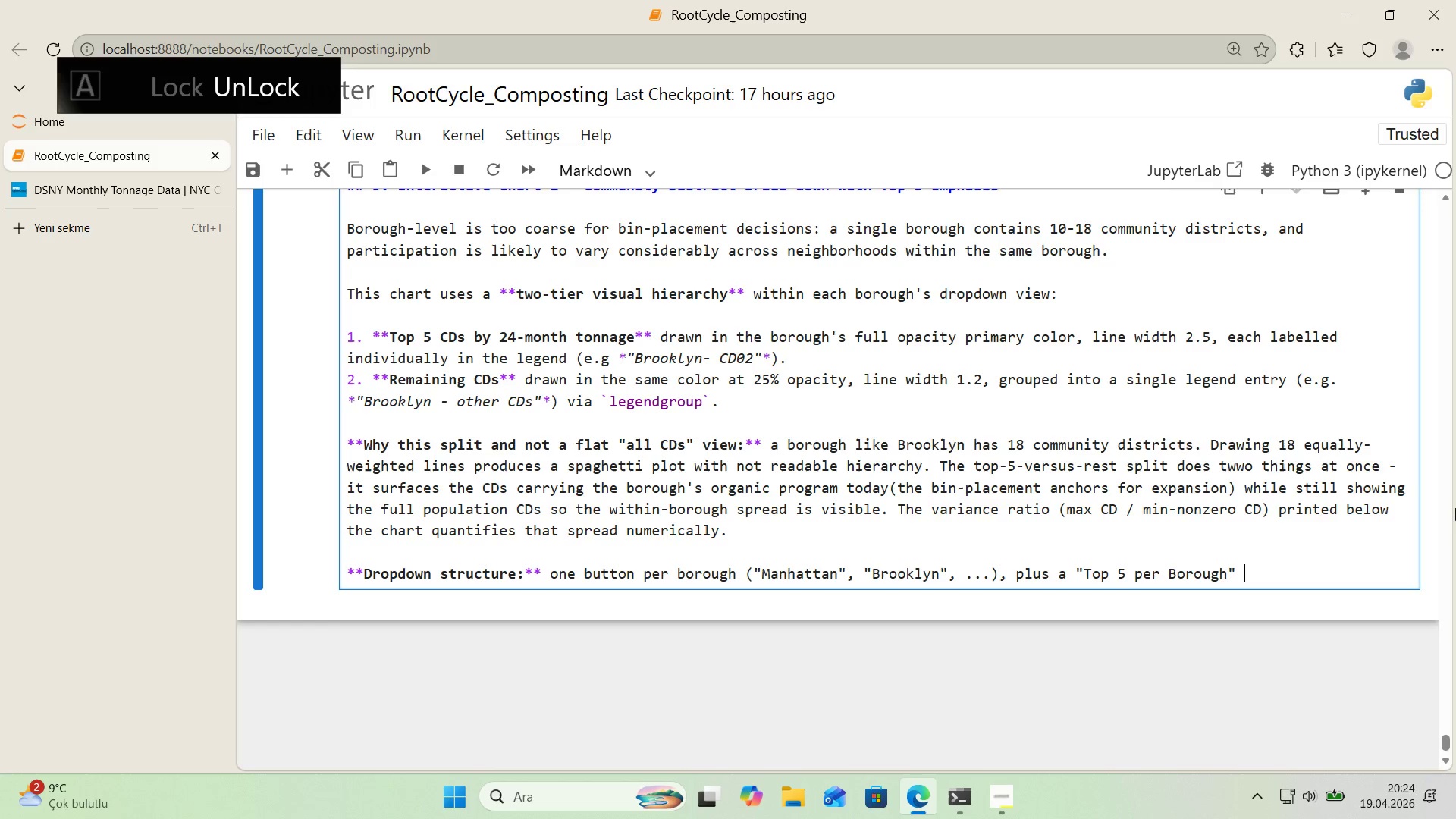 
type( c)
key(Backspace)
key(Backspace)
type( v'ew that overlays the top-5 CD of each borough on one ax's for cross-borough )
 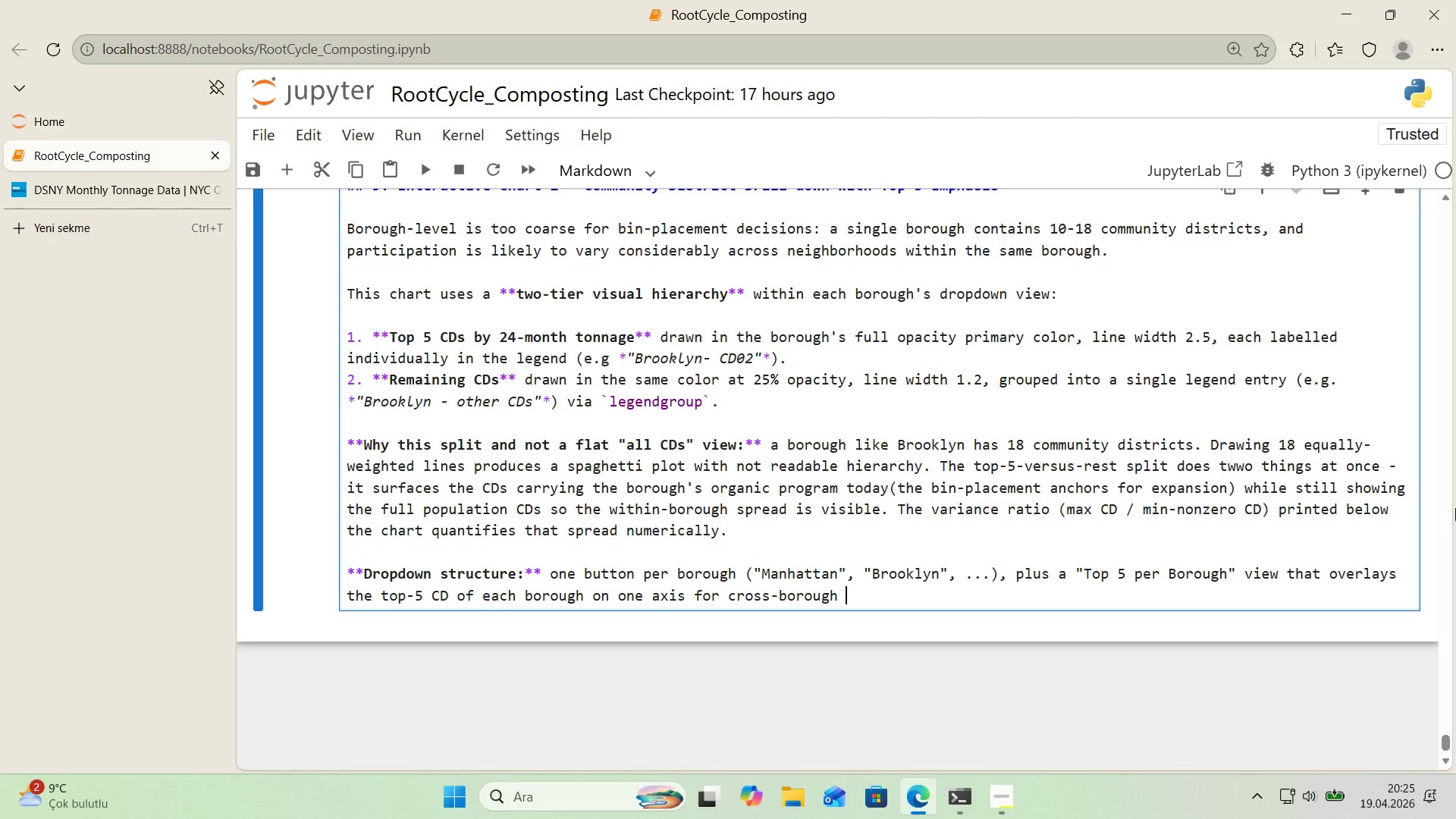 
type(compar'son. No )
 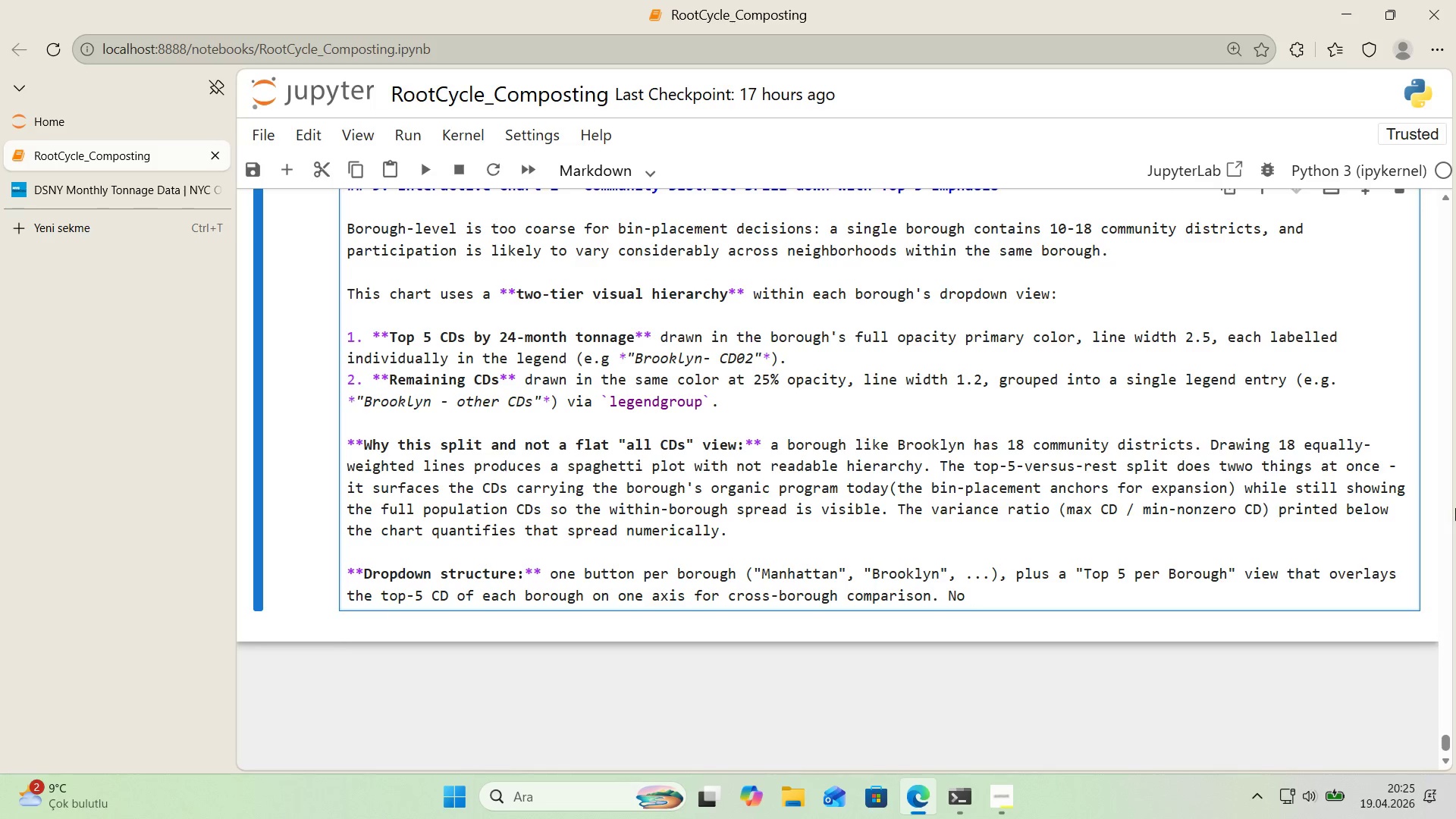 
wait(5.8)
 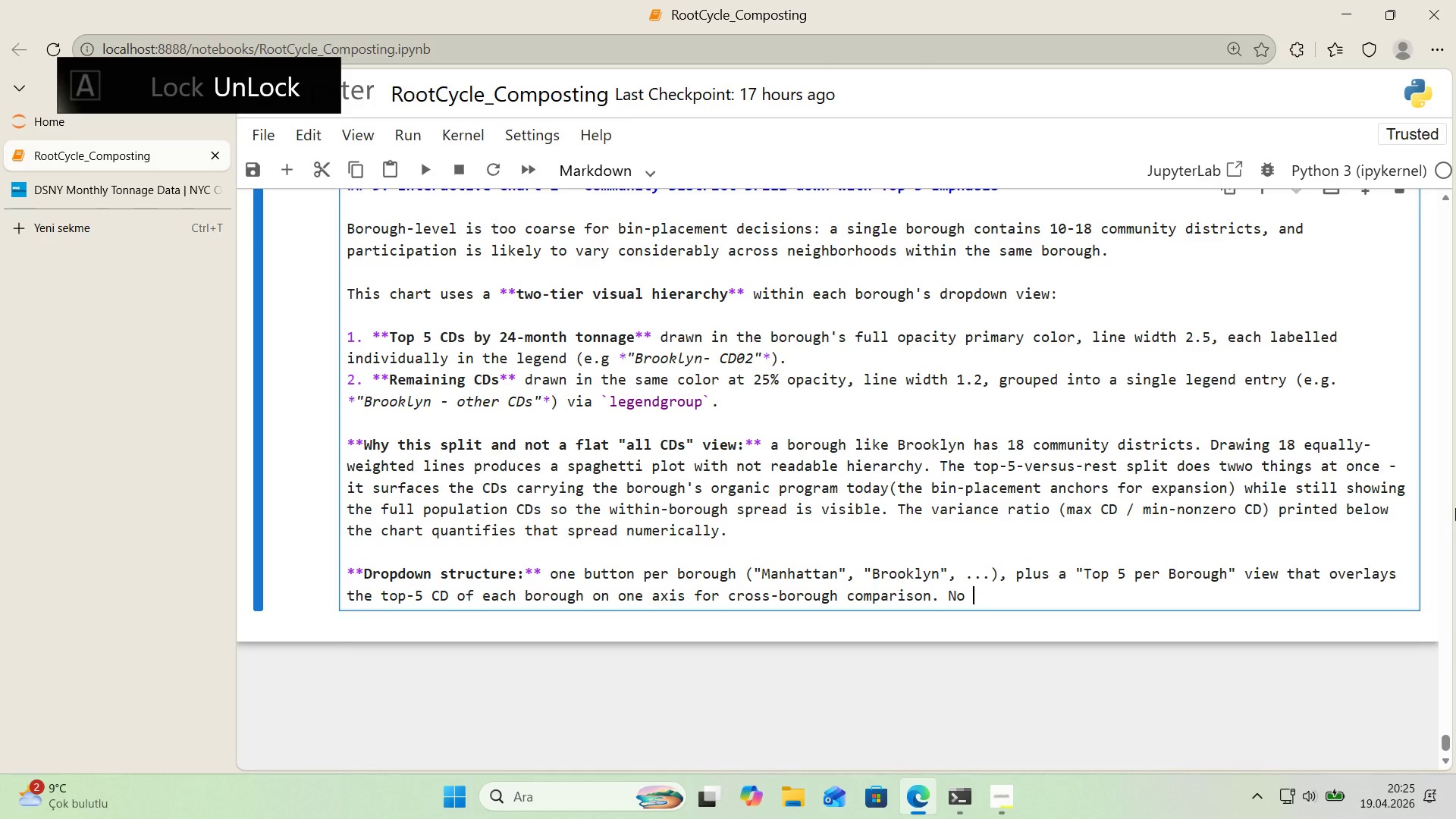 
key(Backquote)
 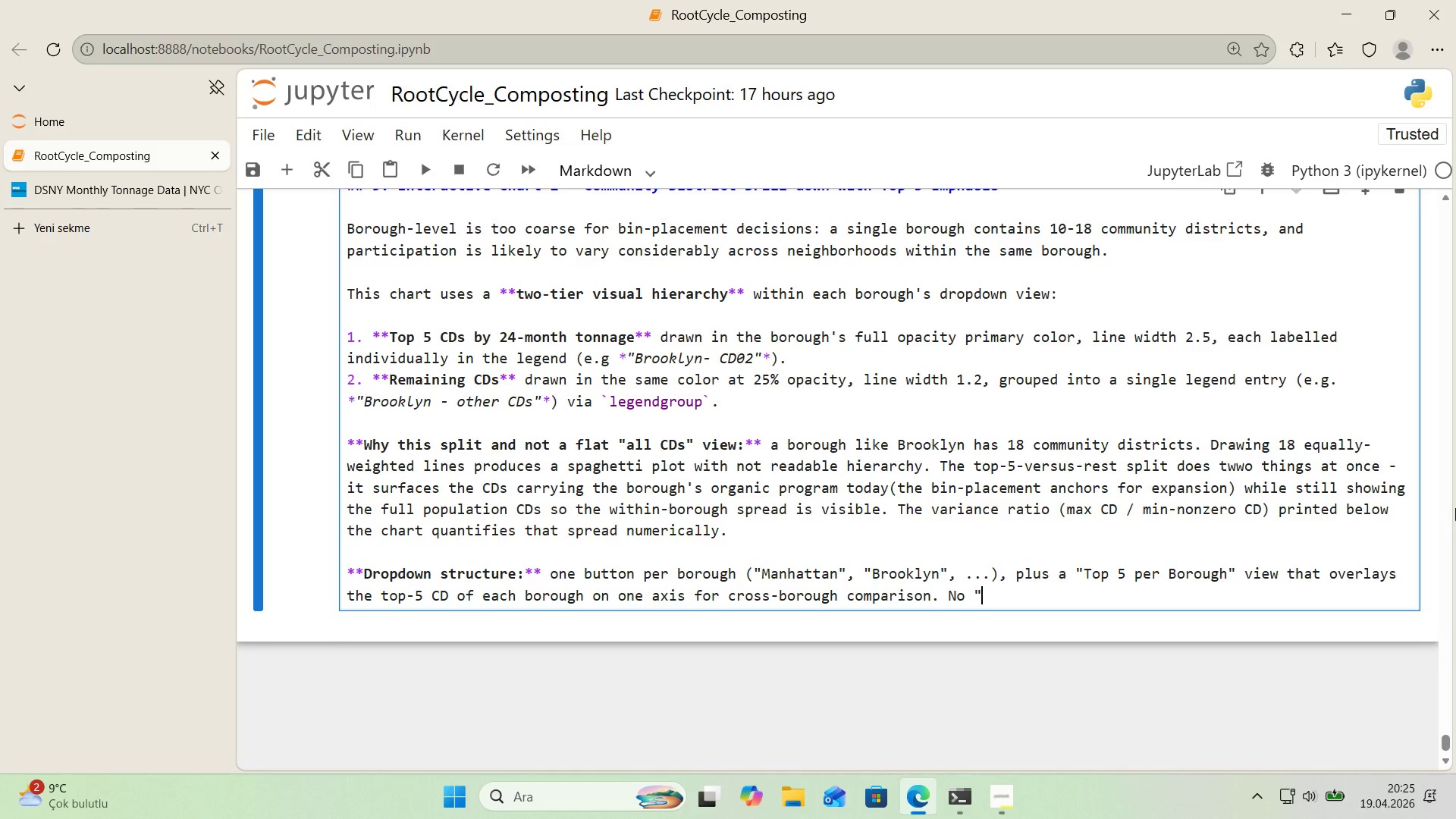 
key(Backquote)
 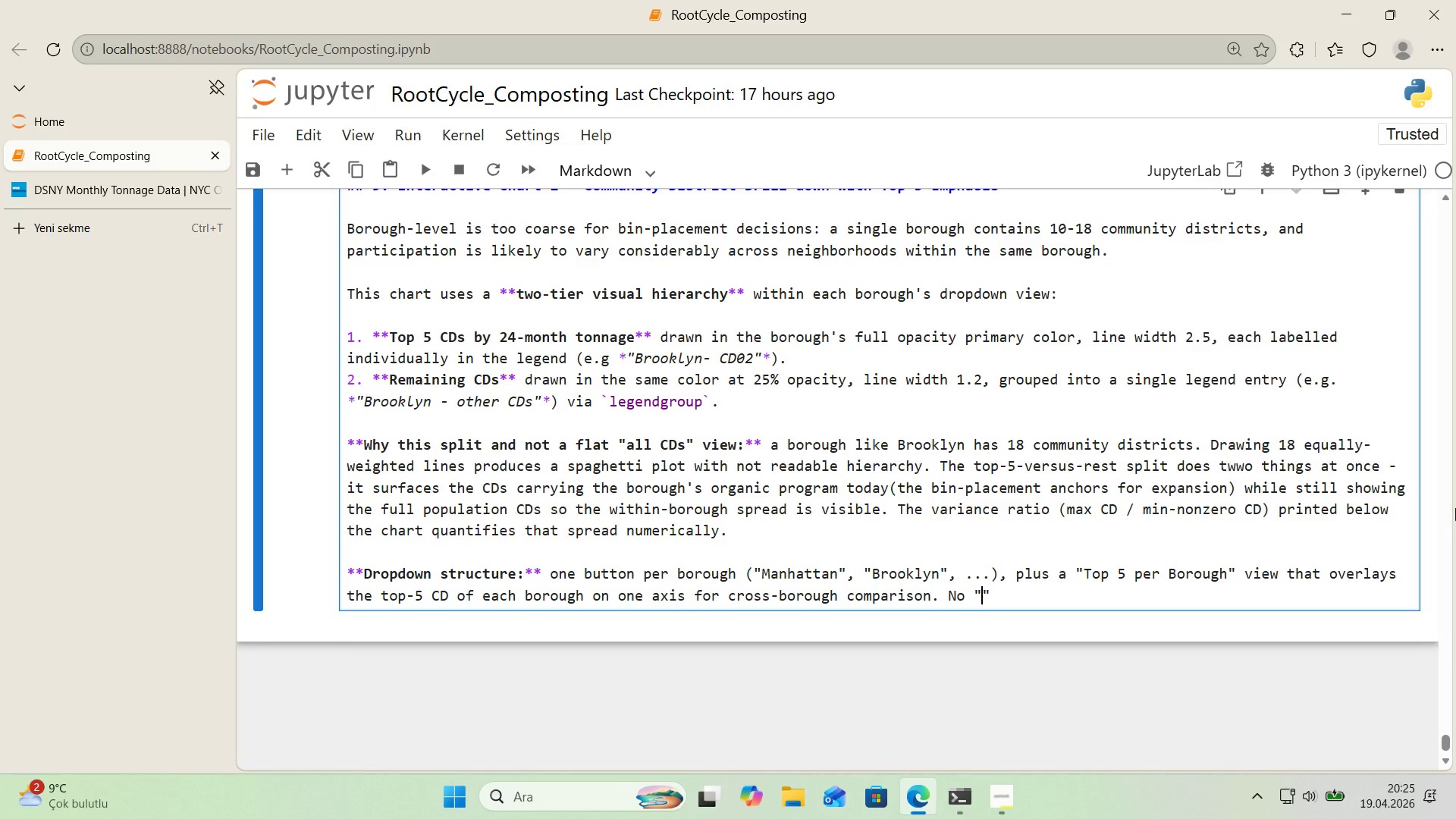 
key(ArrowLeft)
 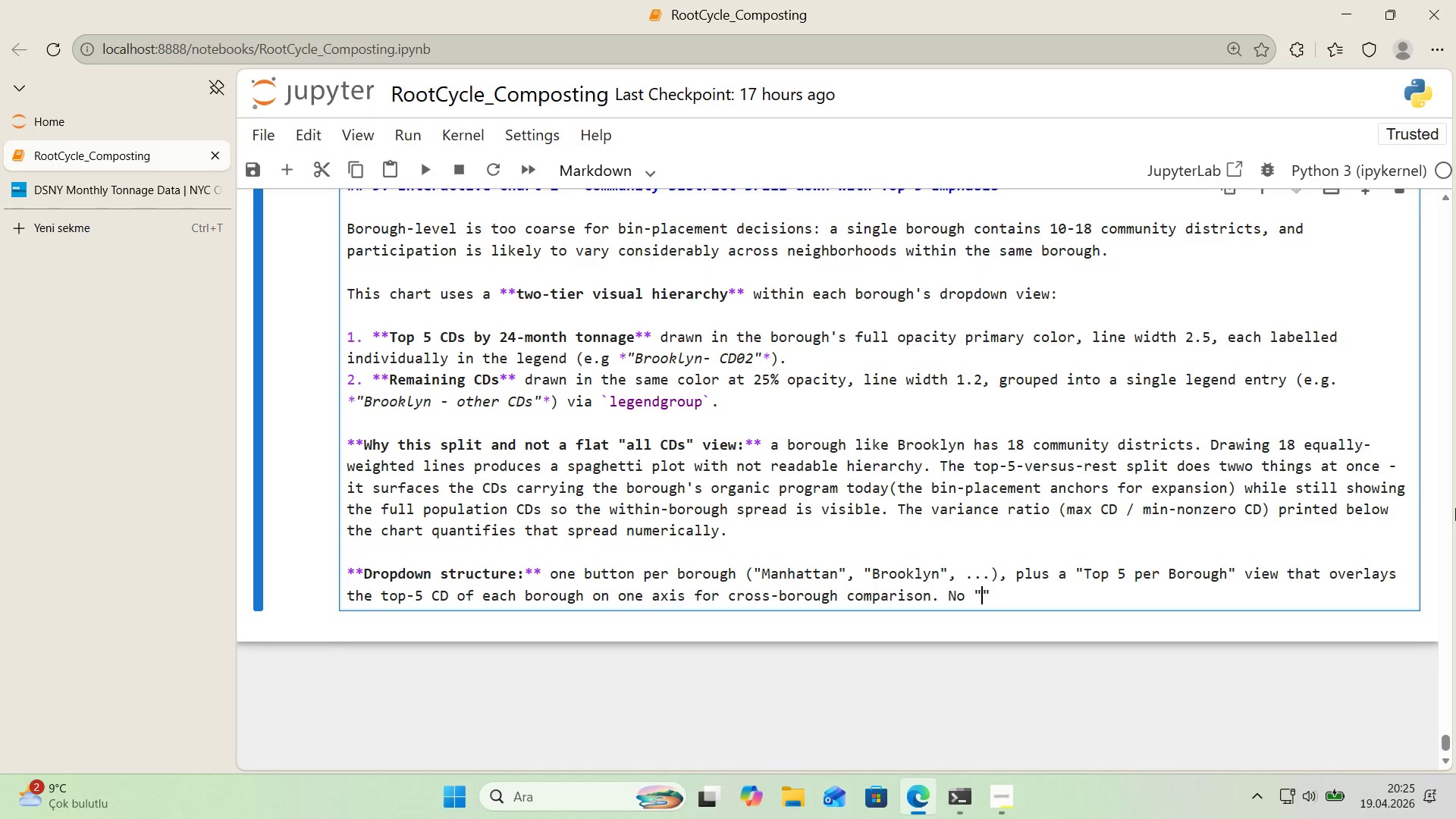 
type(All CDs c'tyw'de )
key(Backspace)
 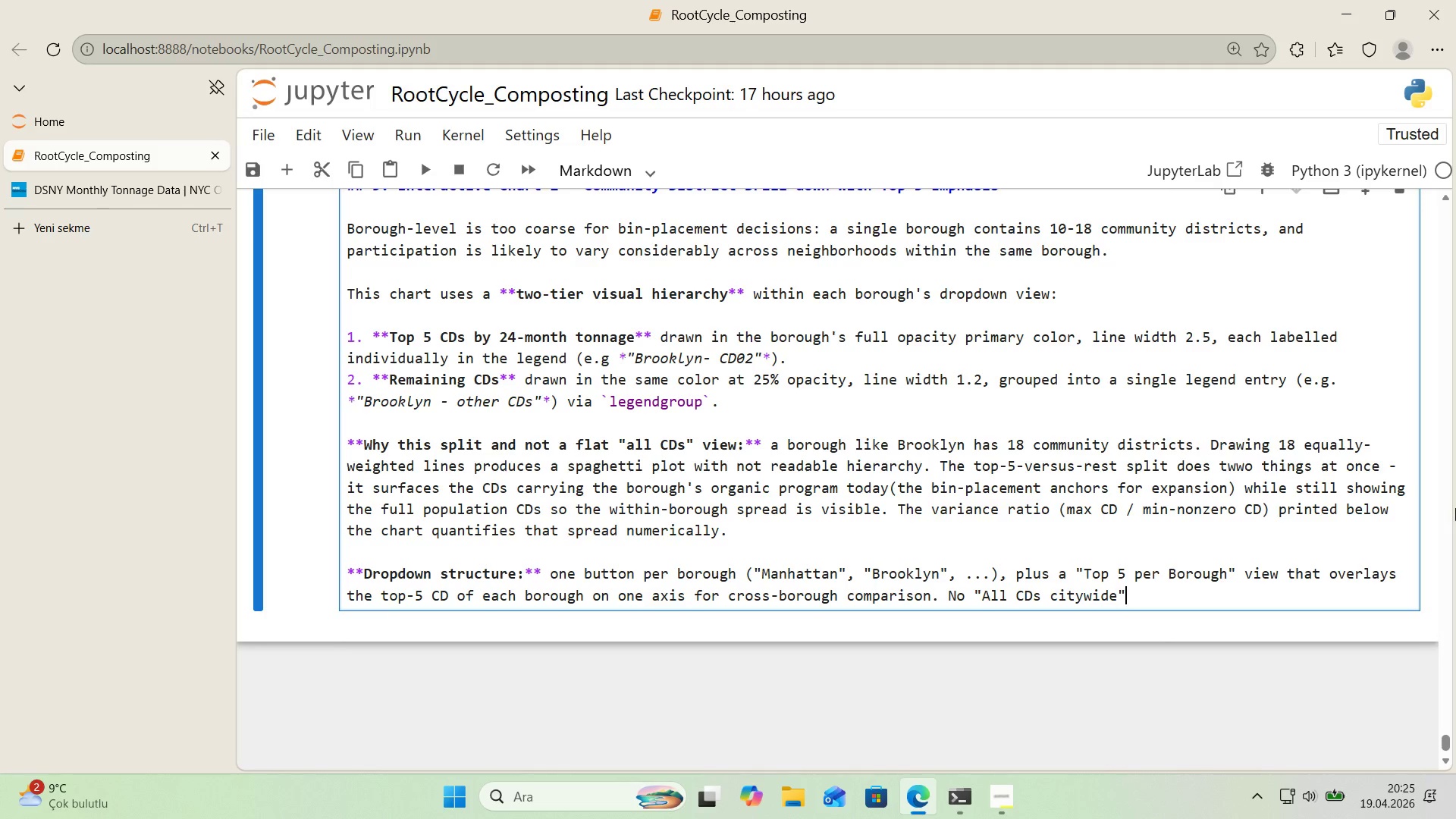 
key(ArrowRight)
 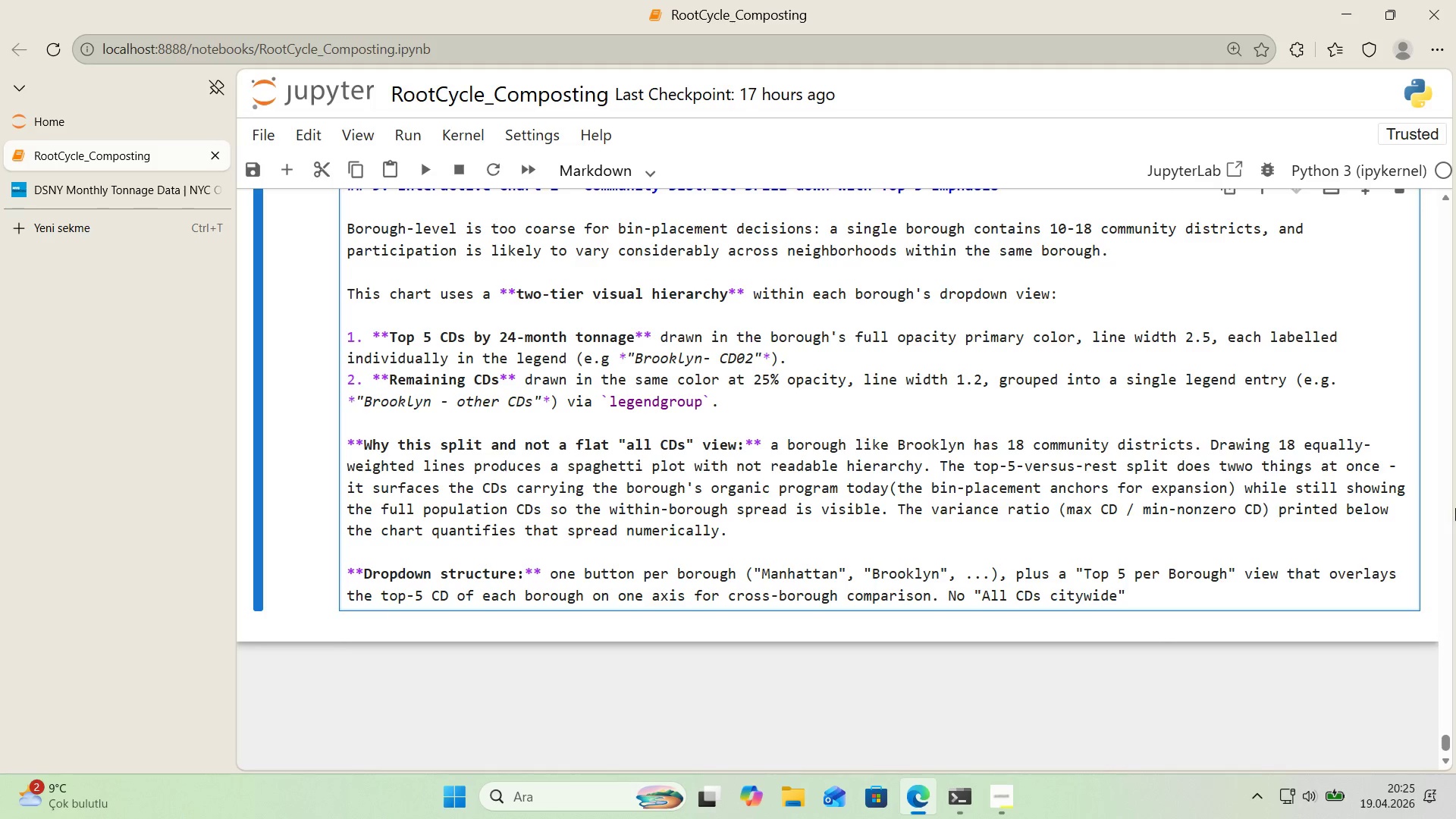 
type( opt'on )
 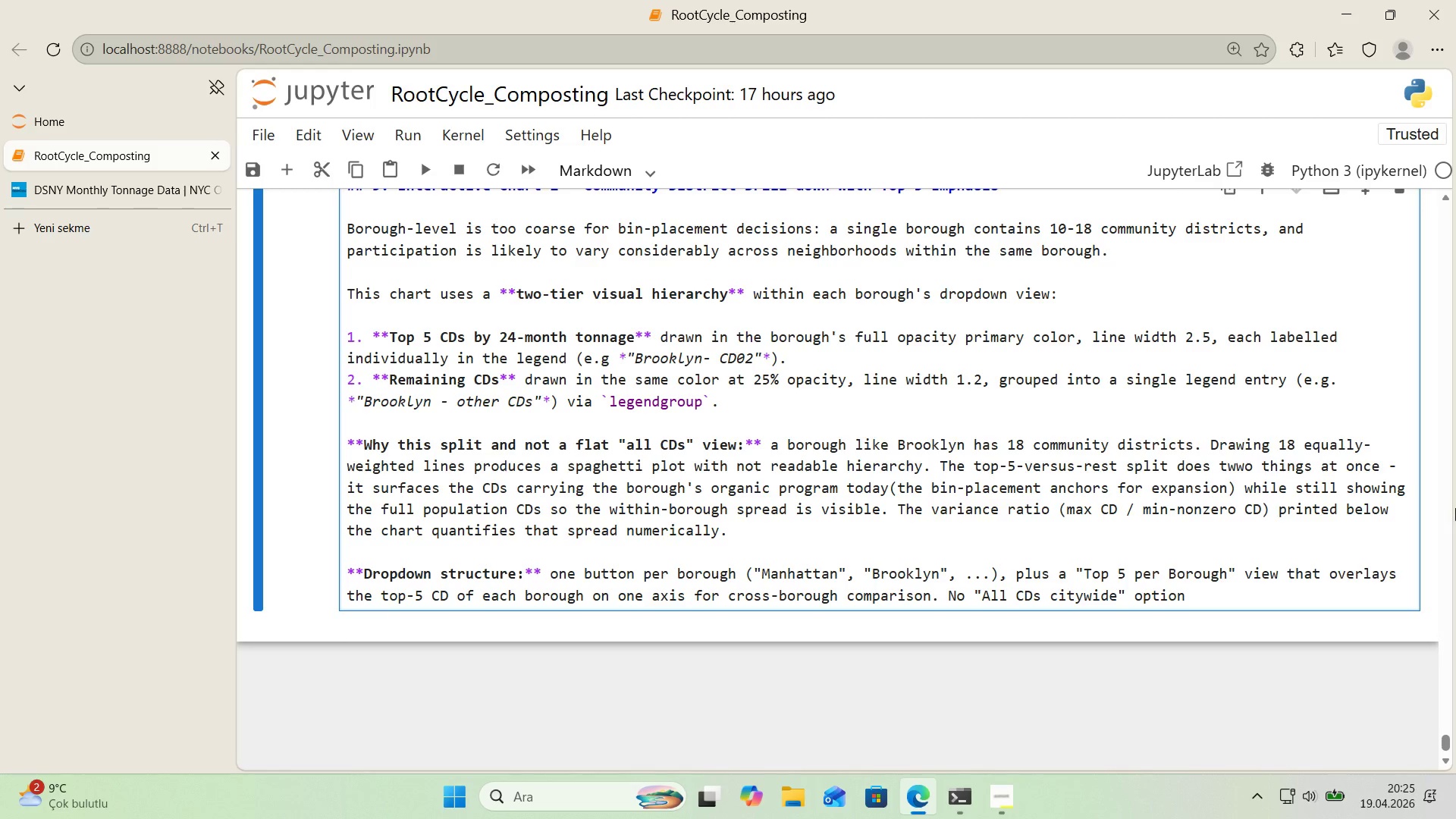 
wait(10.62)
 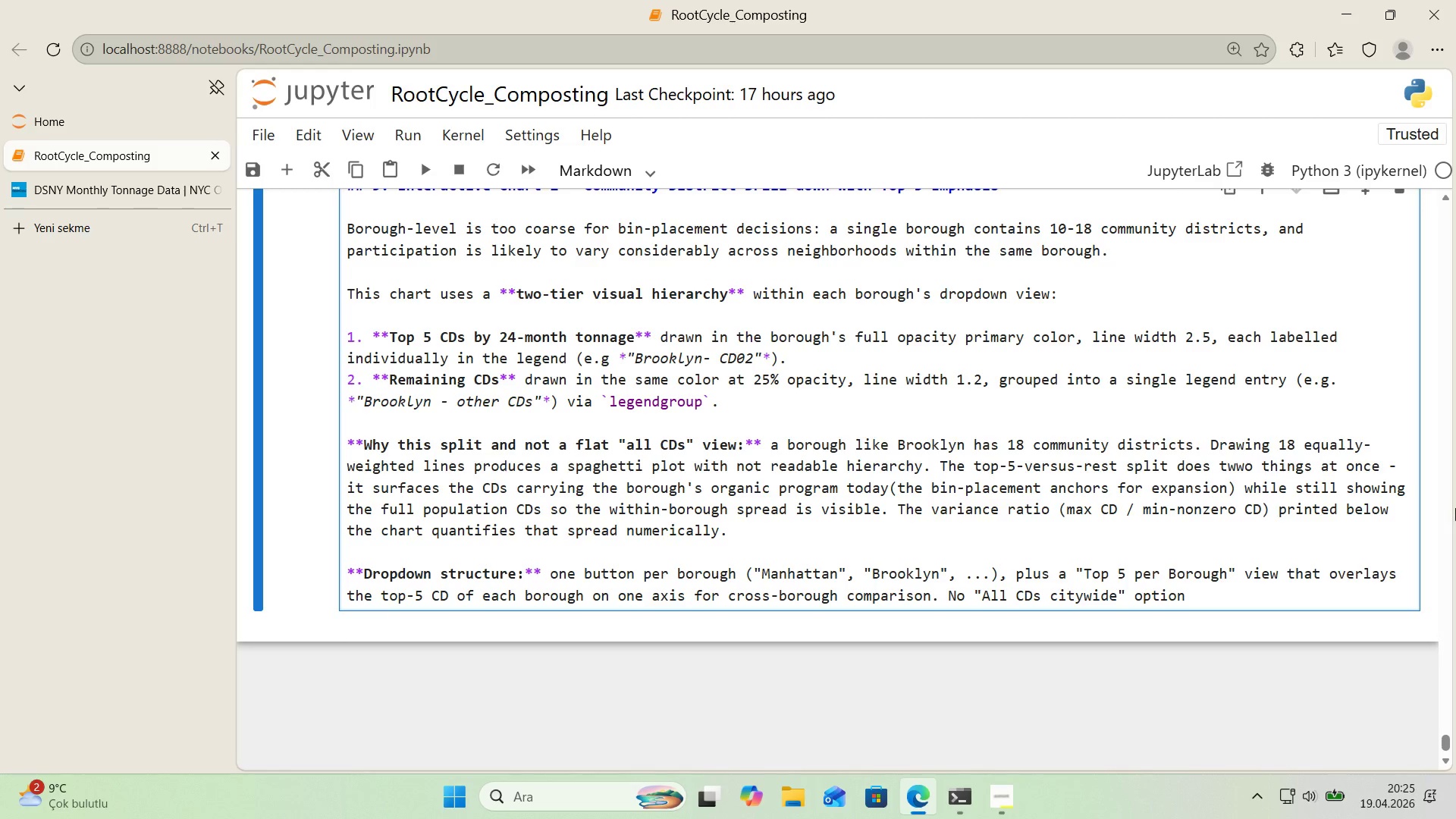 
key(Backspace)
 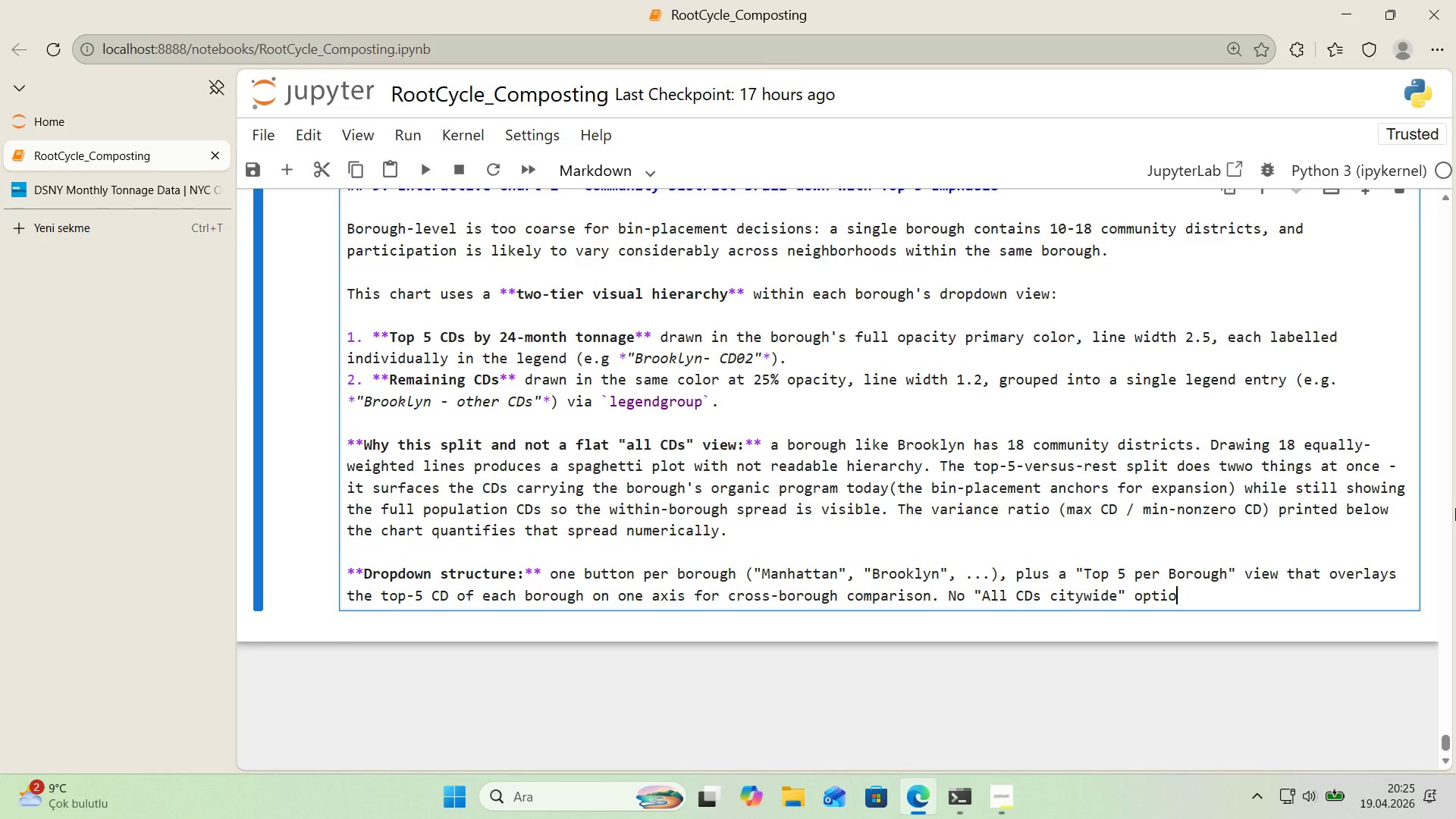 
key(Backspace)
 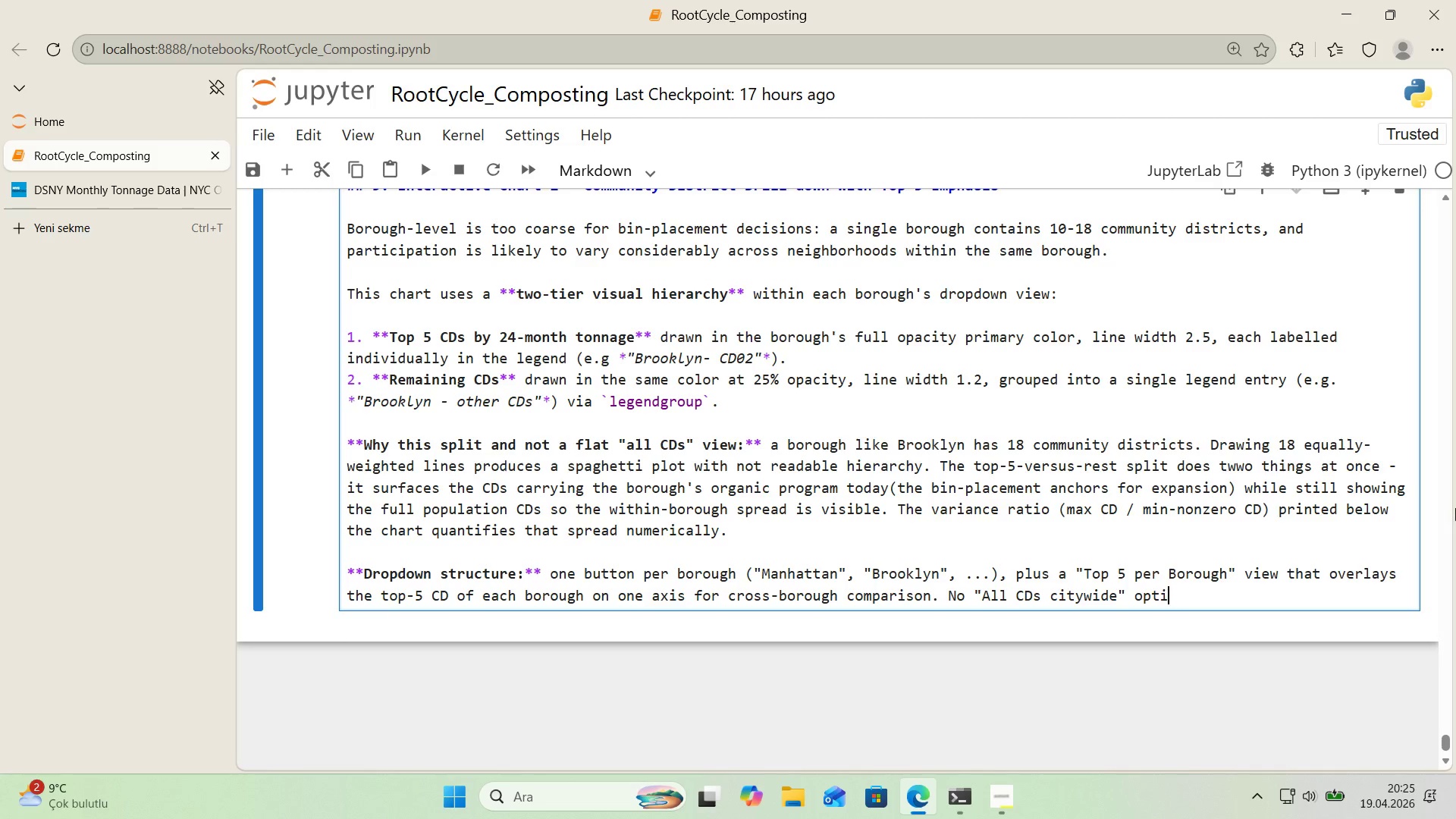 
key(Backspace)
 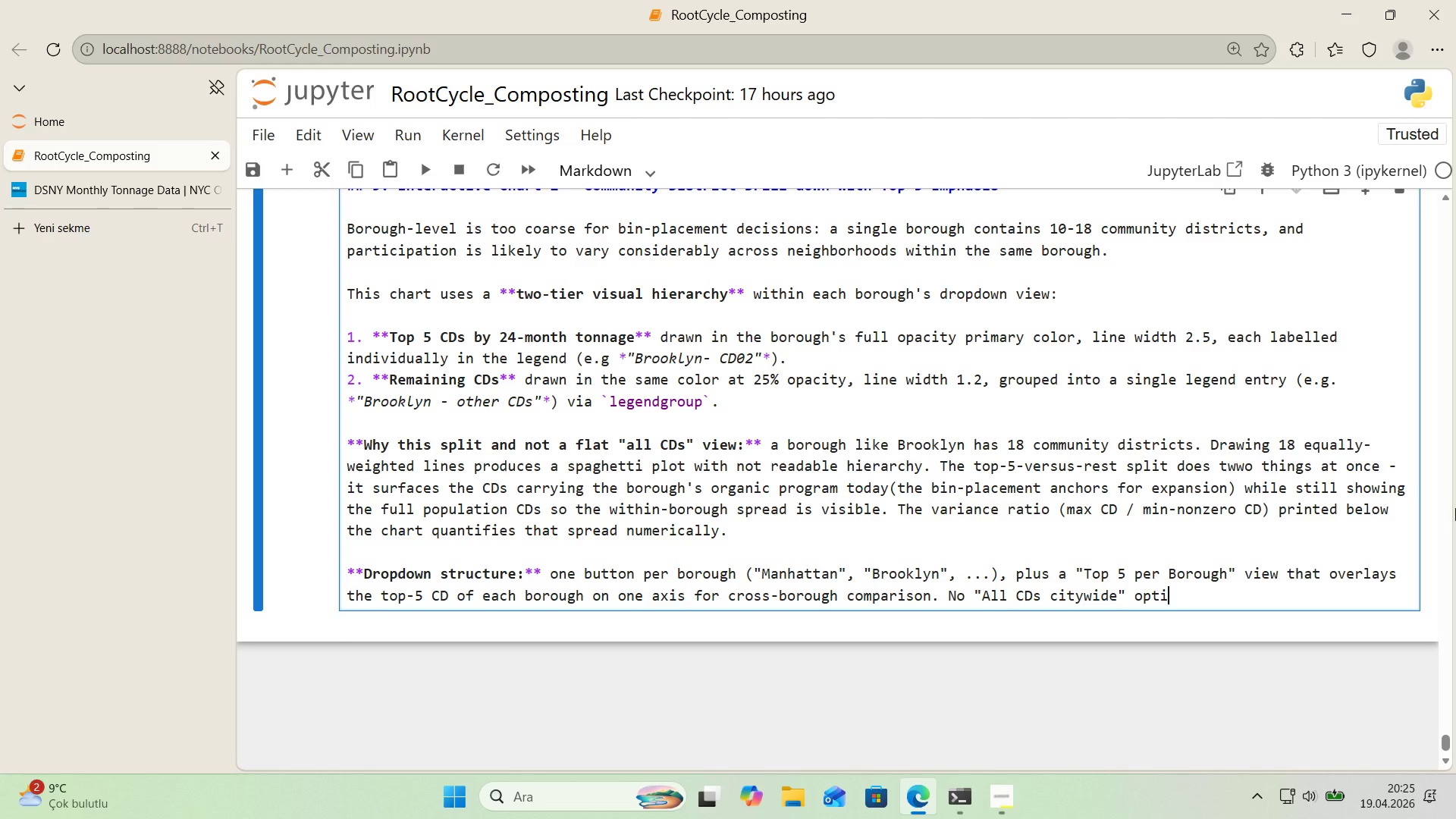 
key(Backspace)
 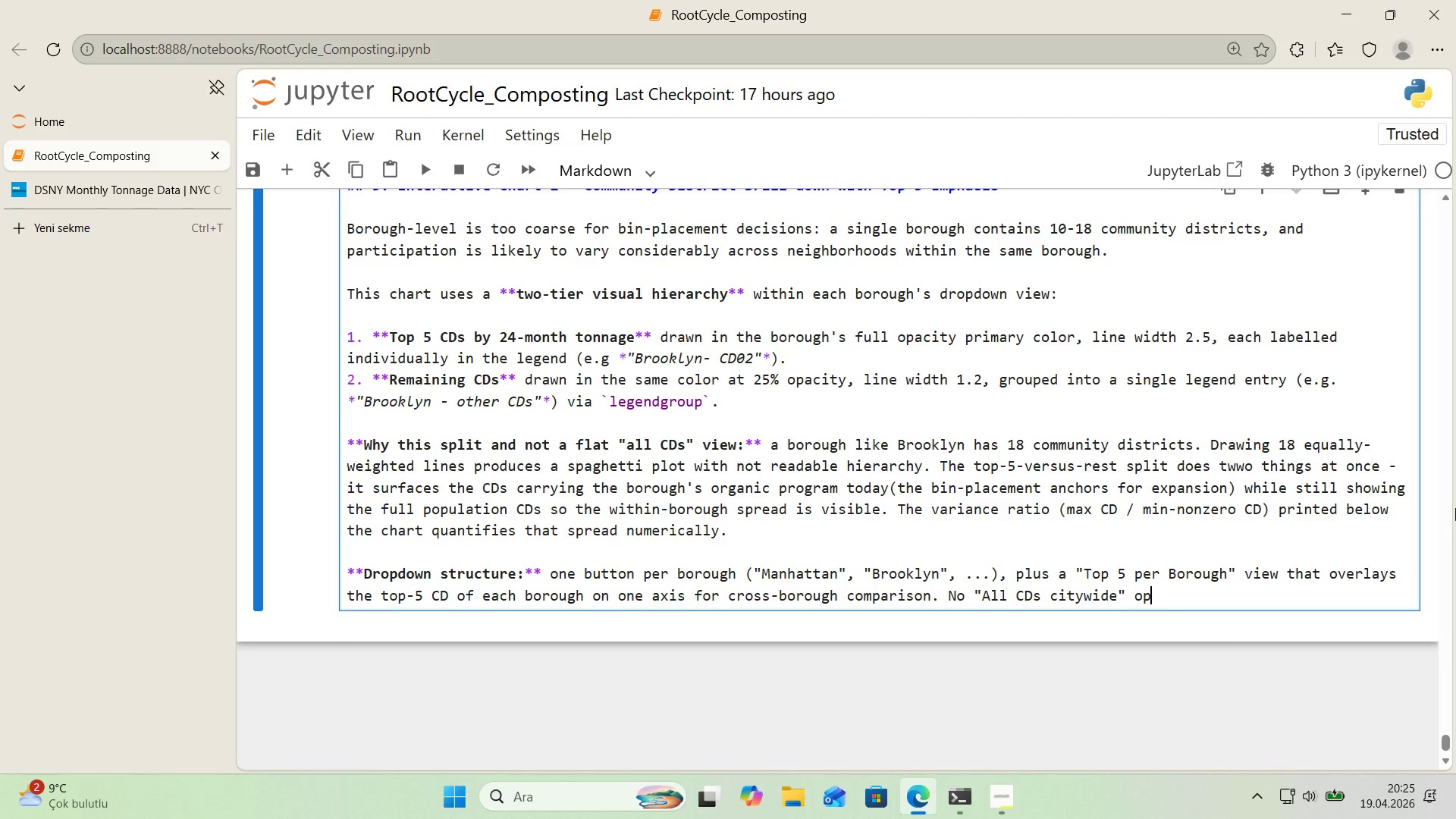 
key(Backspace)
 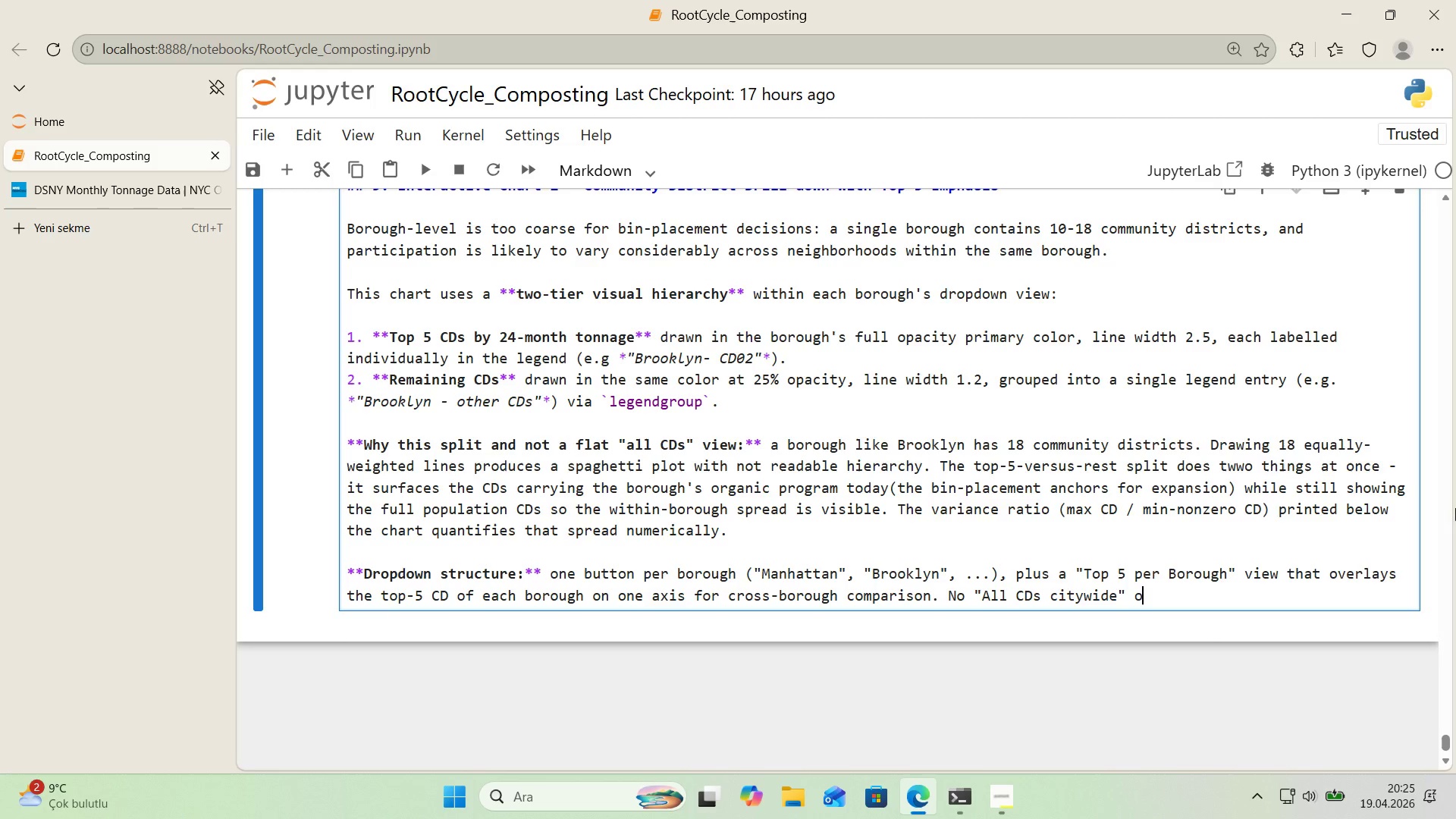 
key(Backspace)
 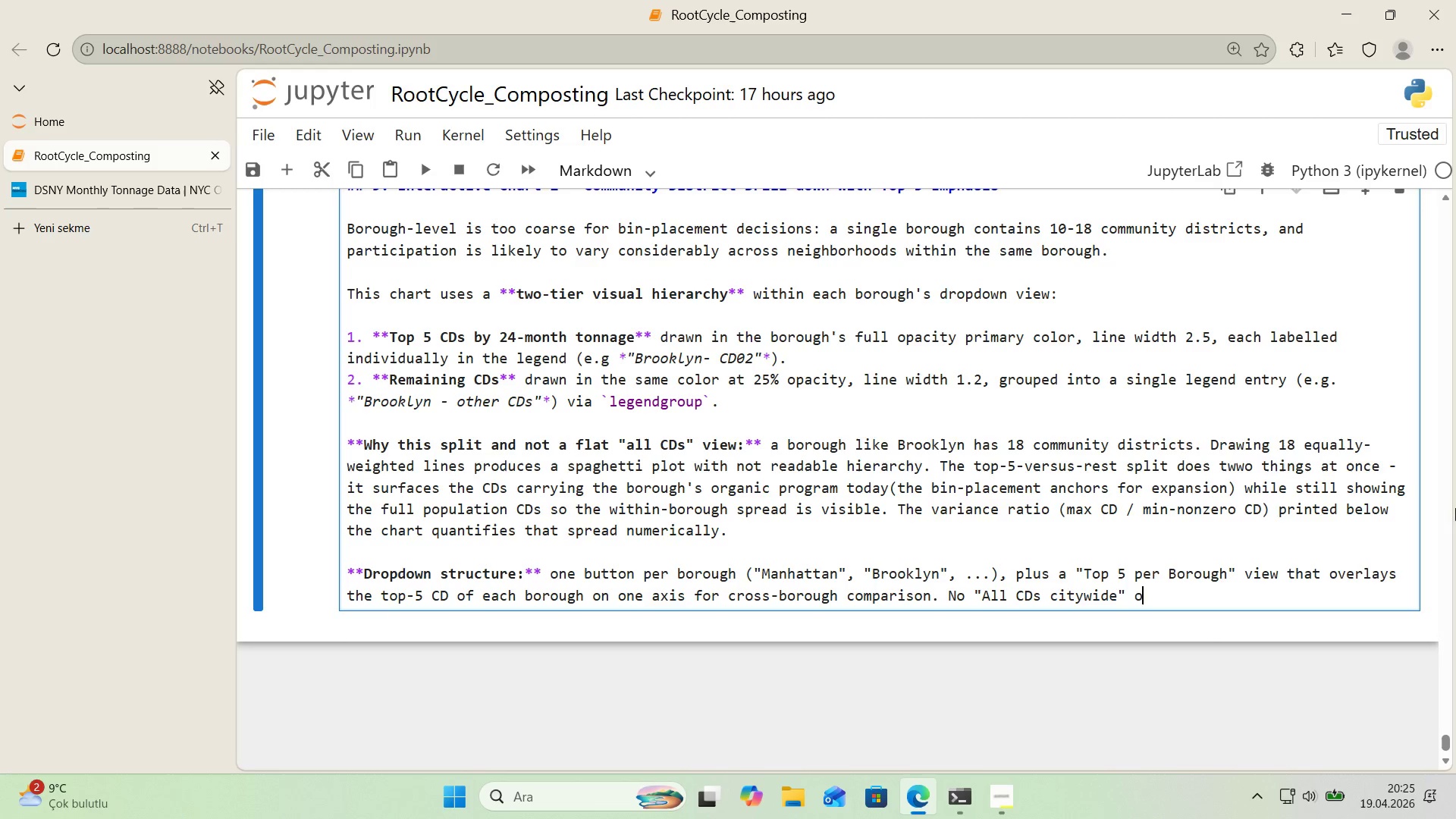 
key(Backspace)
 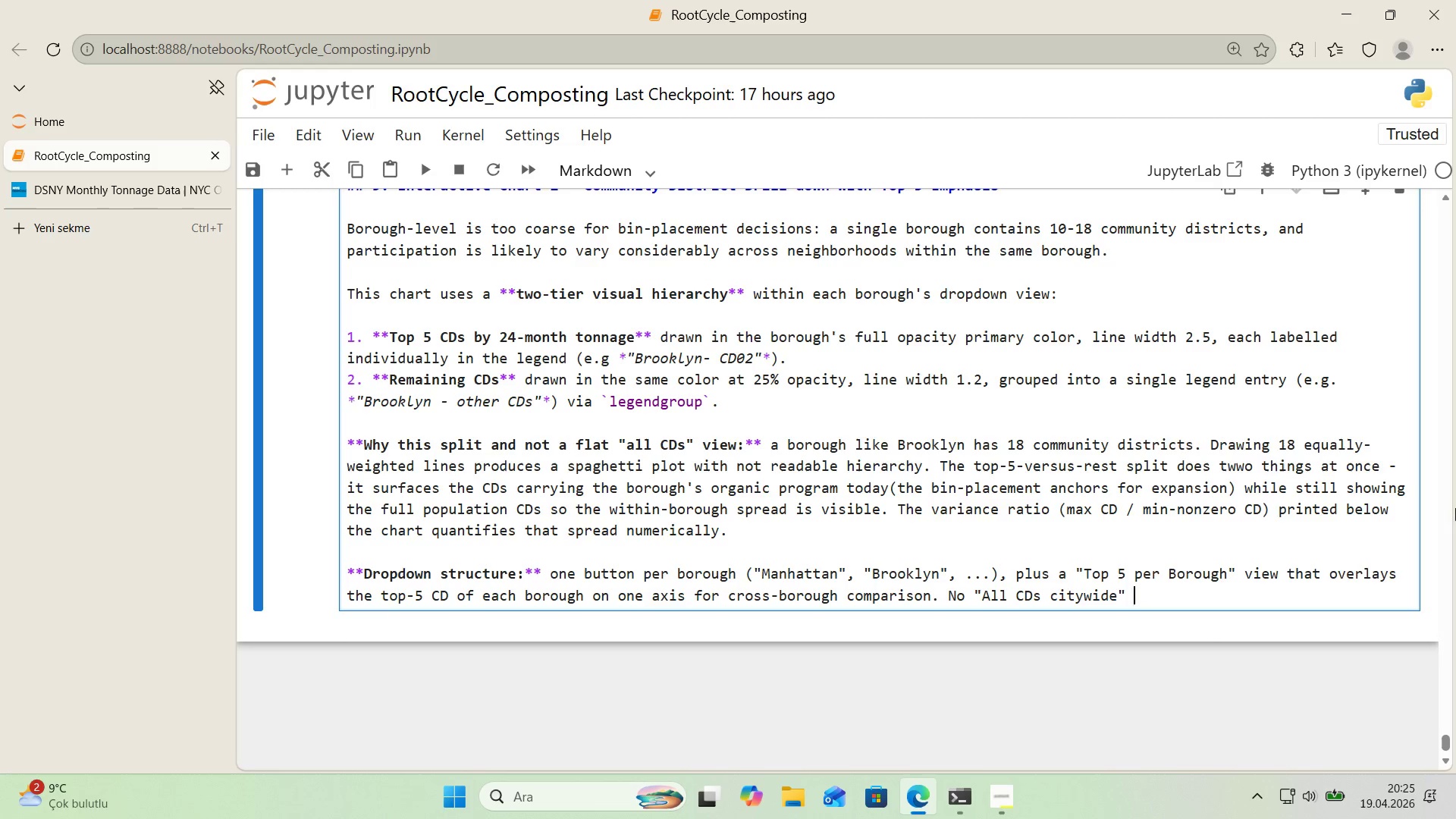 
key(Backspace)
 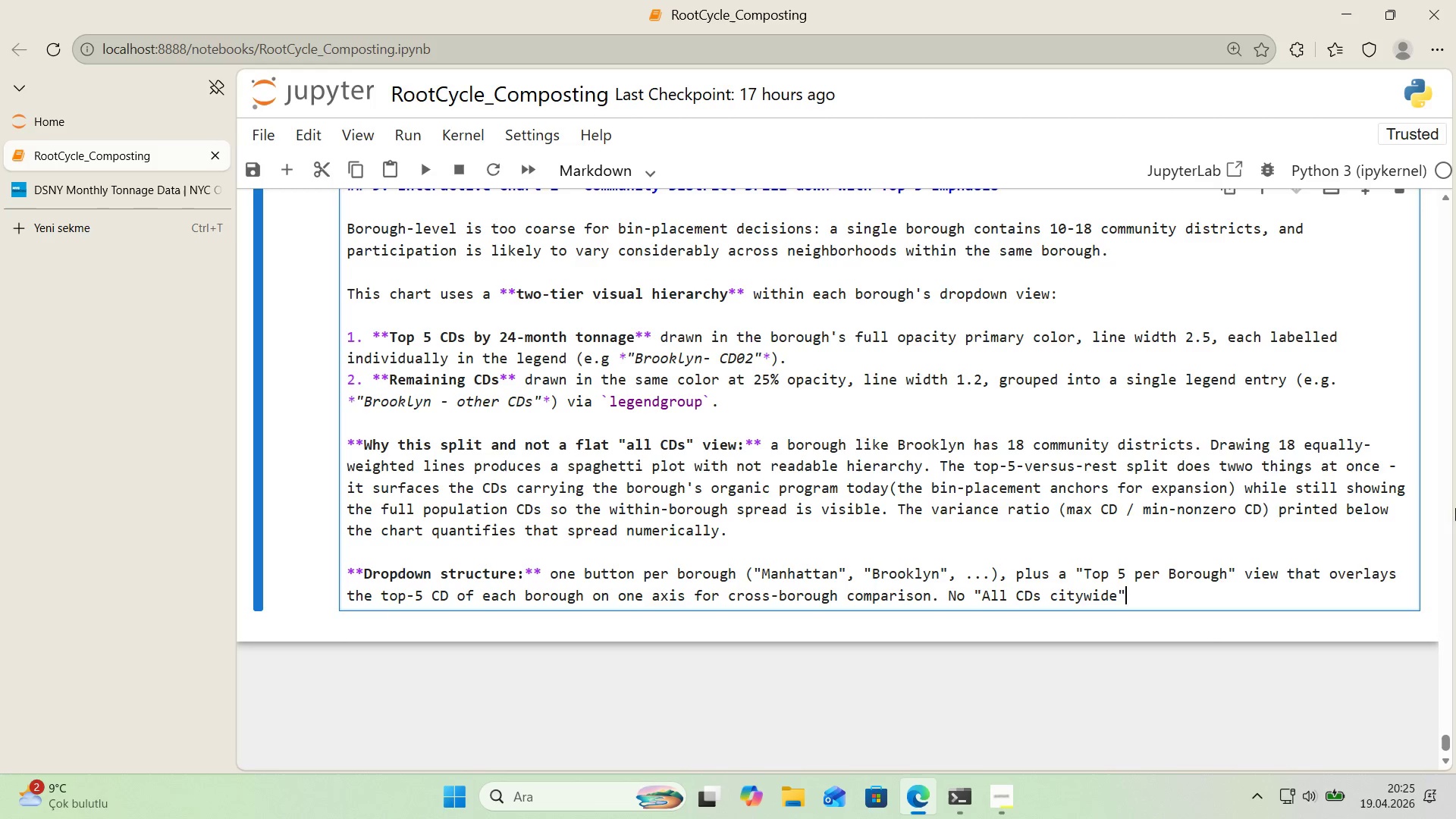 
key(Backspace)
 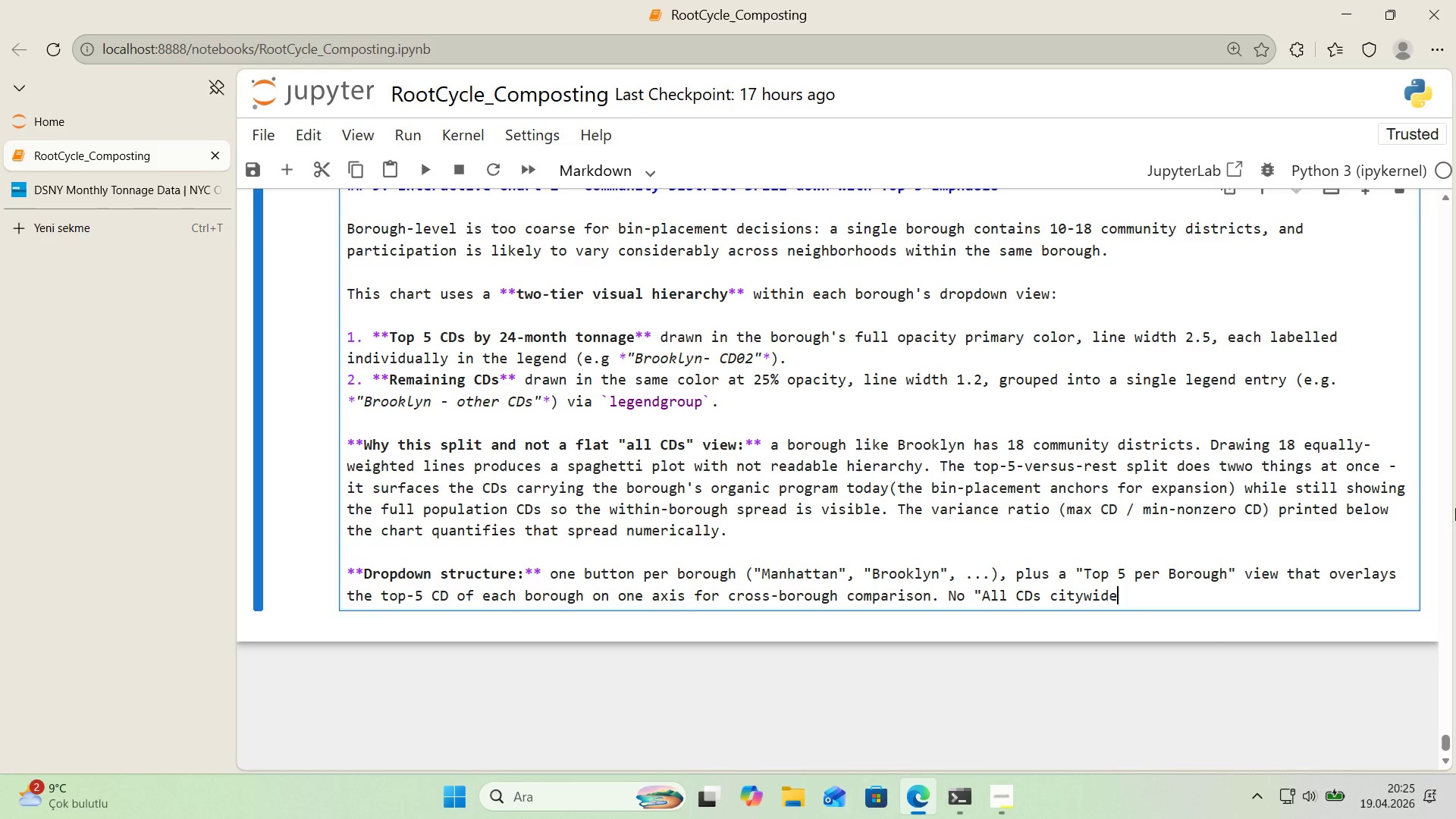 
key(Backspace)
 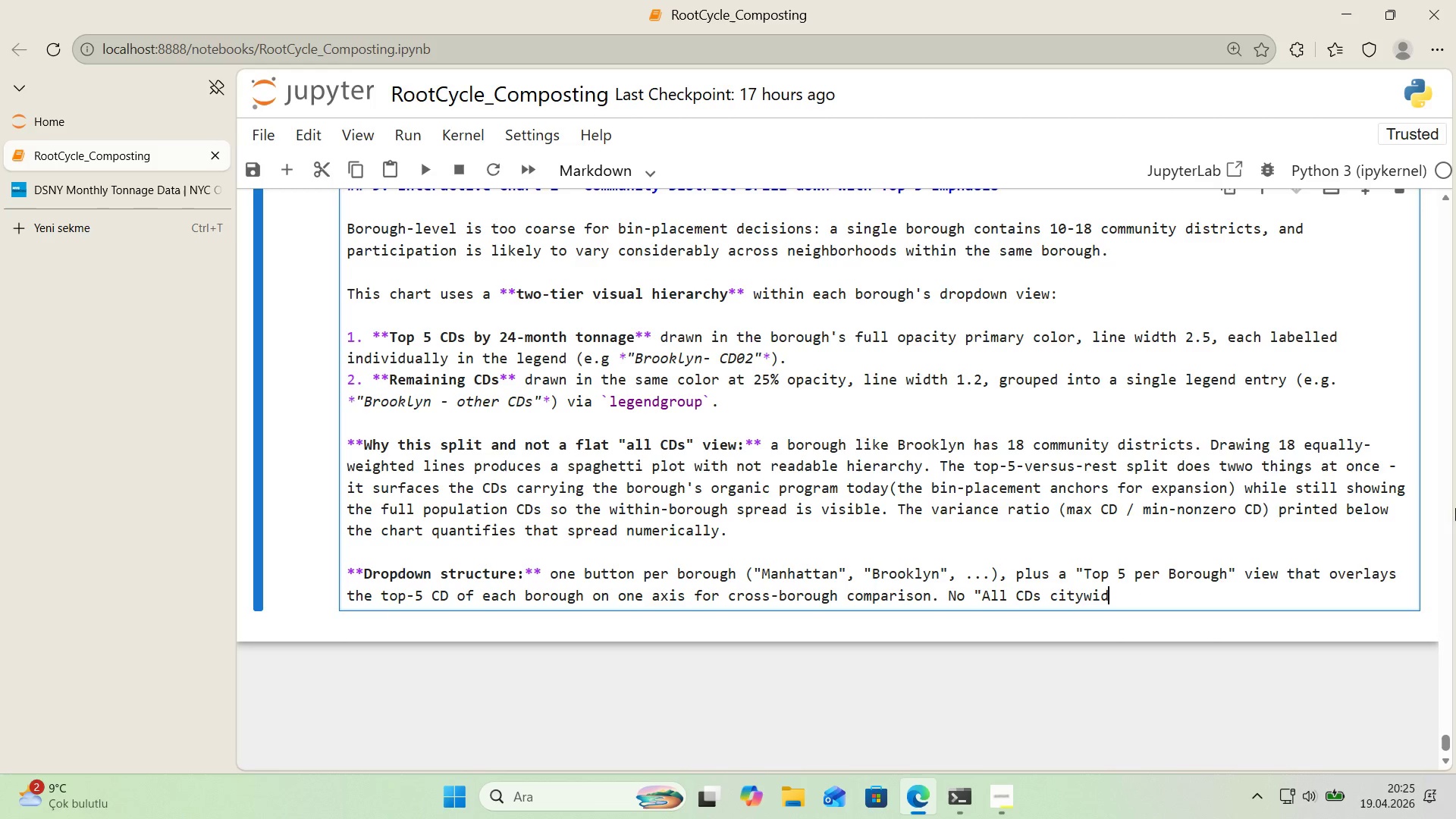 
key(Backspace)
 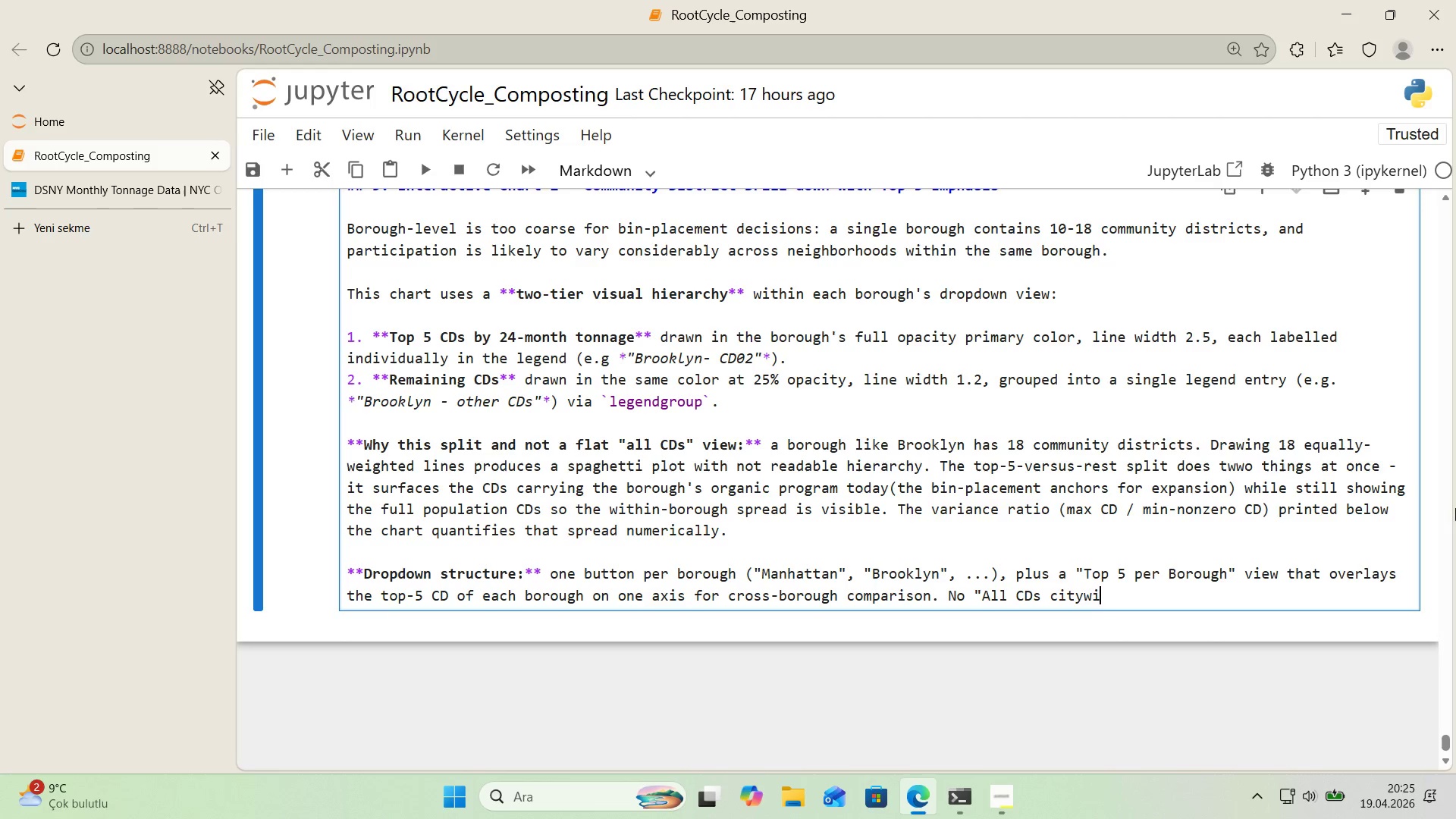 
key(Backspace)
 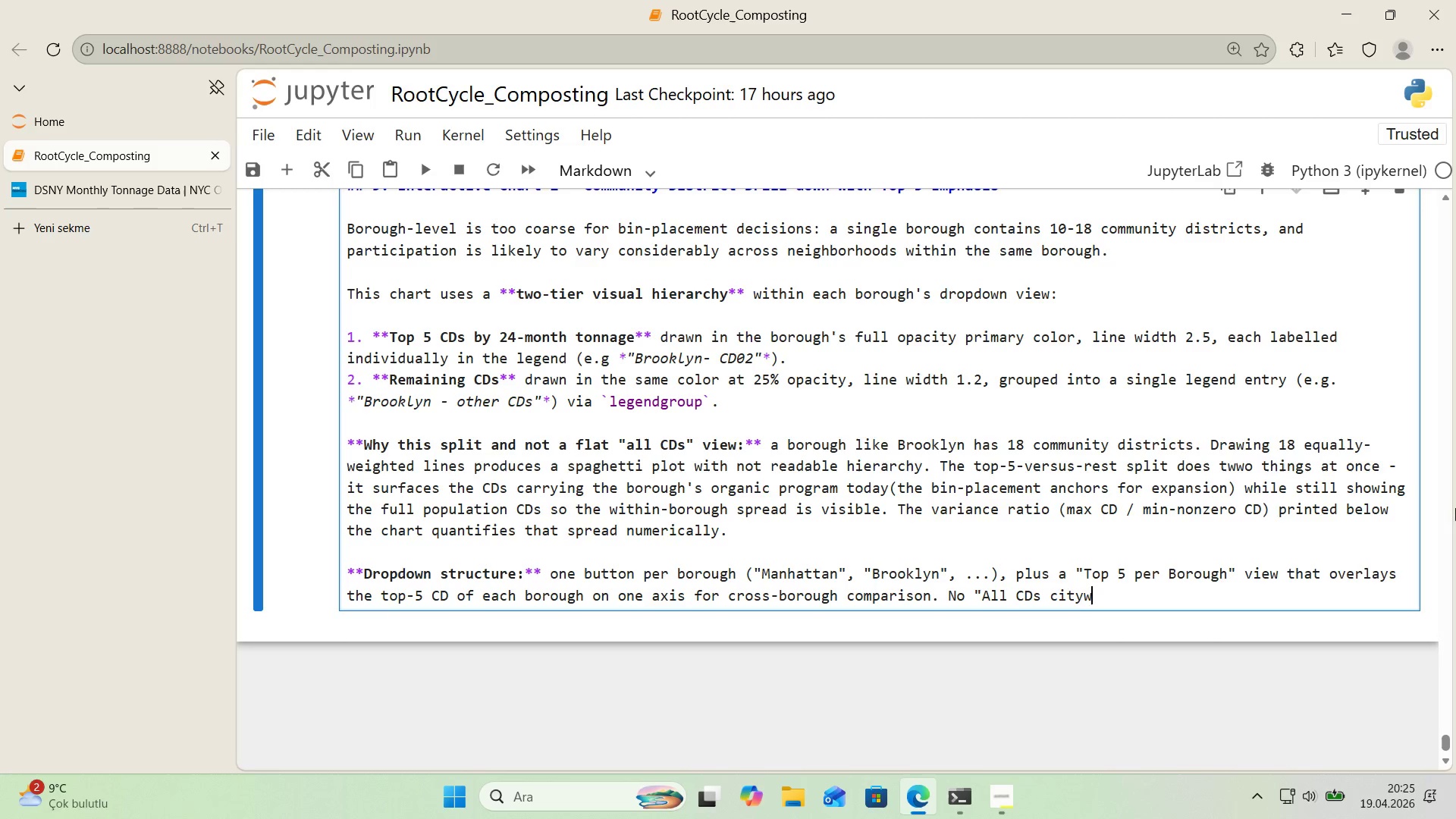 
key(Backspace)
 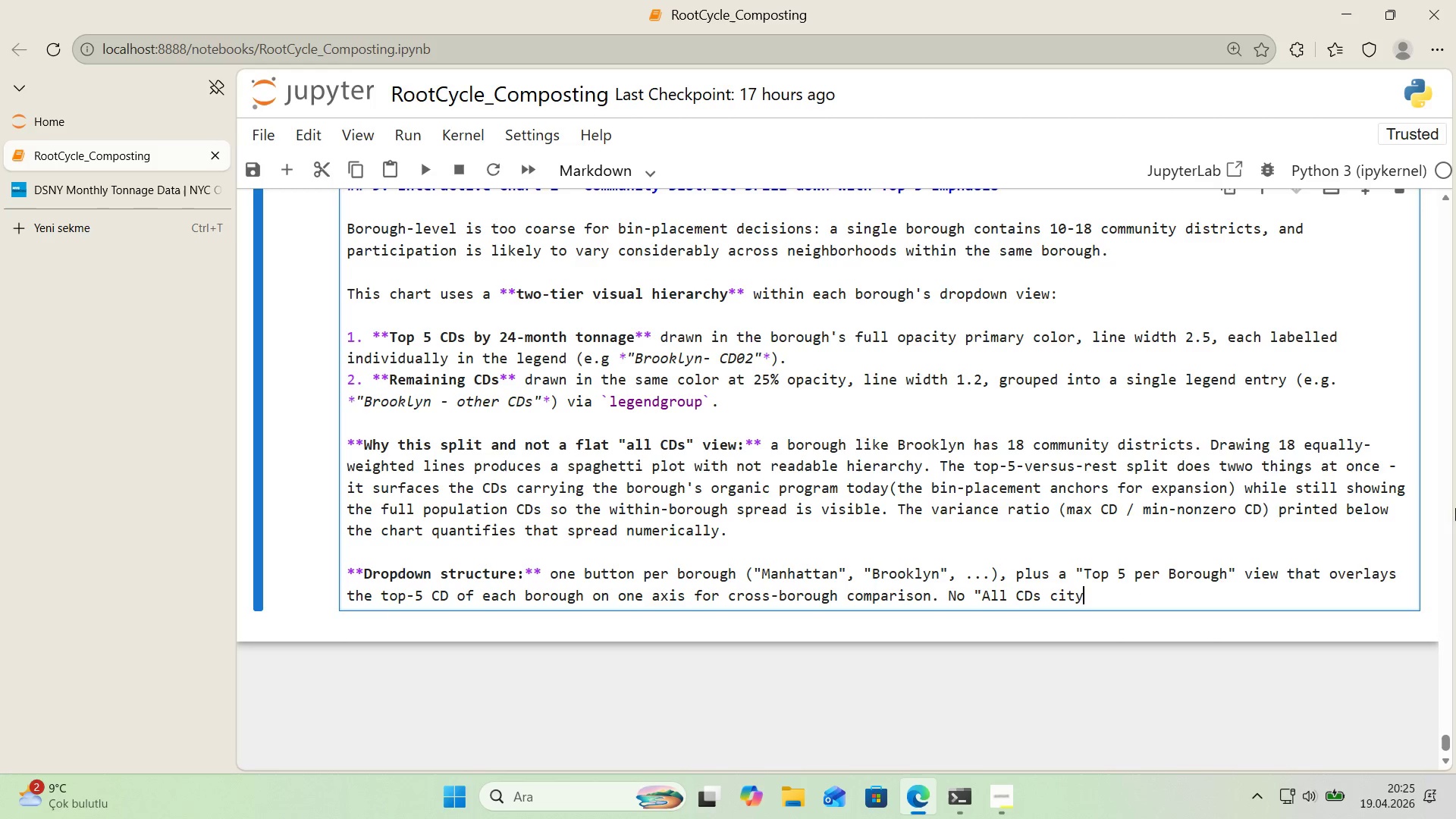 
key(Backspace)
 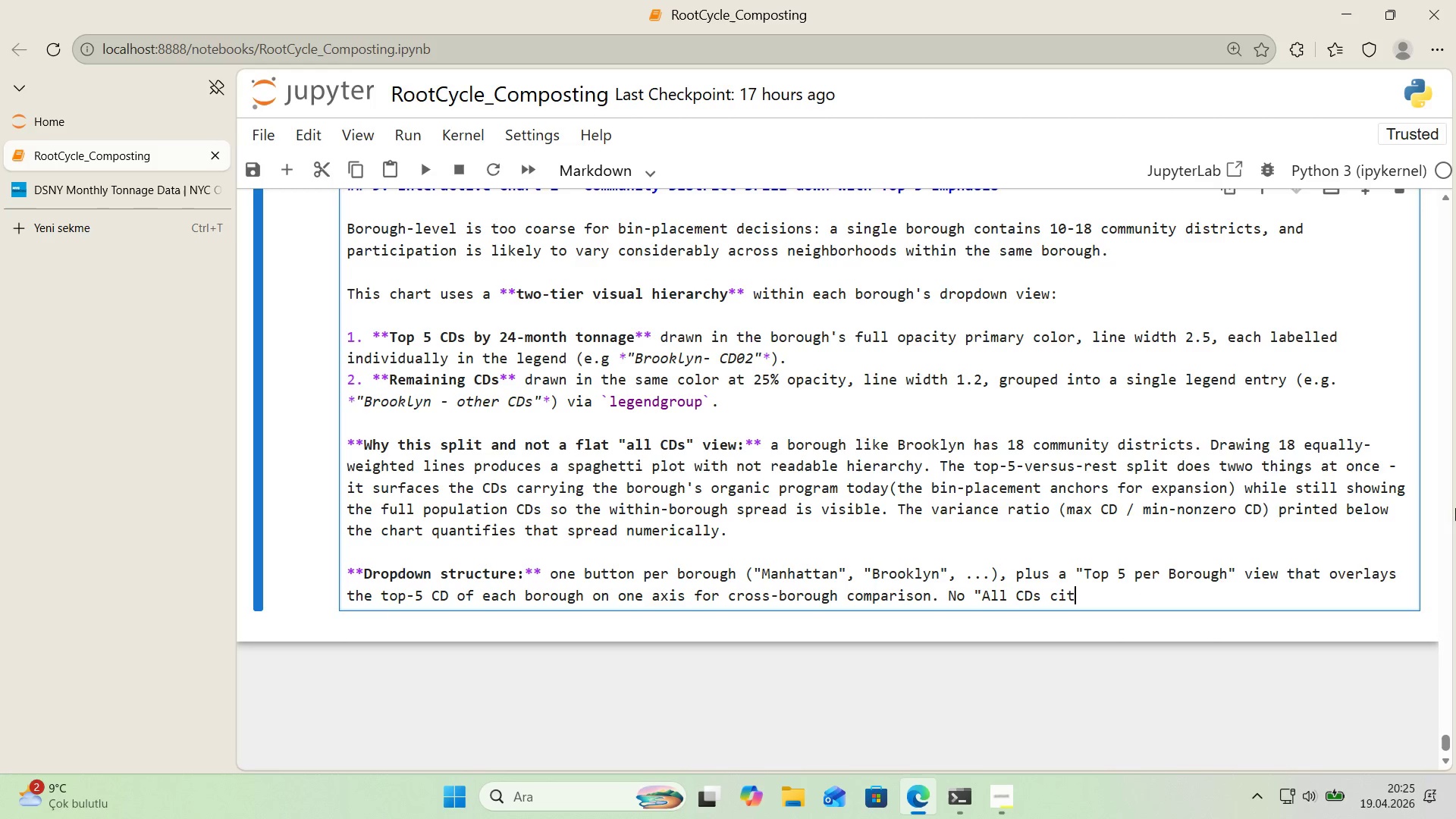 
key(Backspace)
 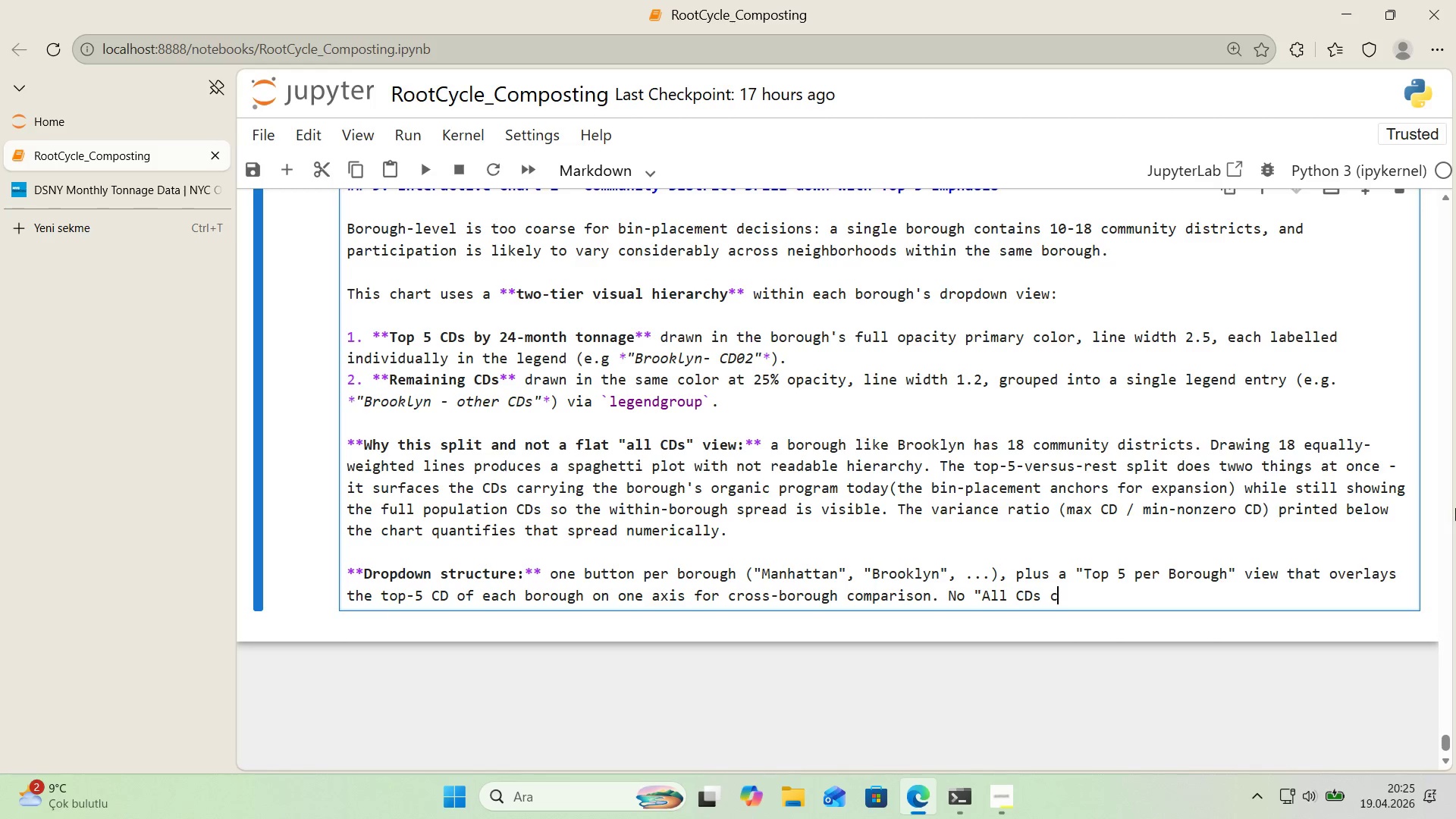 
key(Backspace)
 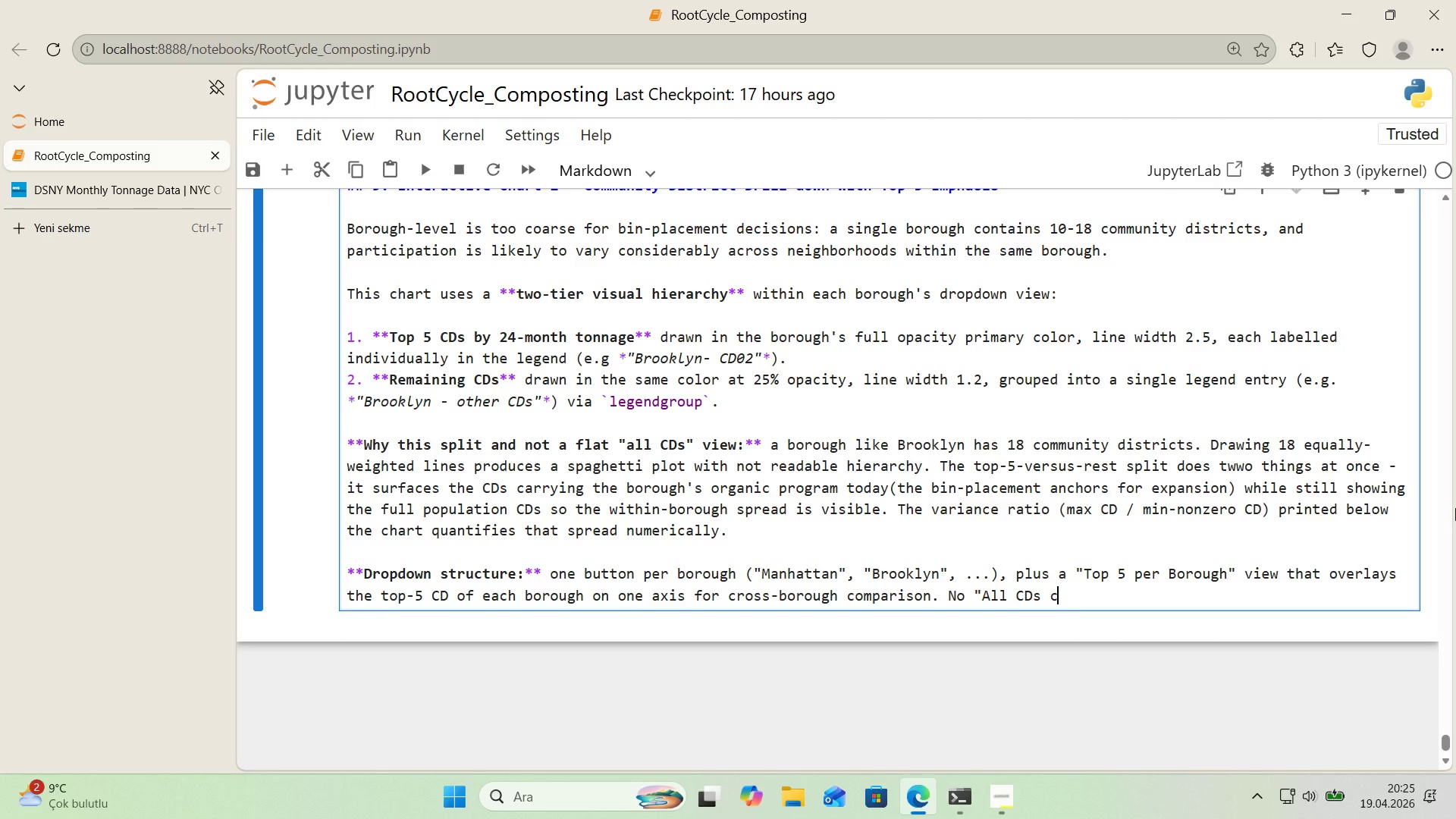 
key(Backspace)
 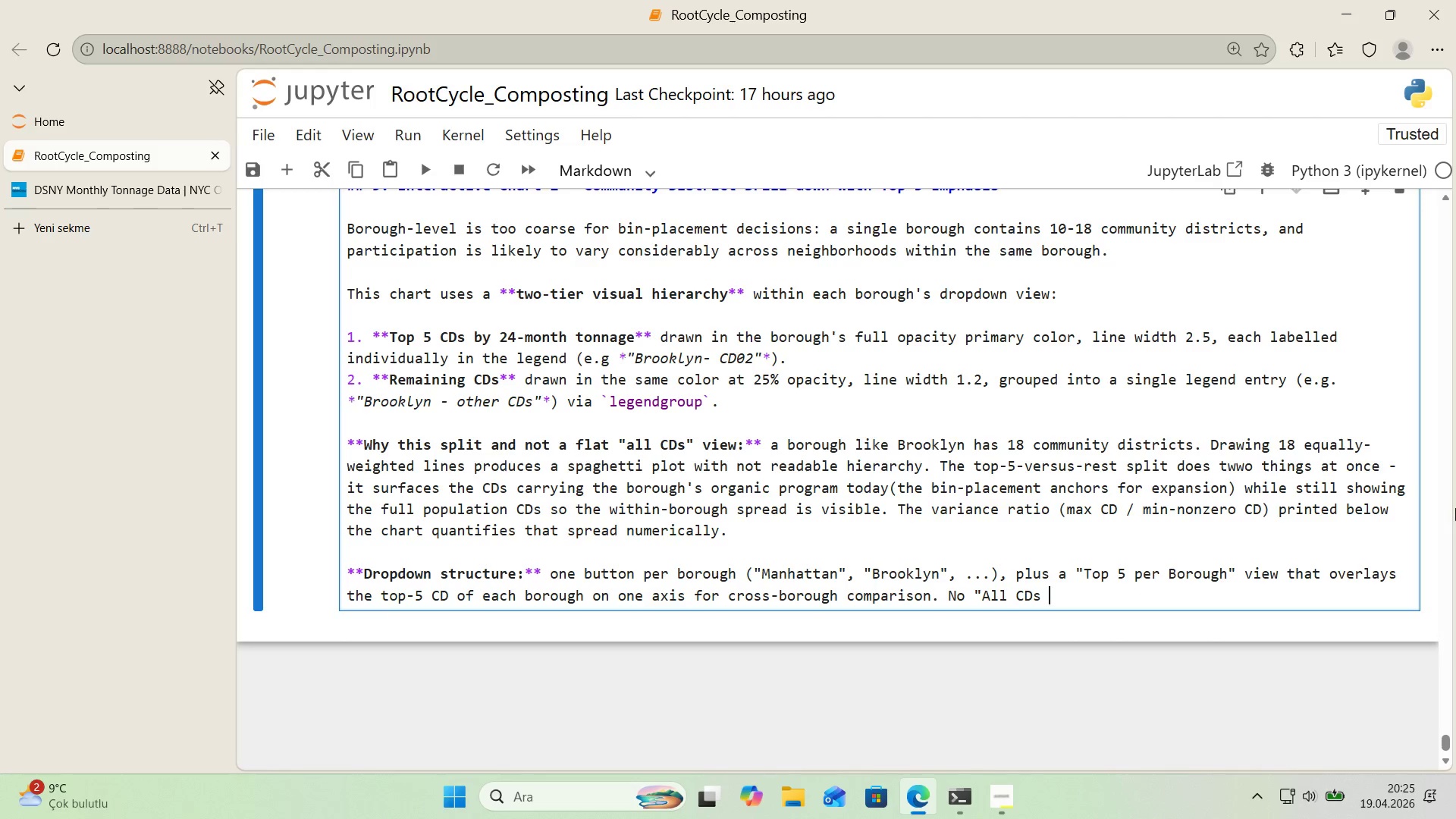 
key(Backspace)
 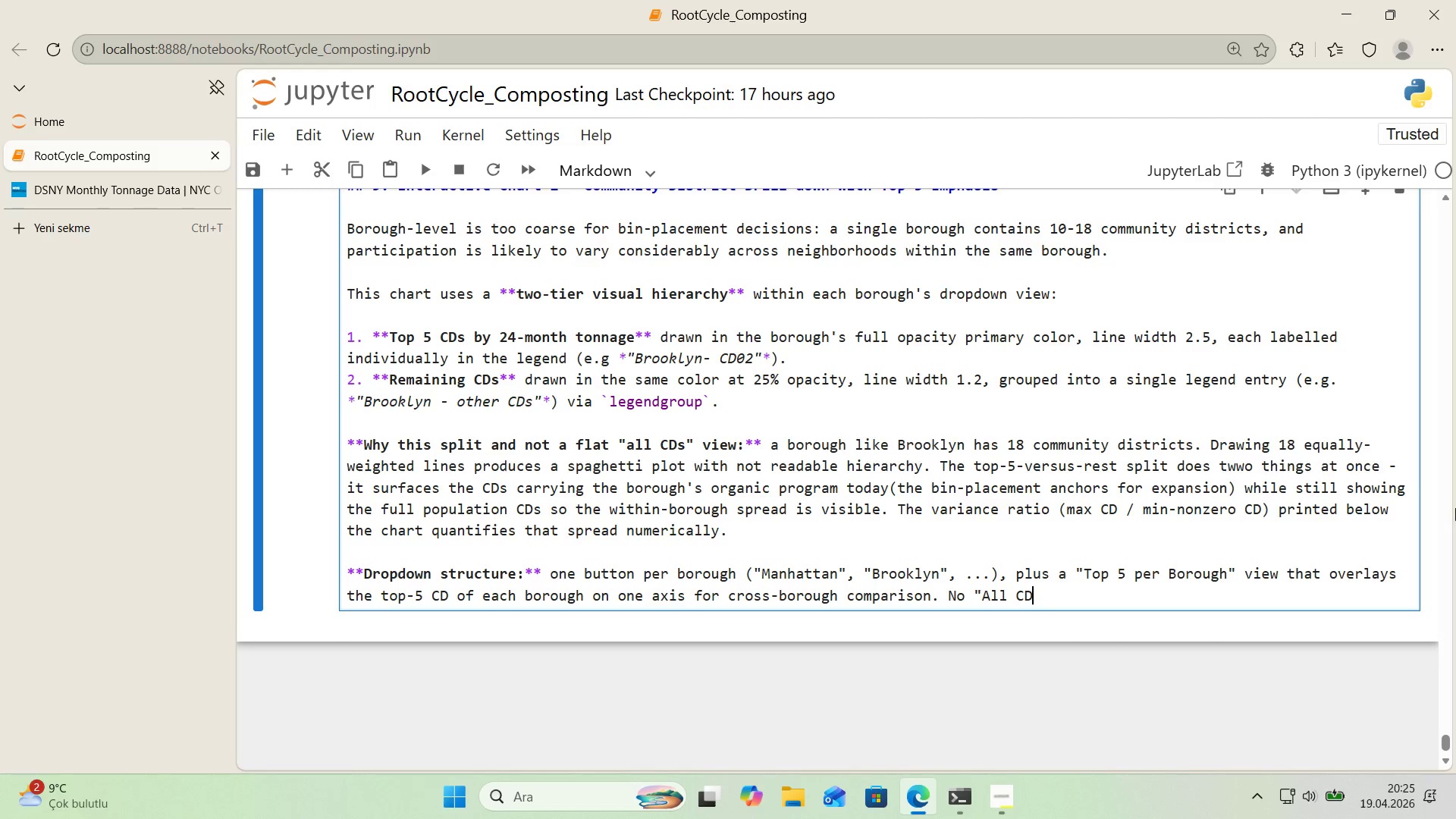 
key(Backspace)
 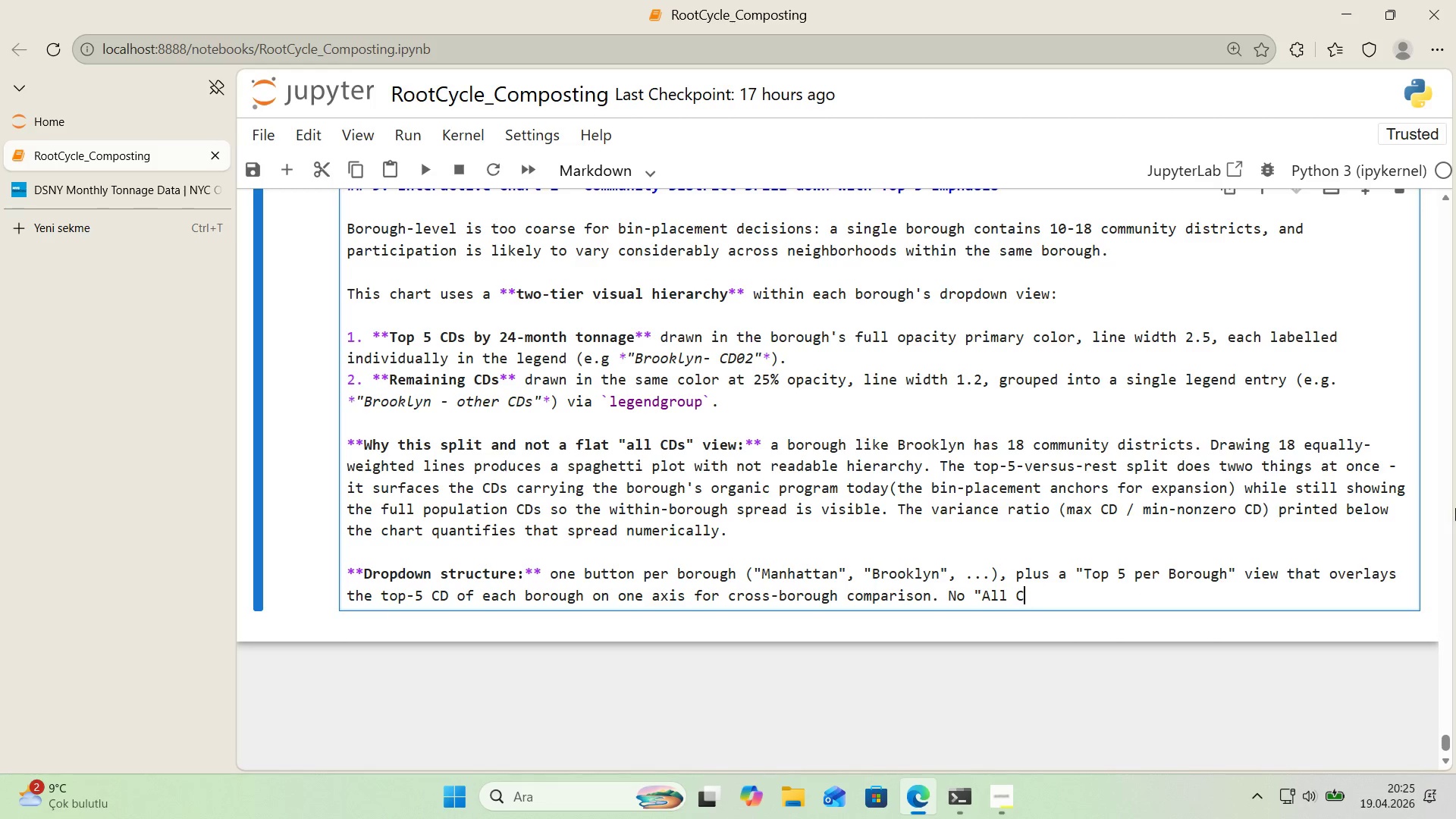 
key(Backspace)
 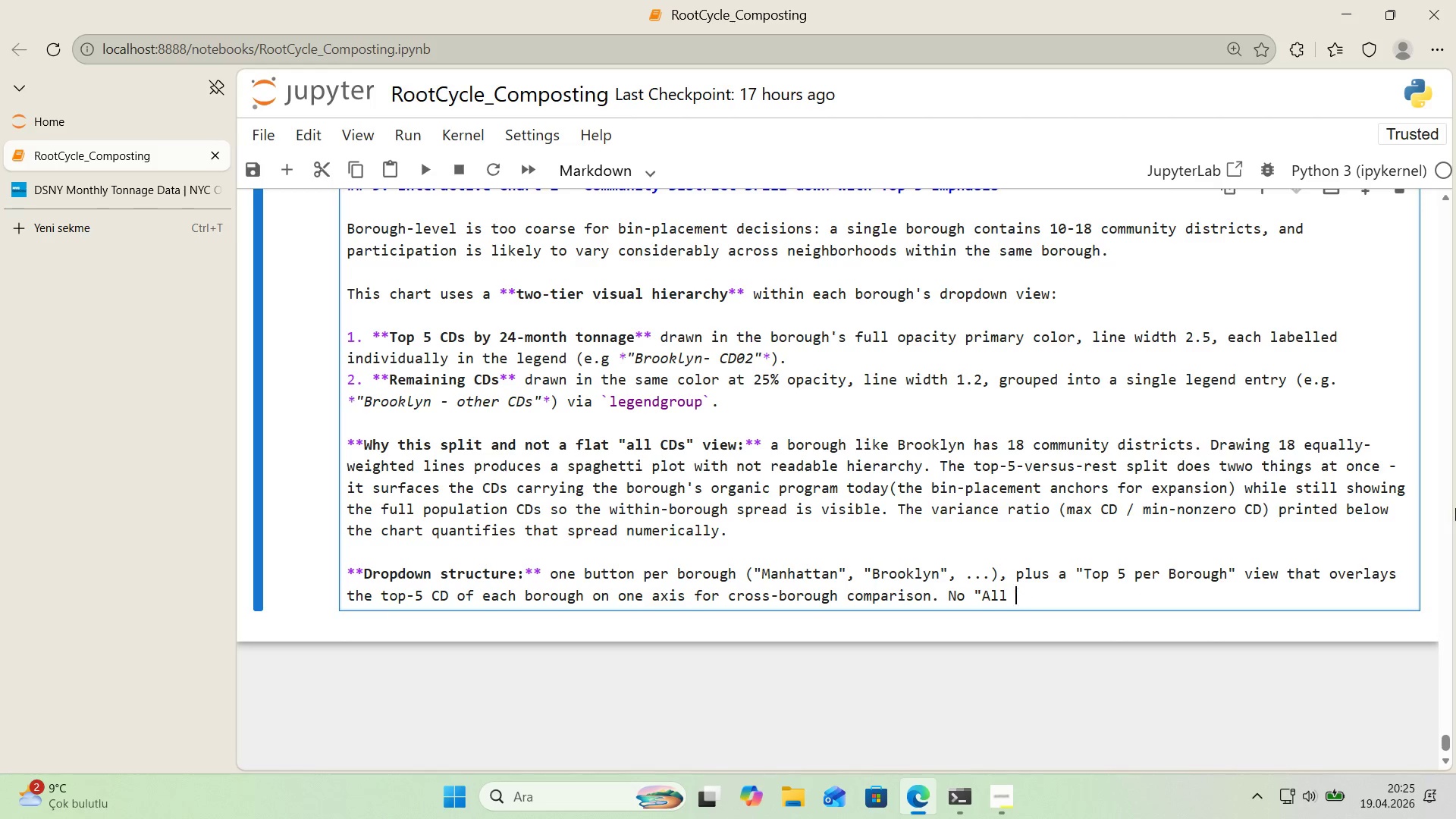 
key(Backspace)
 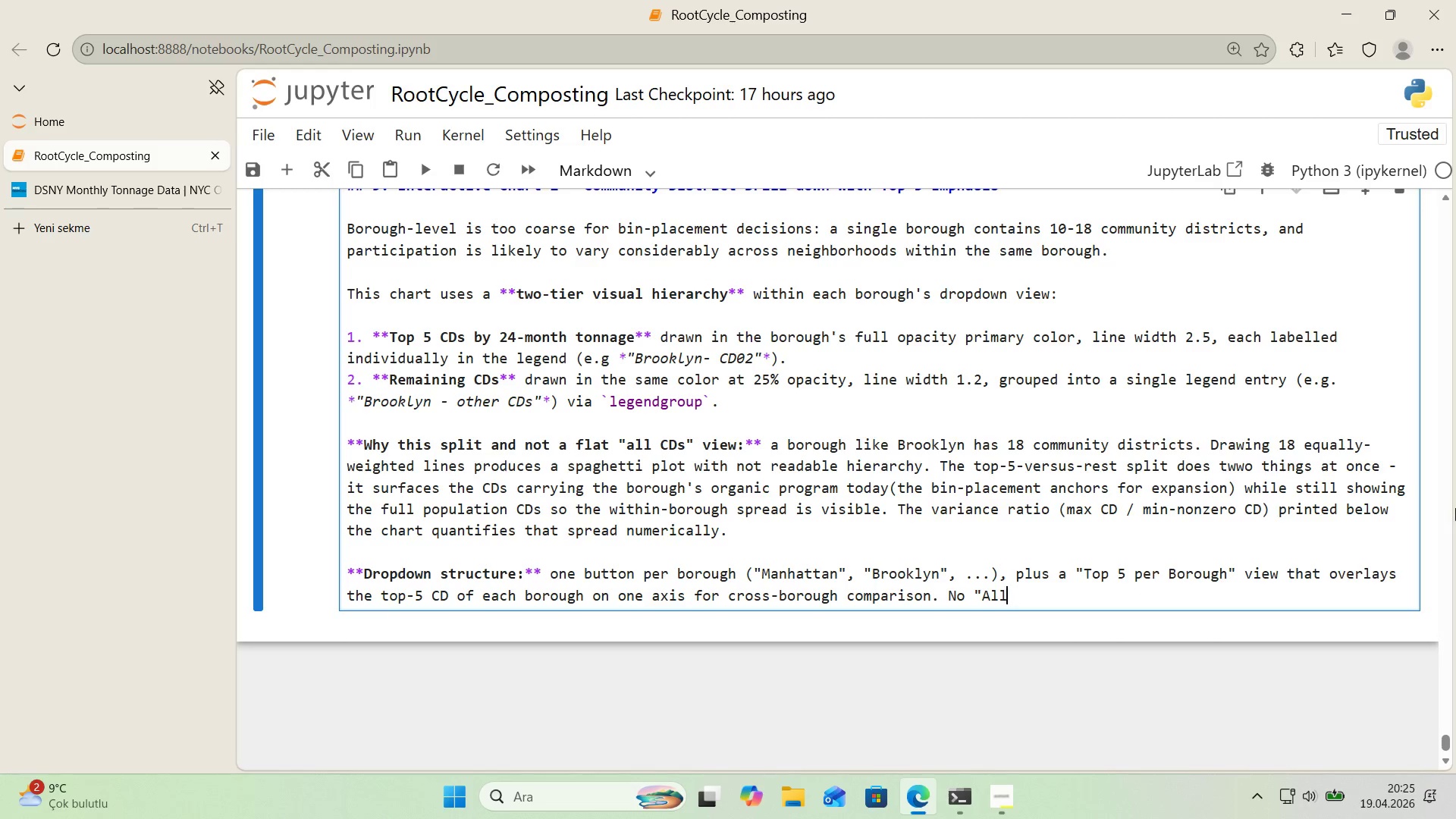 
key(Backspace)
 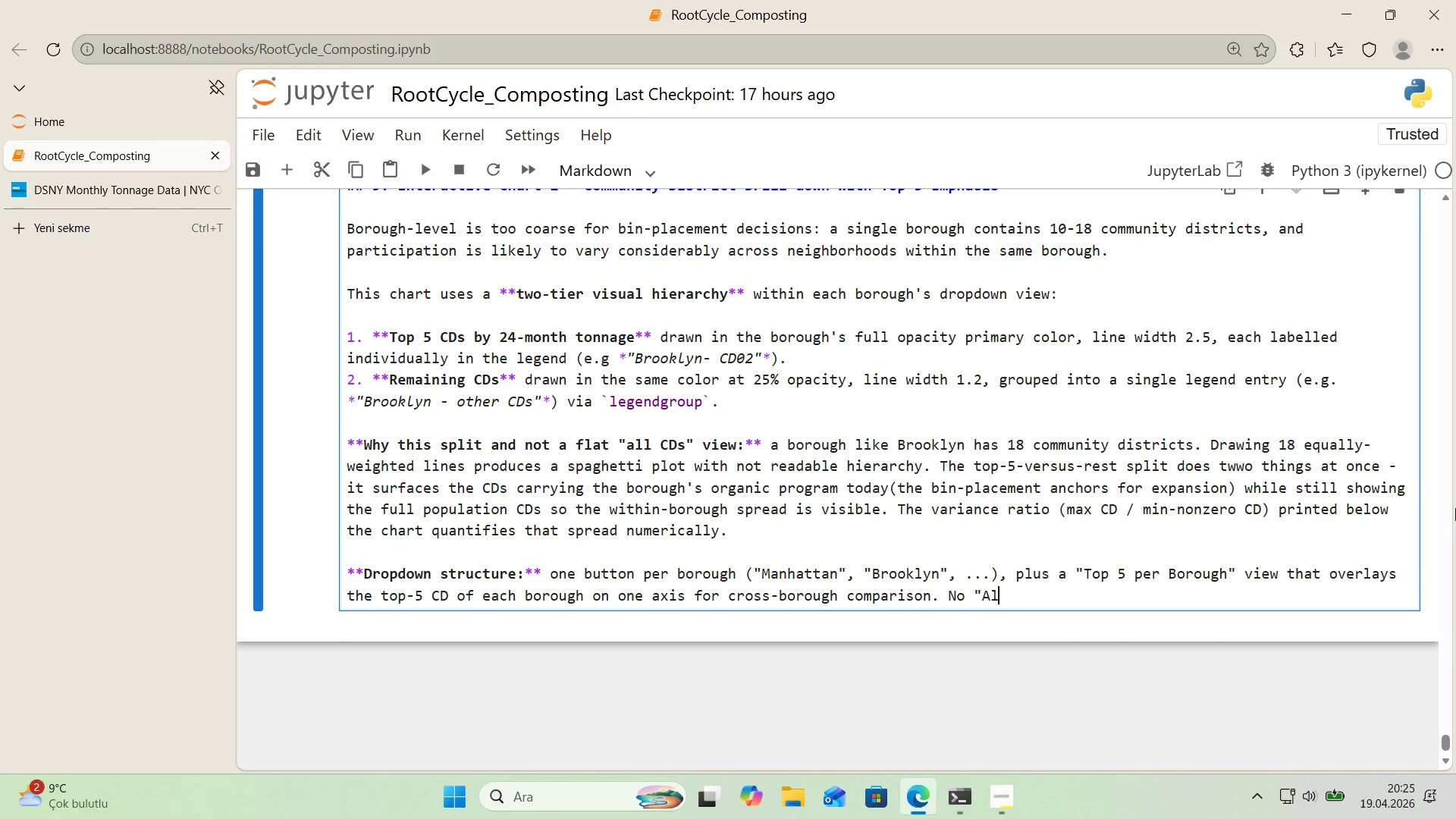 
key(Backspace)
 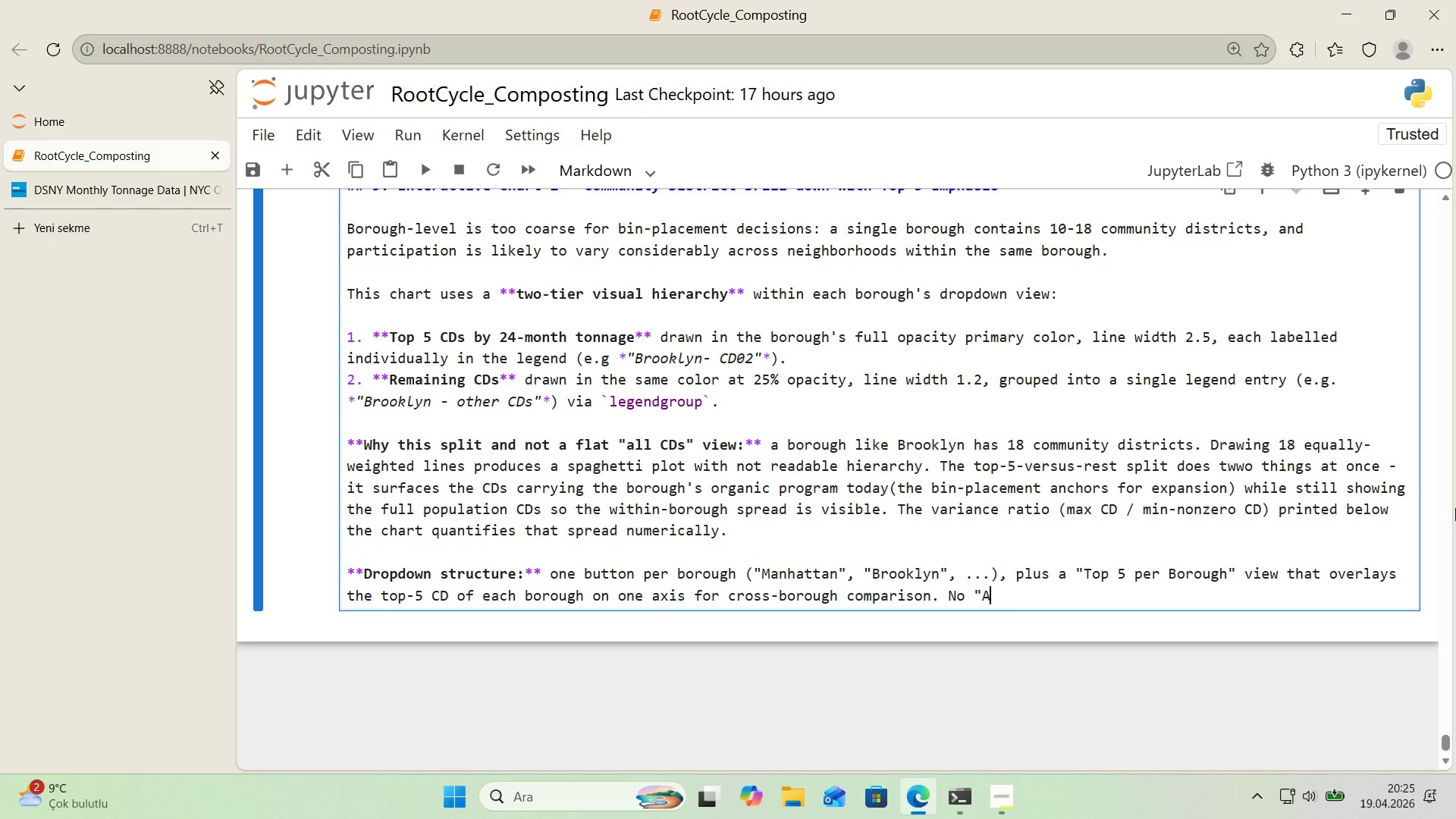 
key(Backspace)
 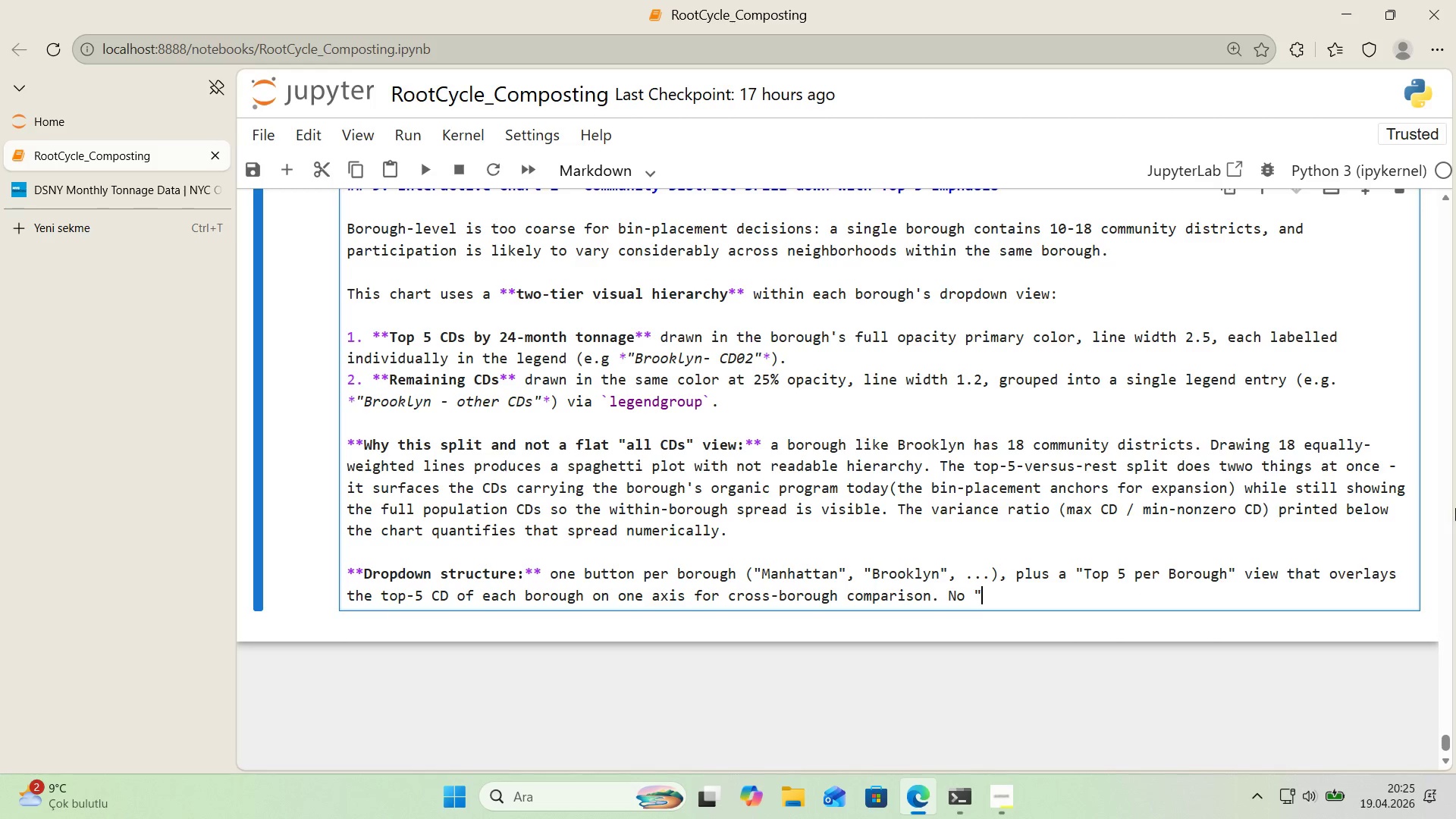 
key(Backspace)
 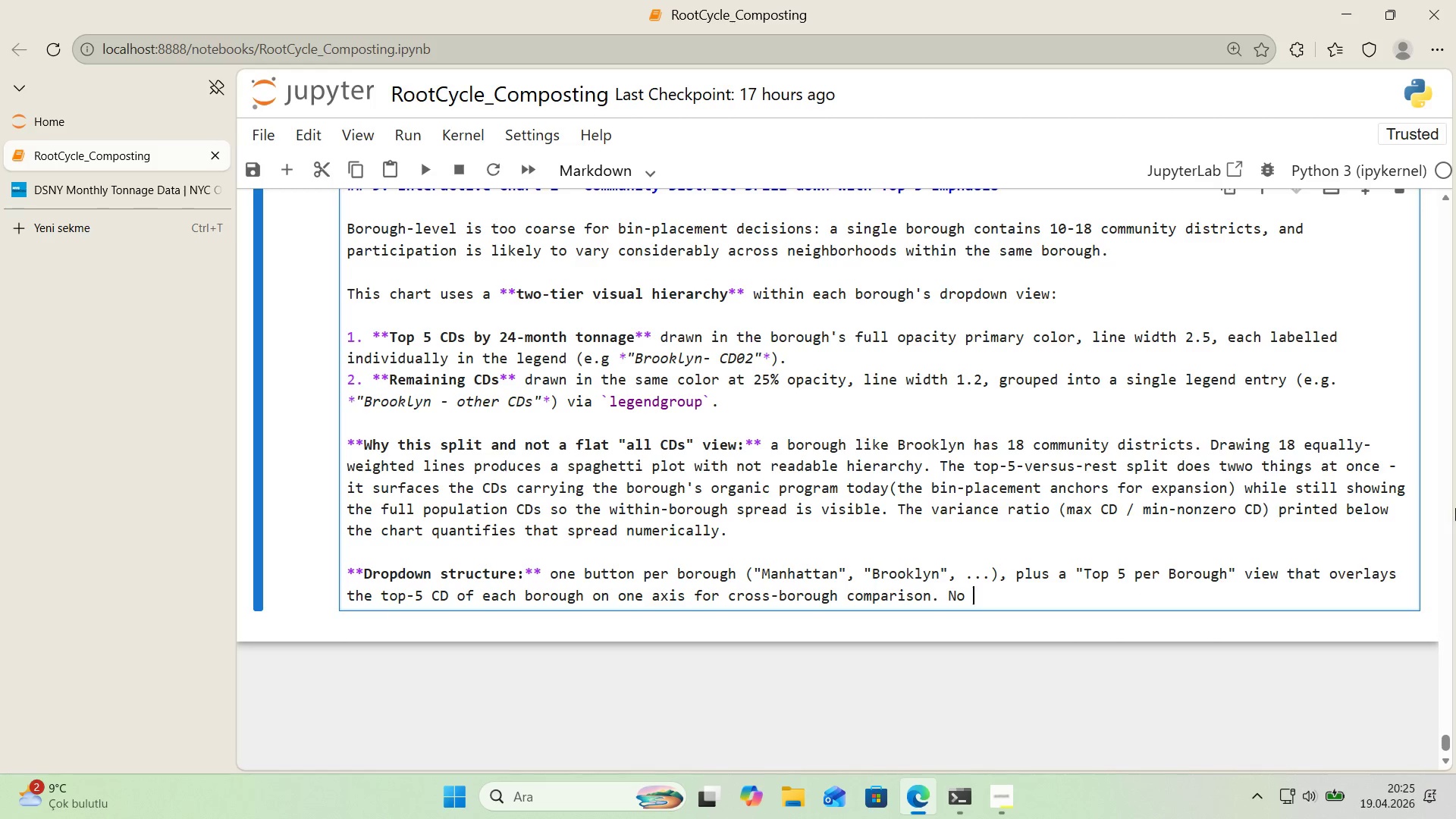 
key(Backspace)
 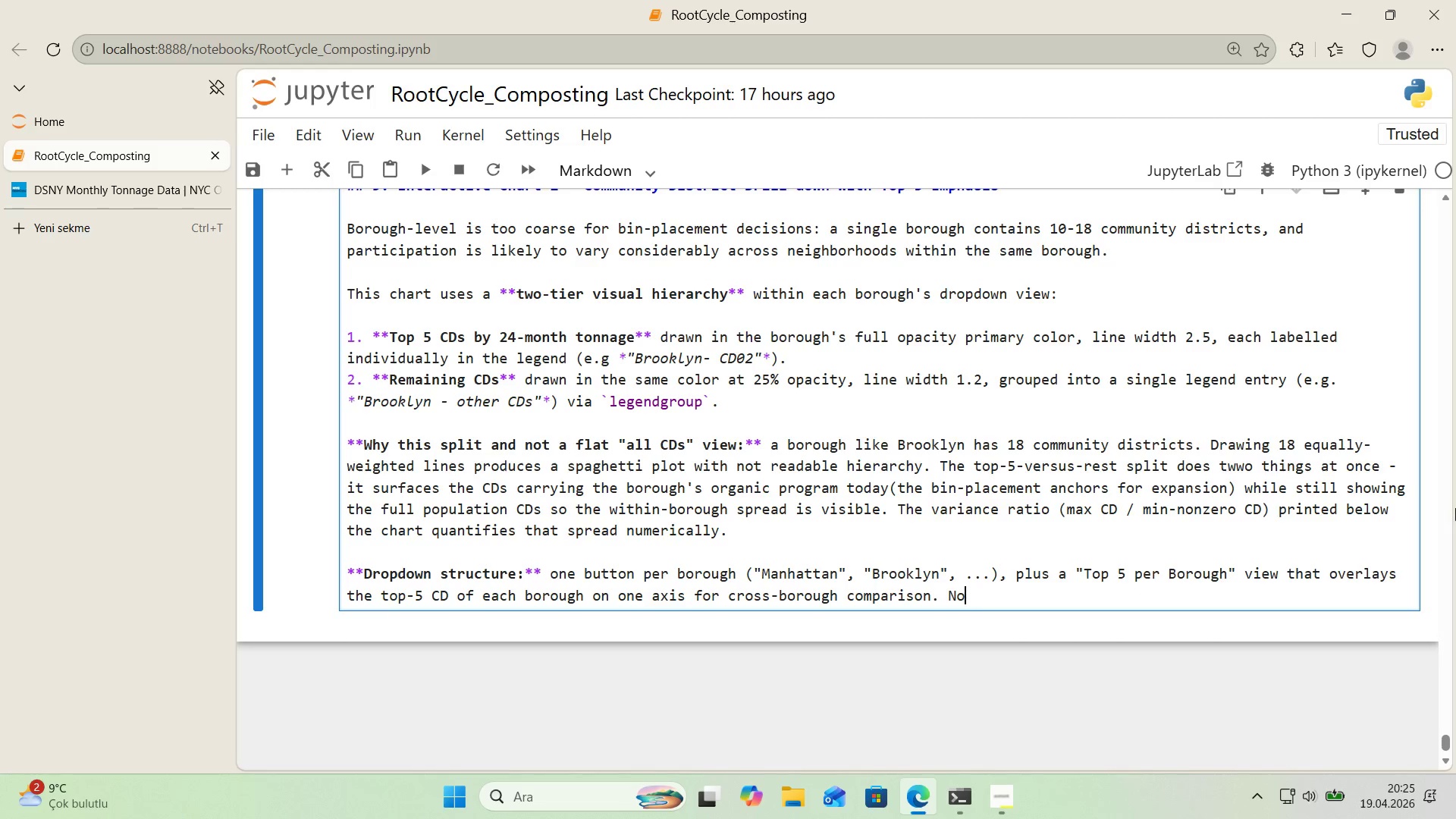 
key(Backspace)
 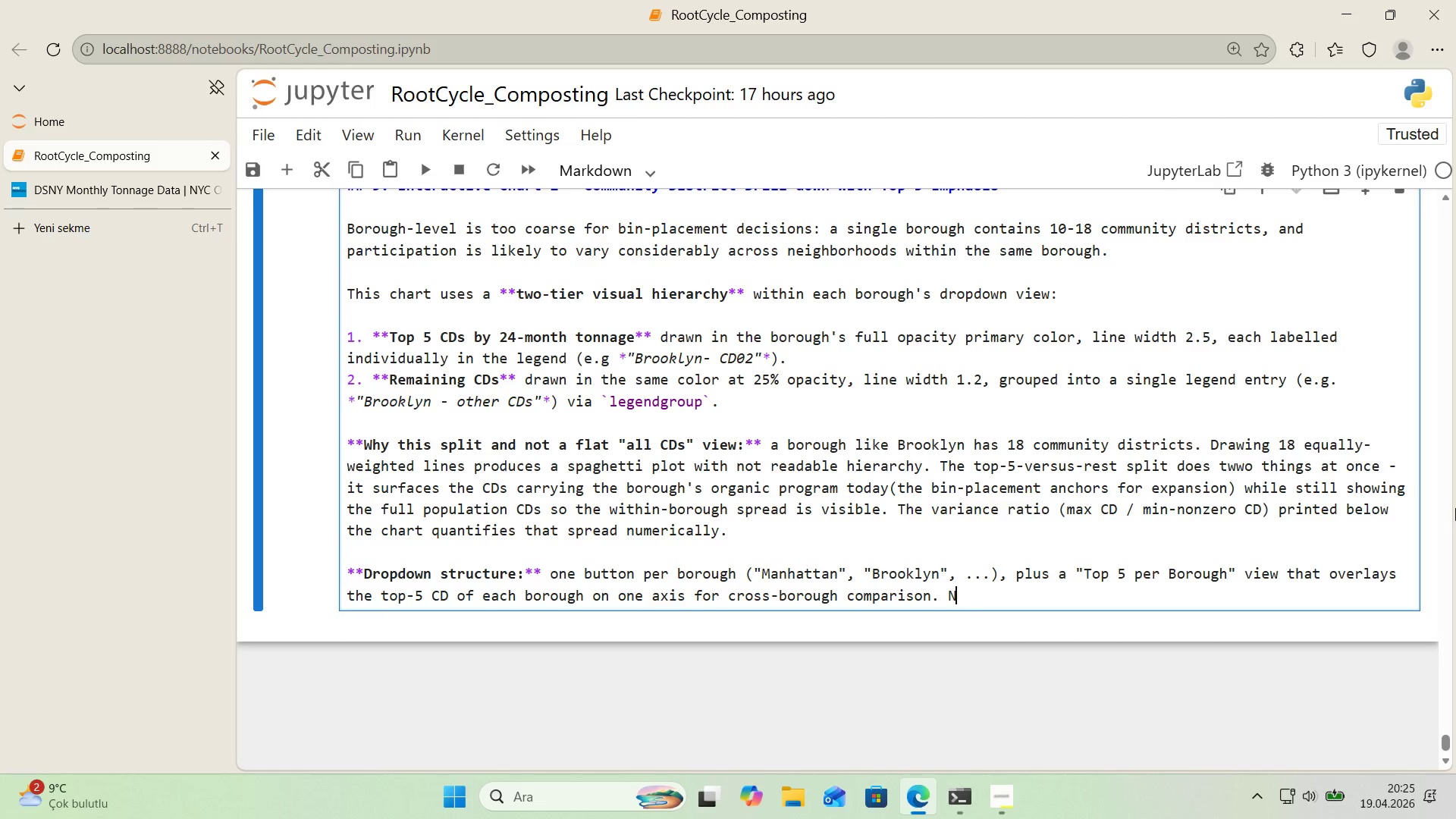 
key(Backspace)
 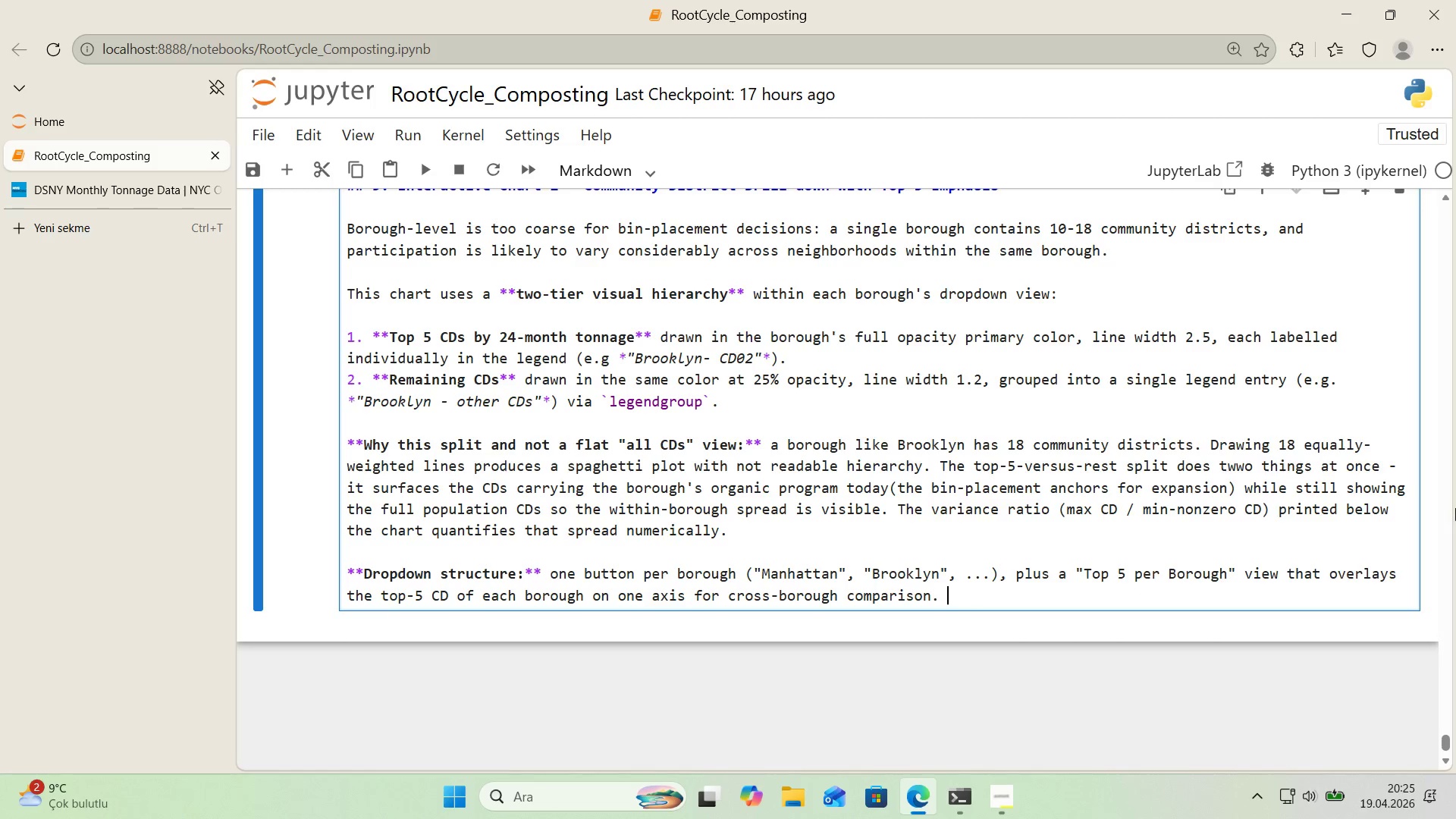 
key(Backspace)
 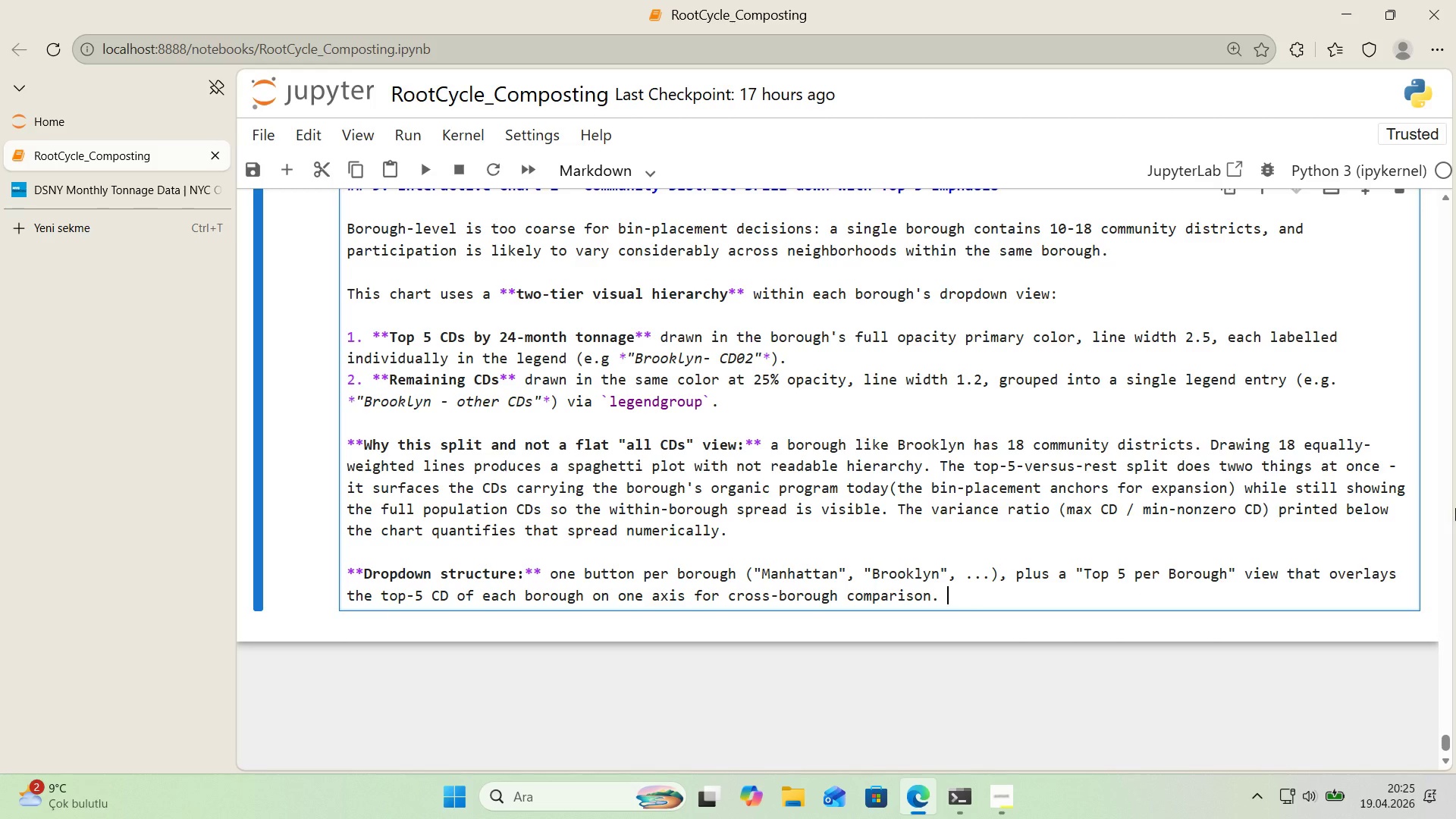 
key(Backspace)
 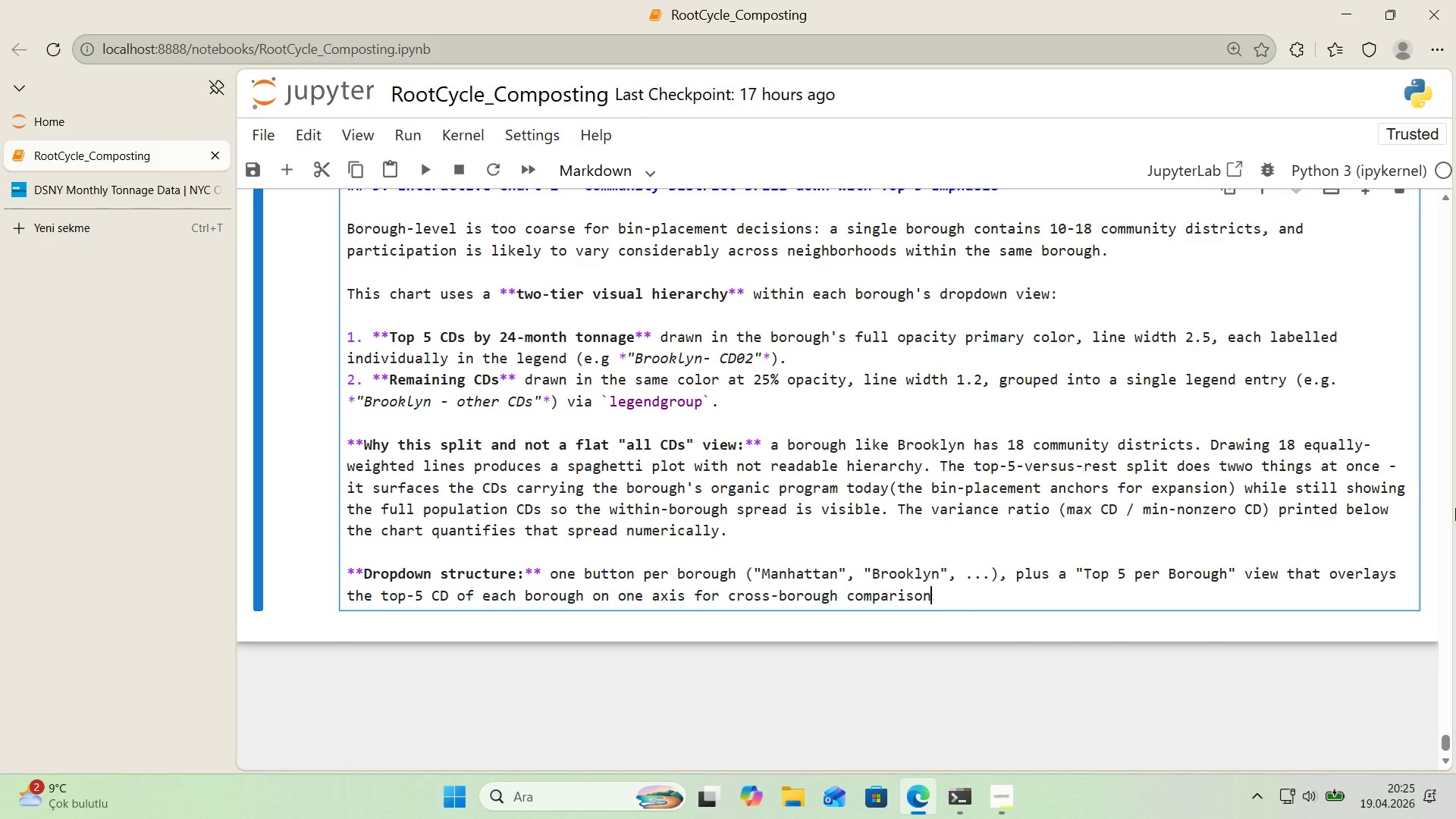 
key(Backspace)
 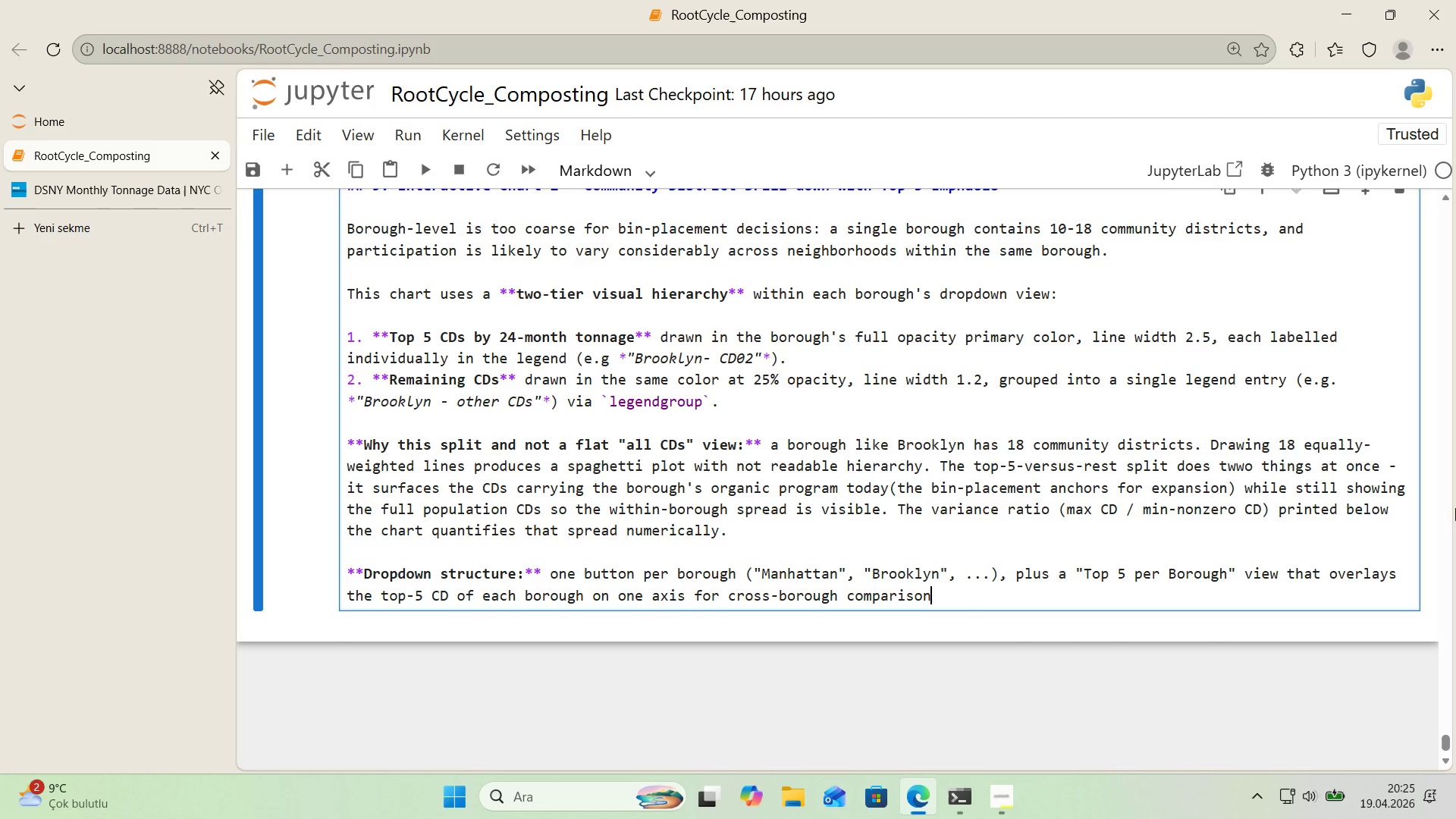 
hold_key(key=ShiftLeft, duration=0.5)
 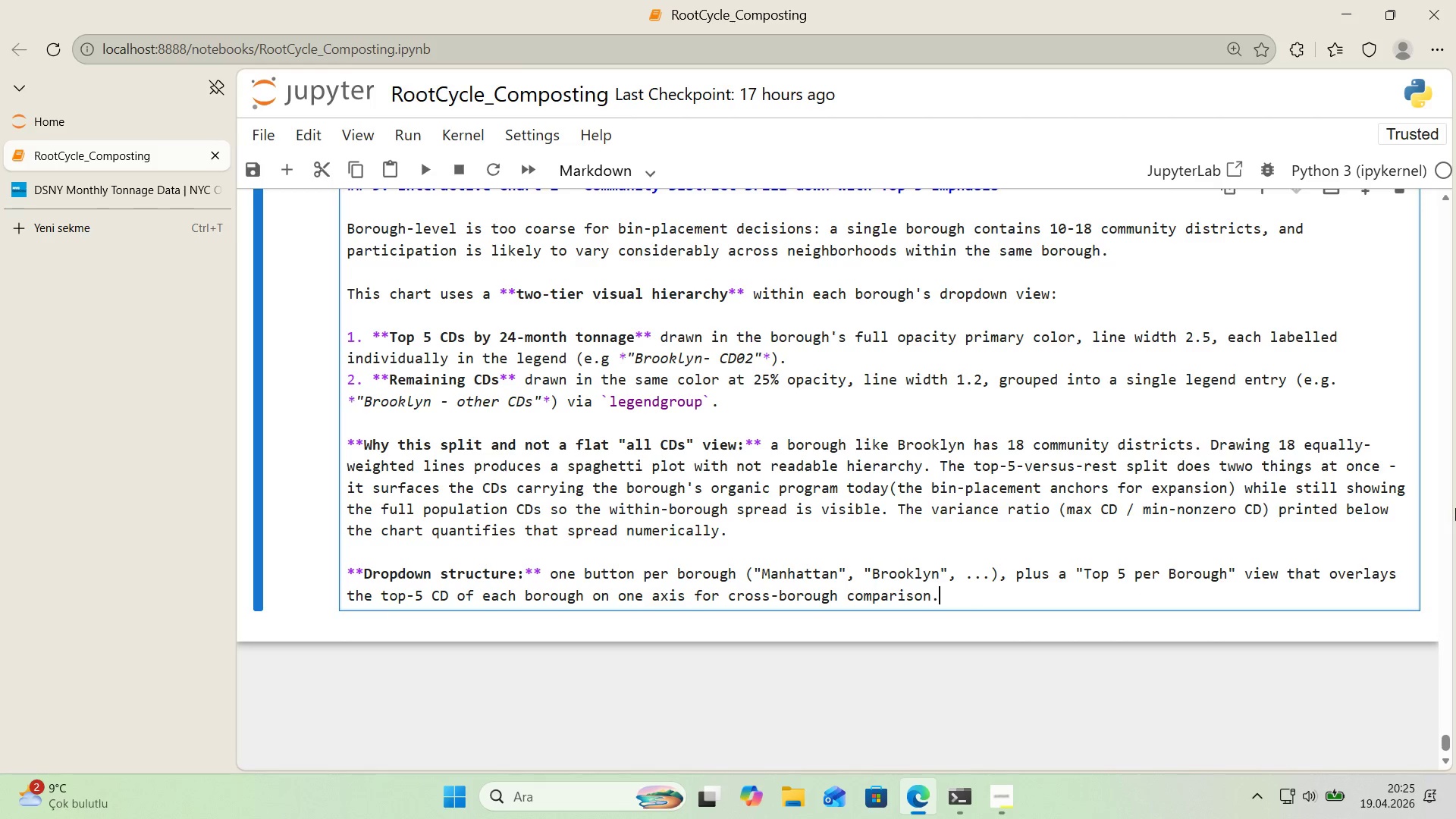 
key(Period)
 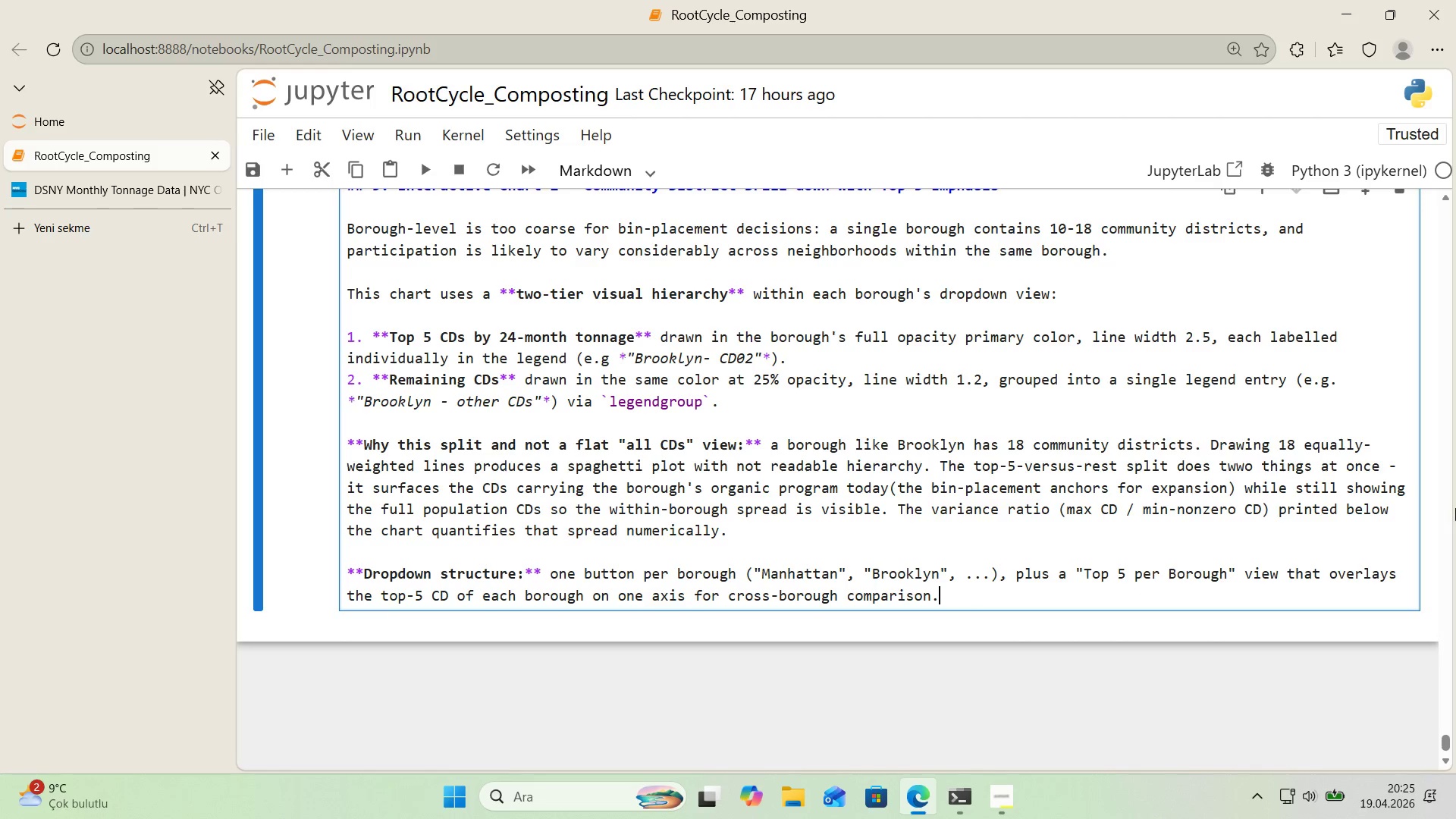 
key(Shift+ShiftLeft)
 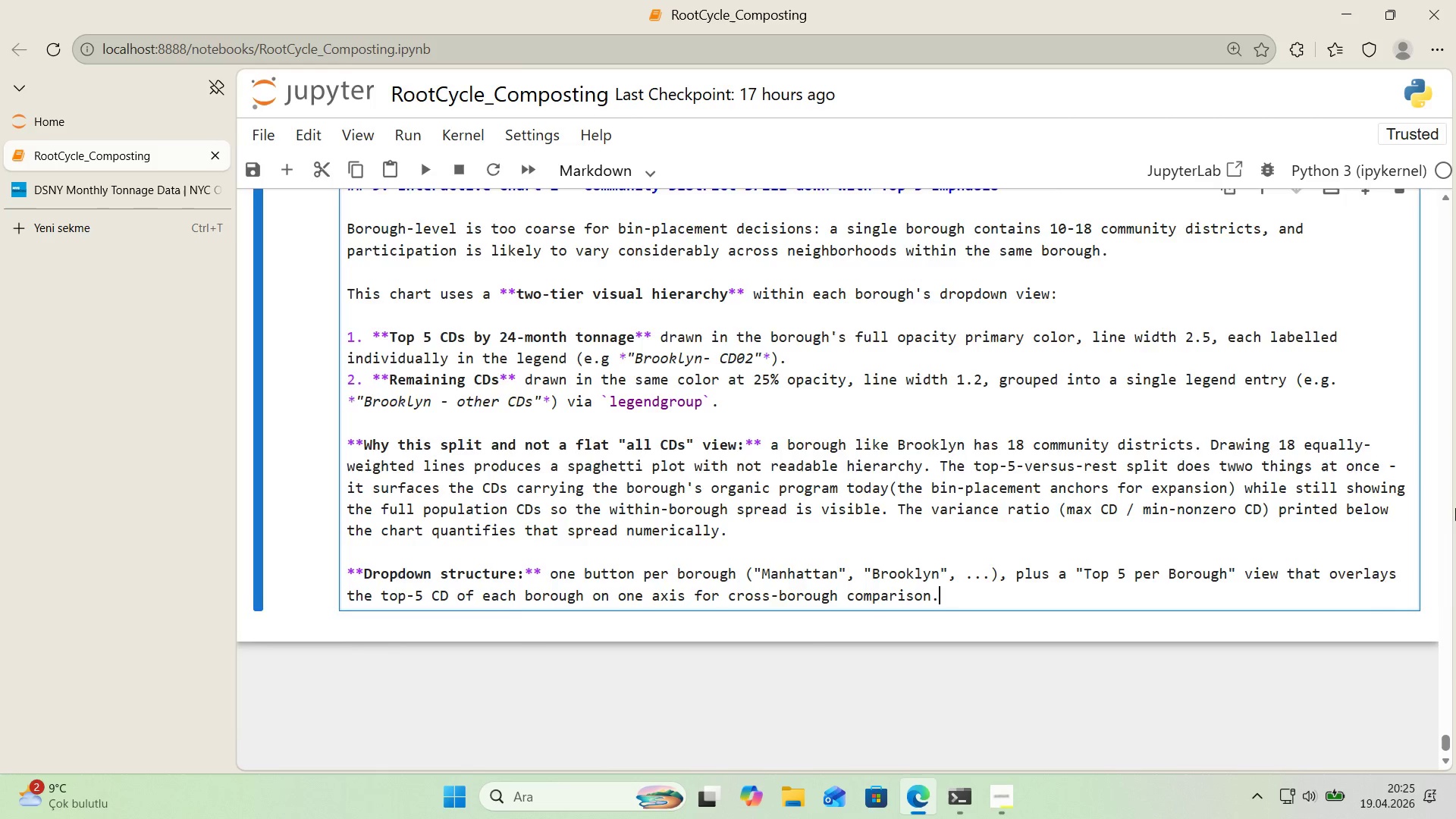 
key(Shift+Enter)
 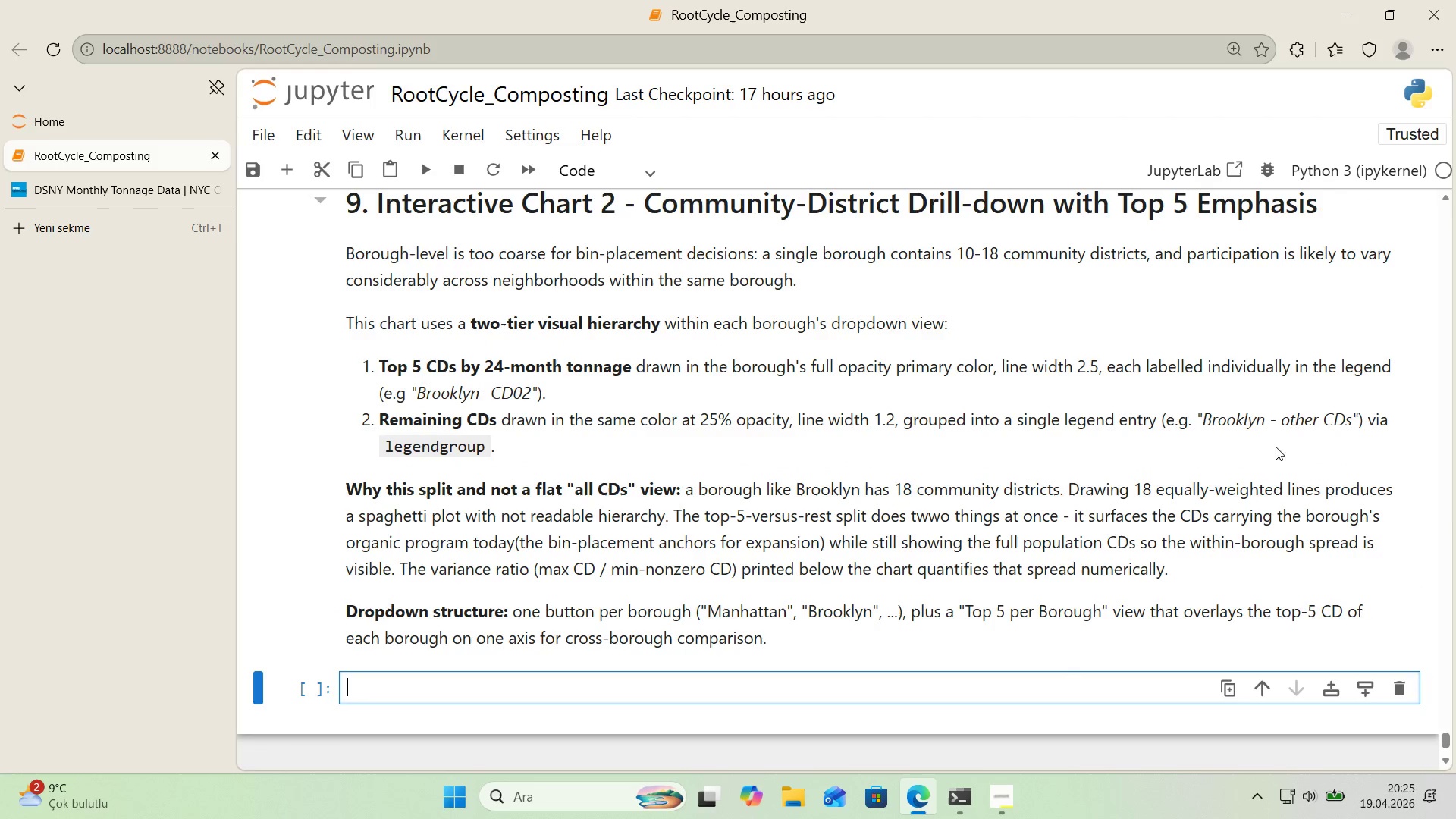 
double_click([1143, 430])
 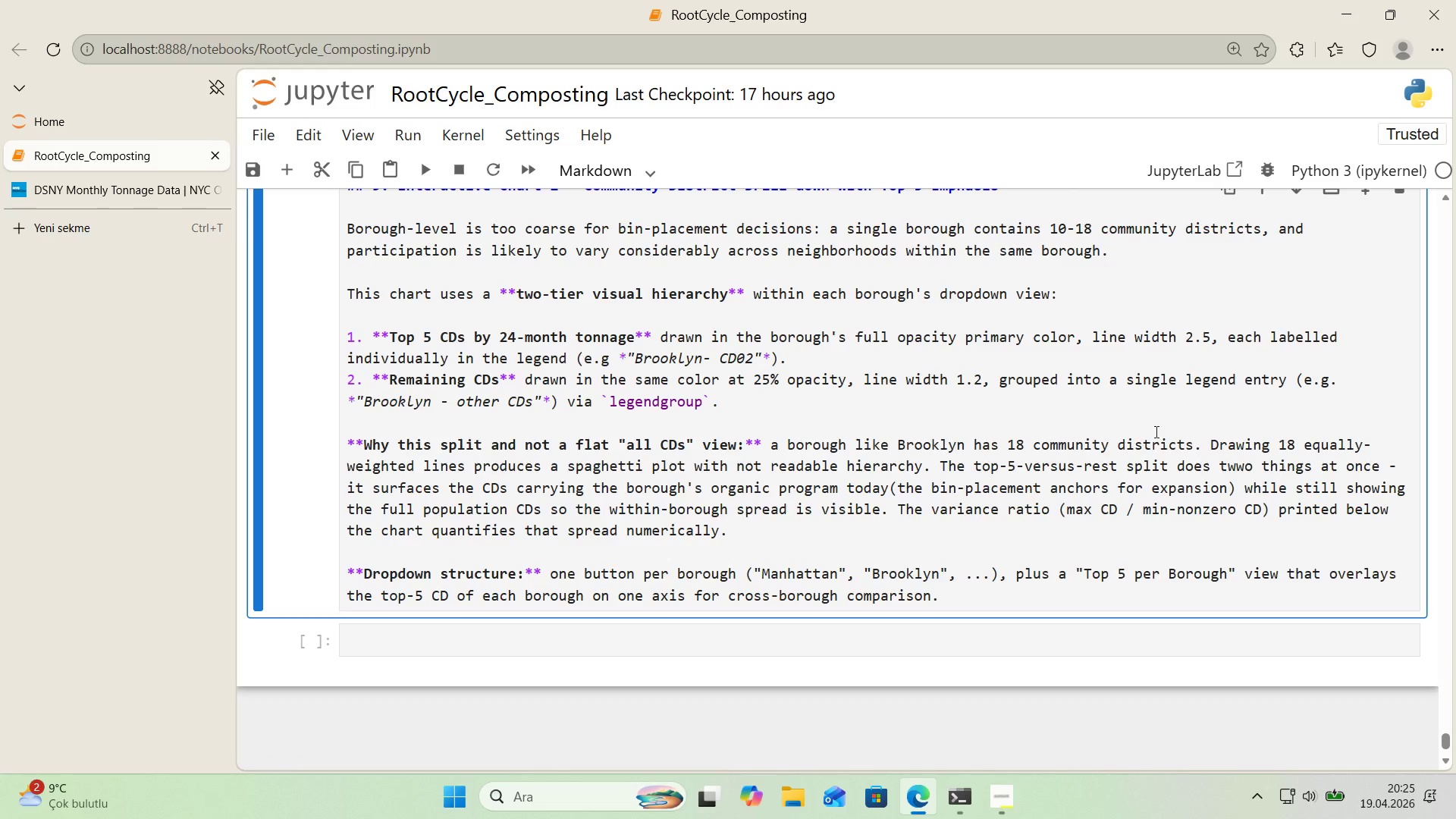 
scroll: coordinate [1167, 439], scroll_direction: up, amount: 1.0
 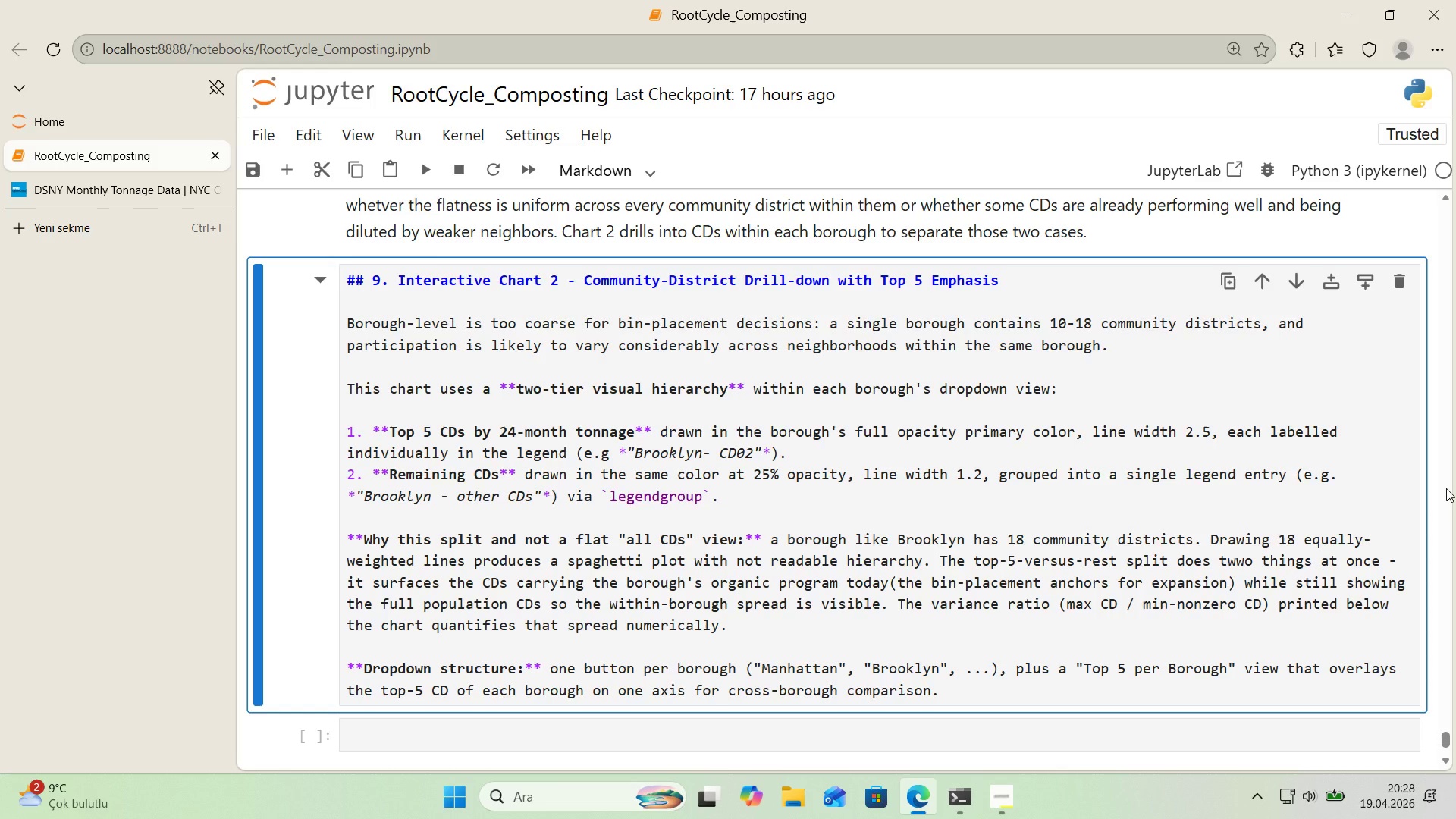 
wait(136.87)
 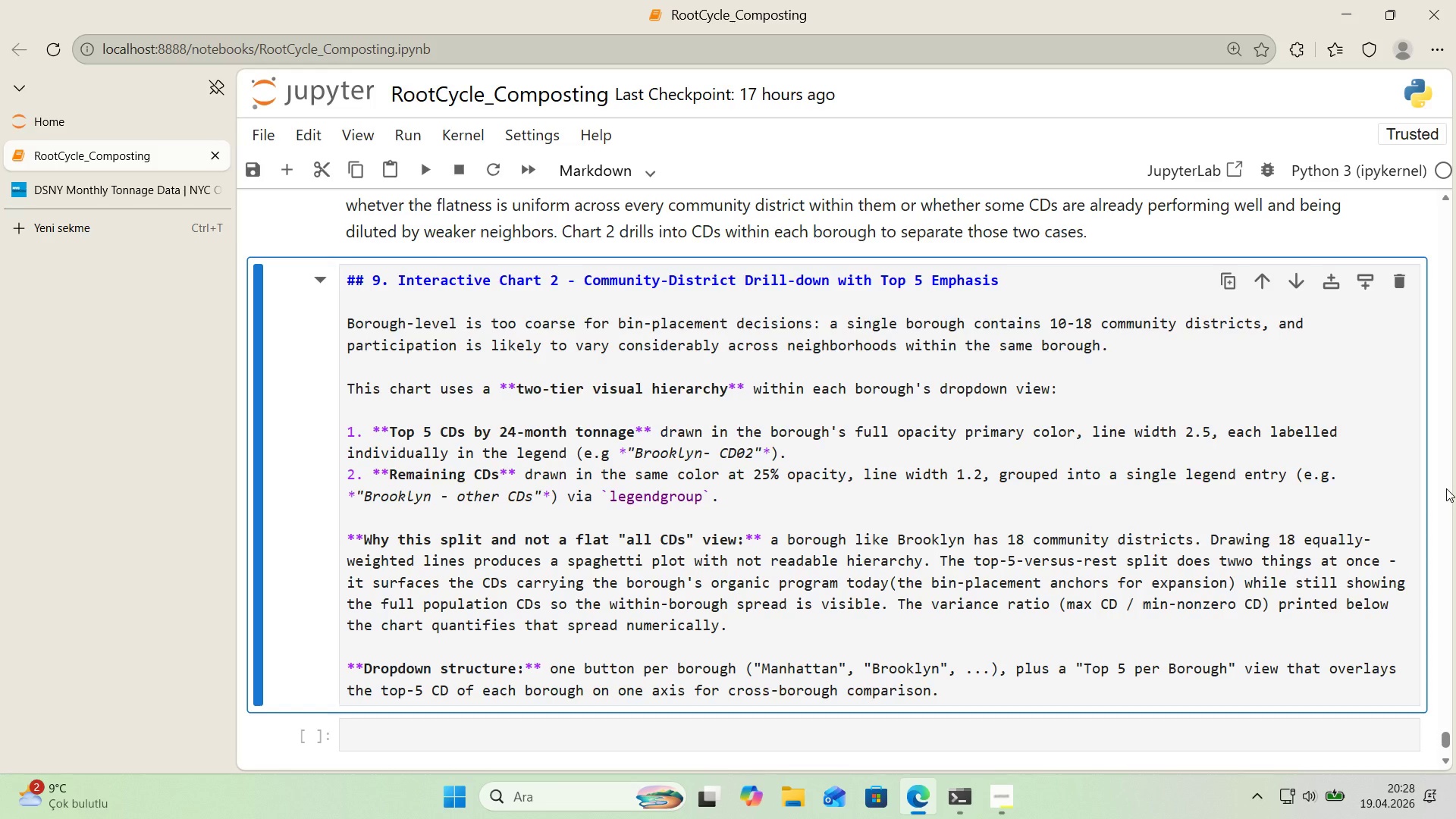 
key(Shift+Enter)
 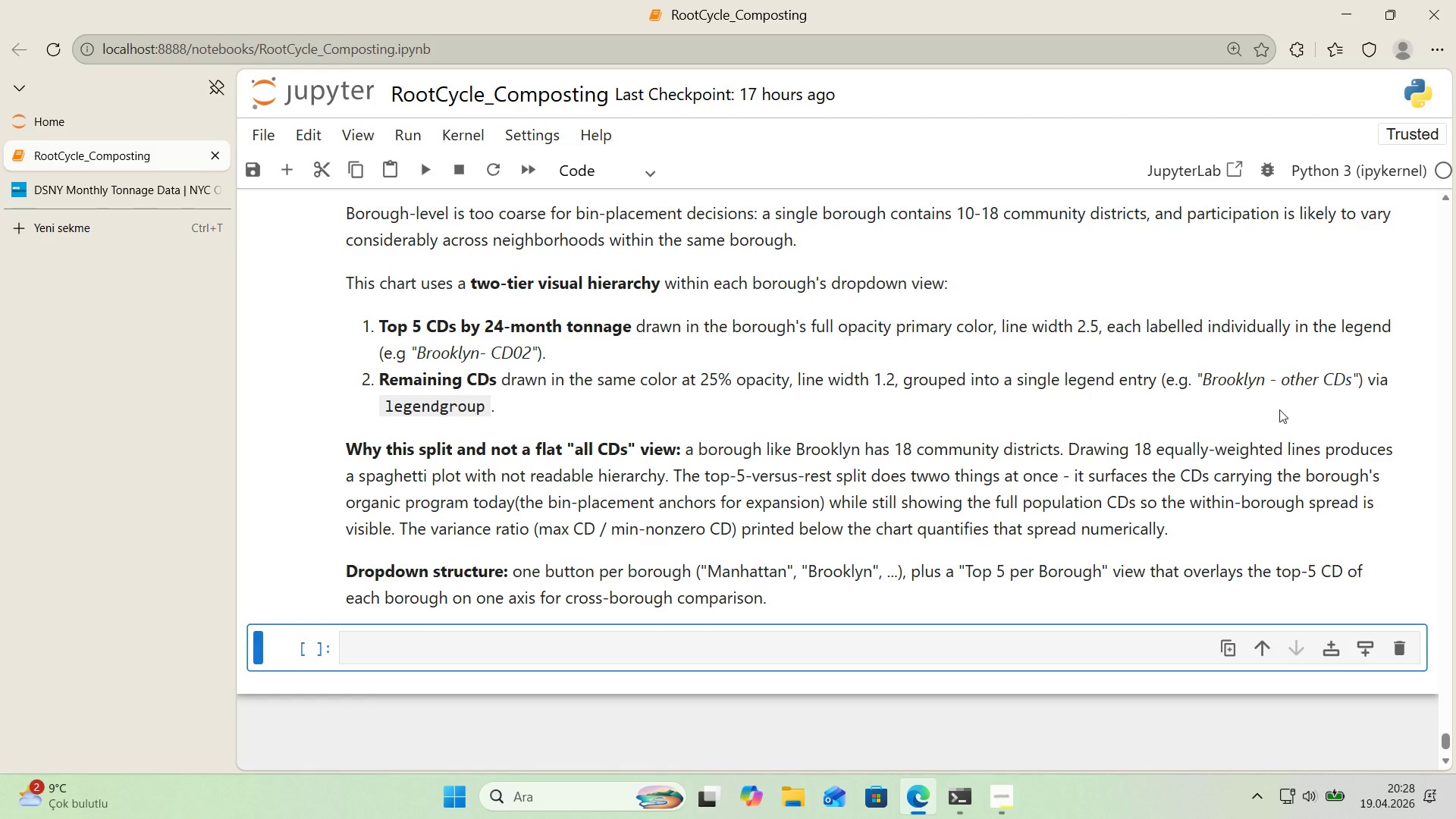 
wait(18.34)
 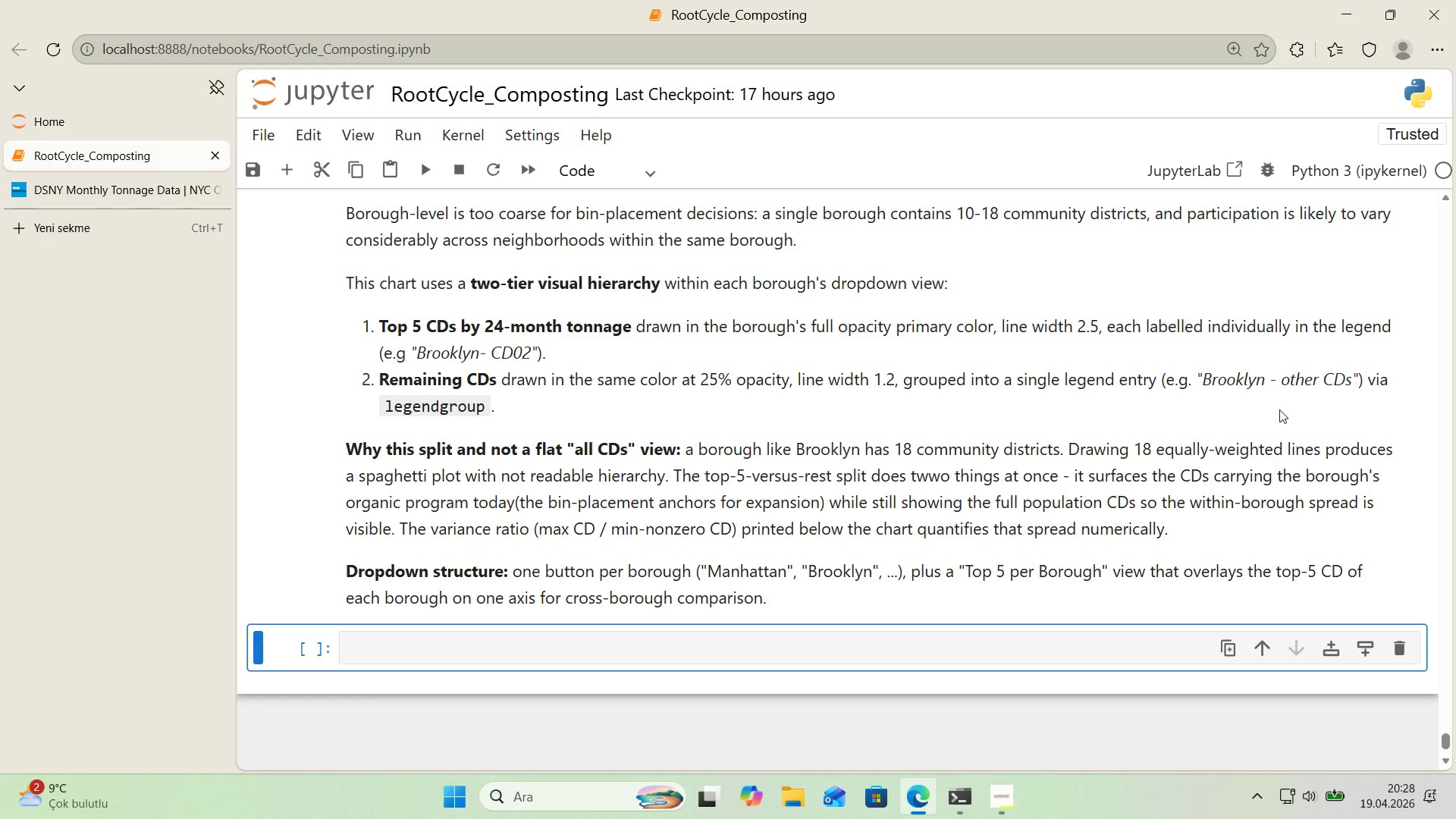 
double_click([633, 472])
 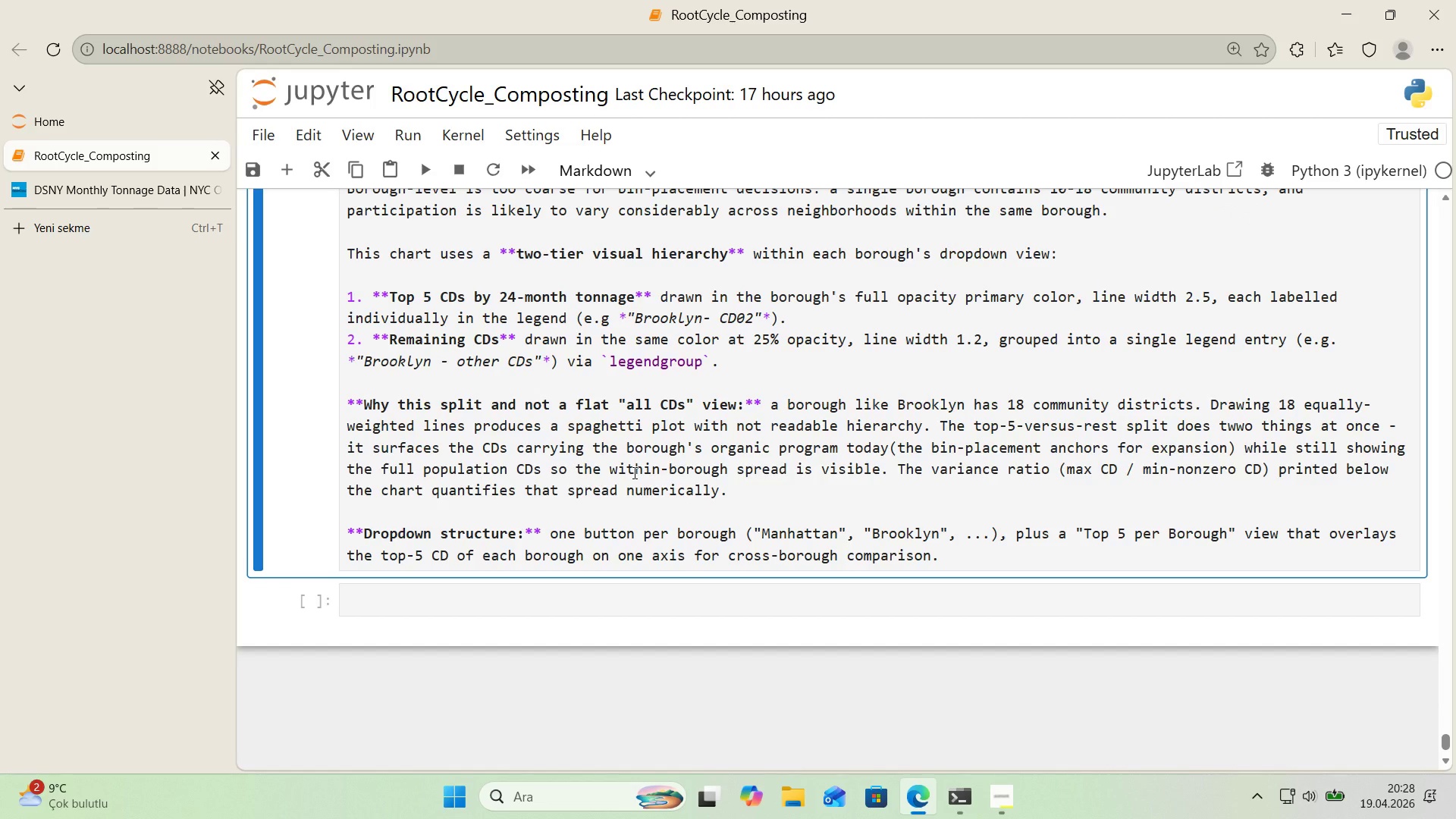 
key(Control+F)
 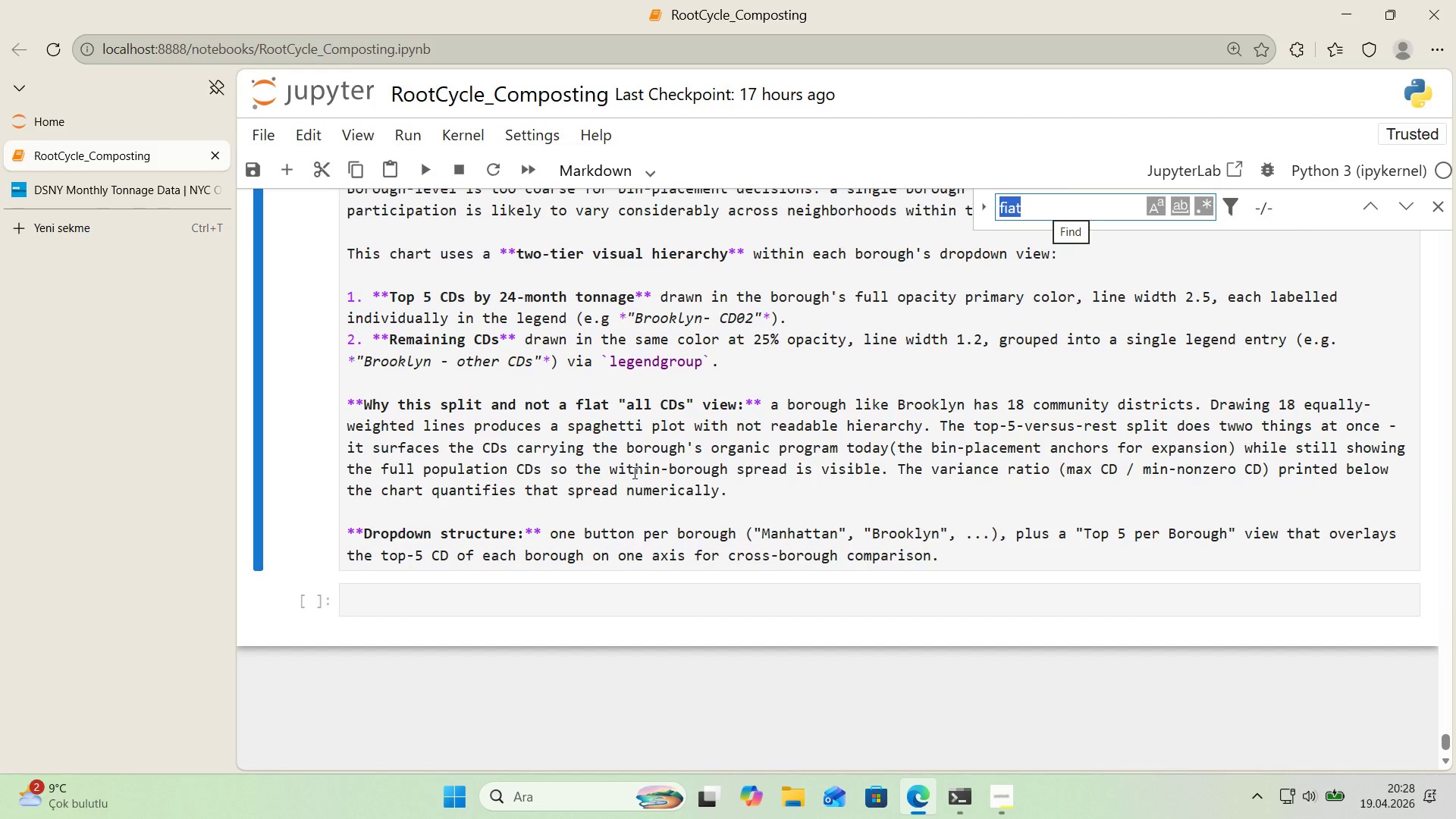 
type(tww)
 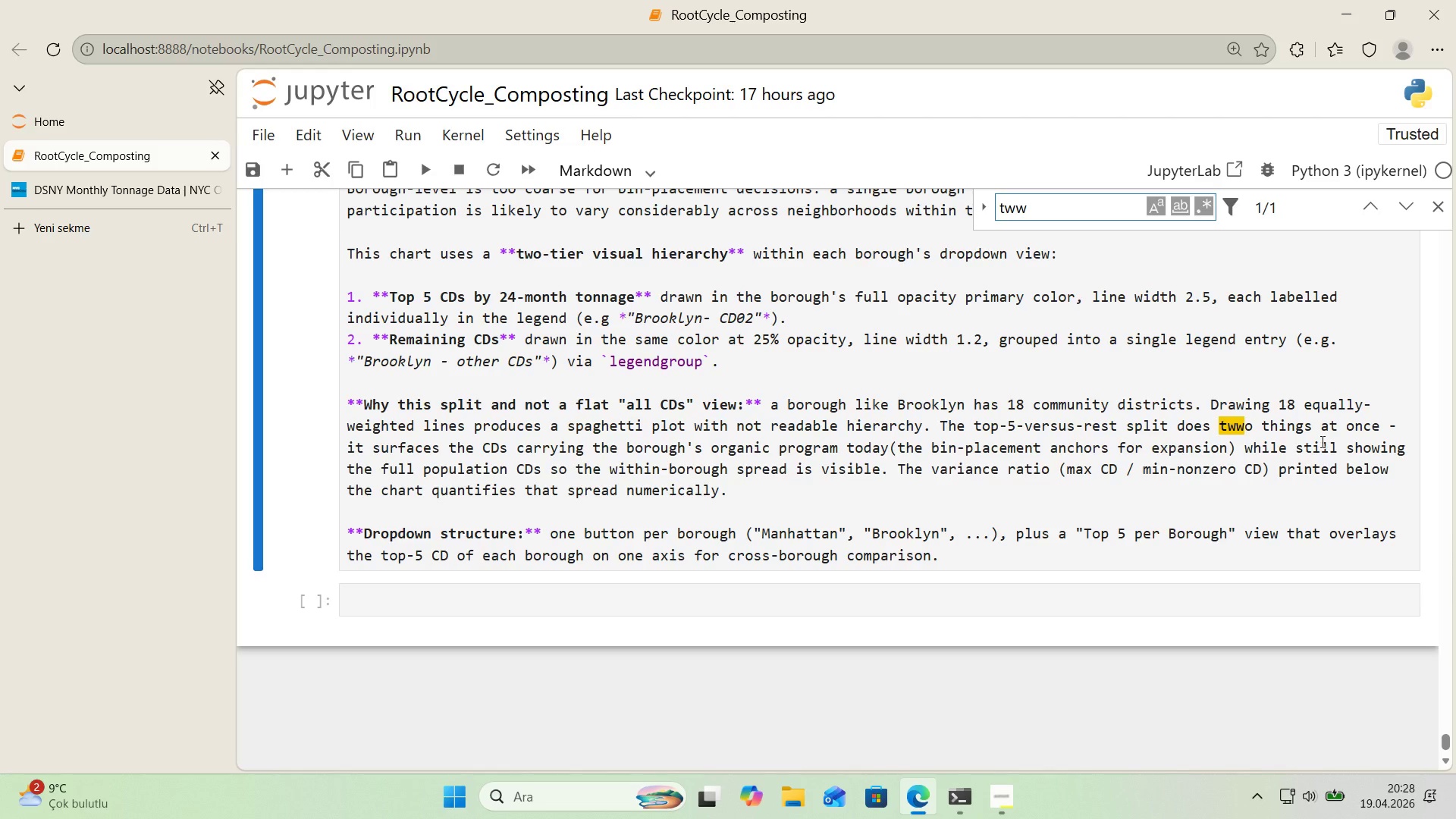 
left_click([1246, 427])
 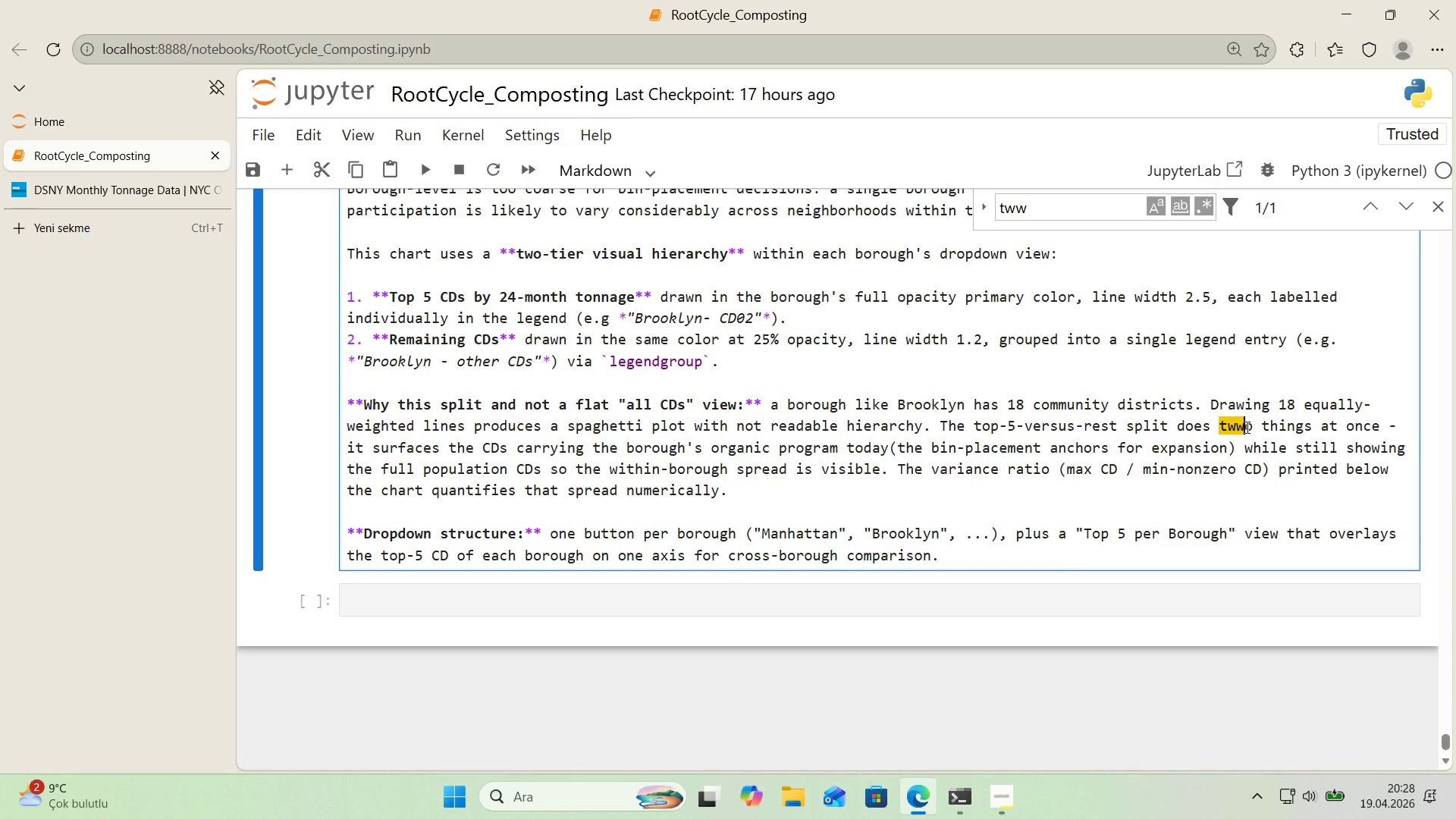 
key(Backspace)
 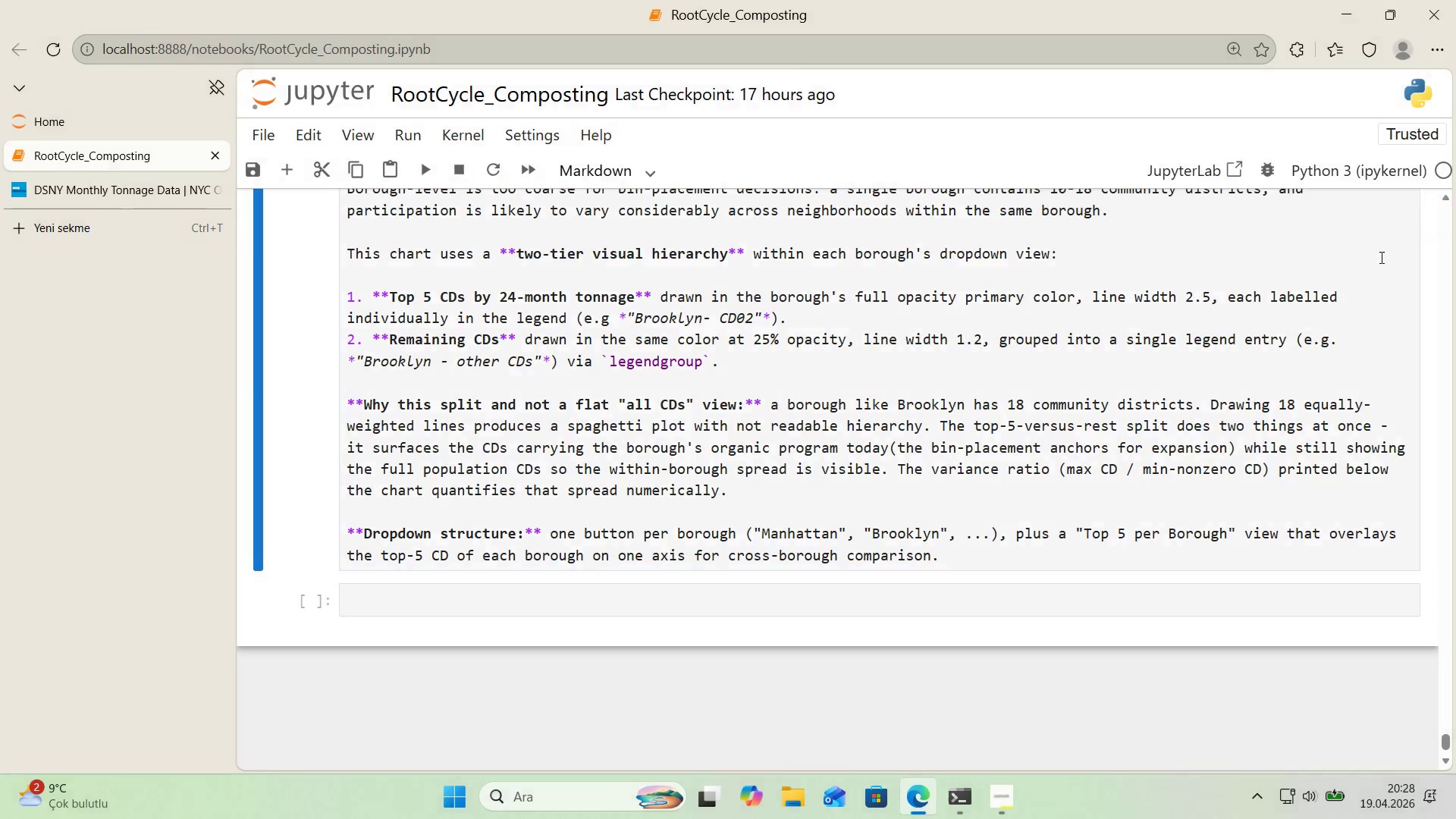 
double_click([1214, 411])
 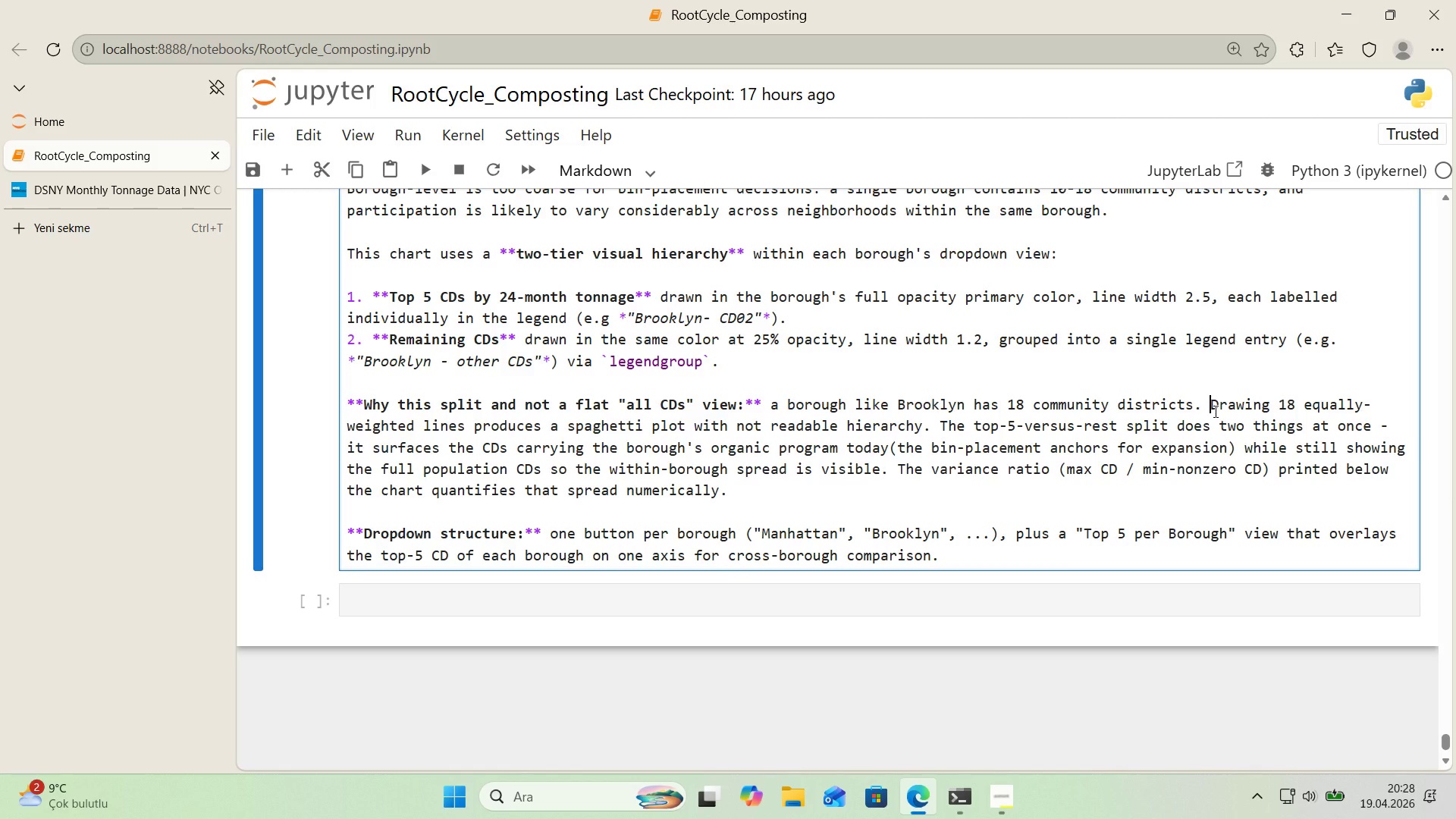 
key(Shift+Enter)
 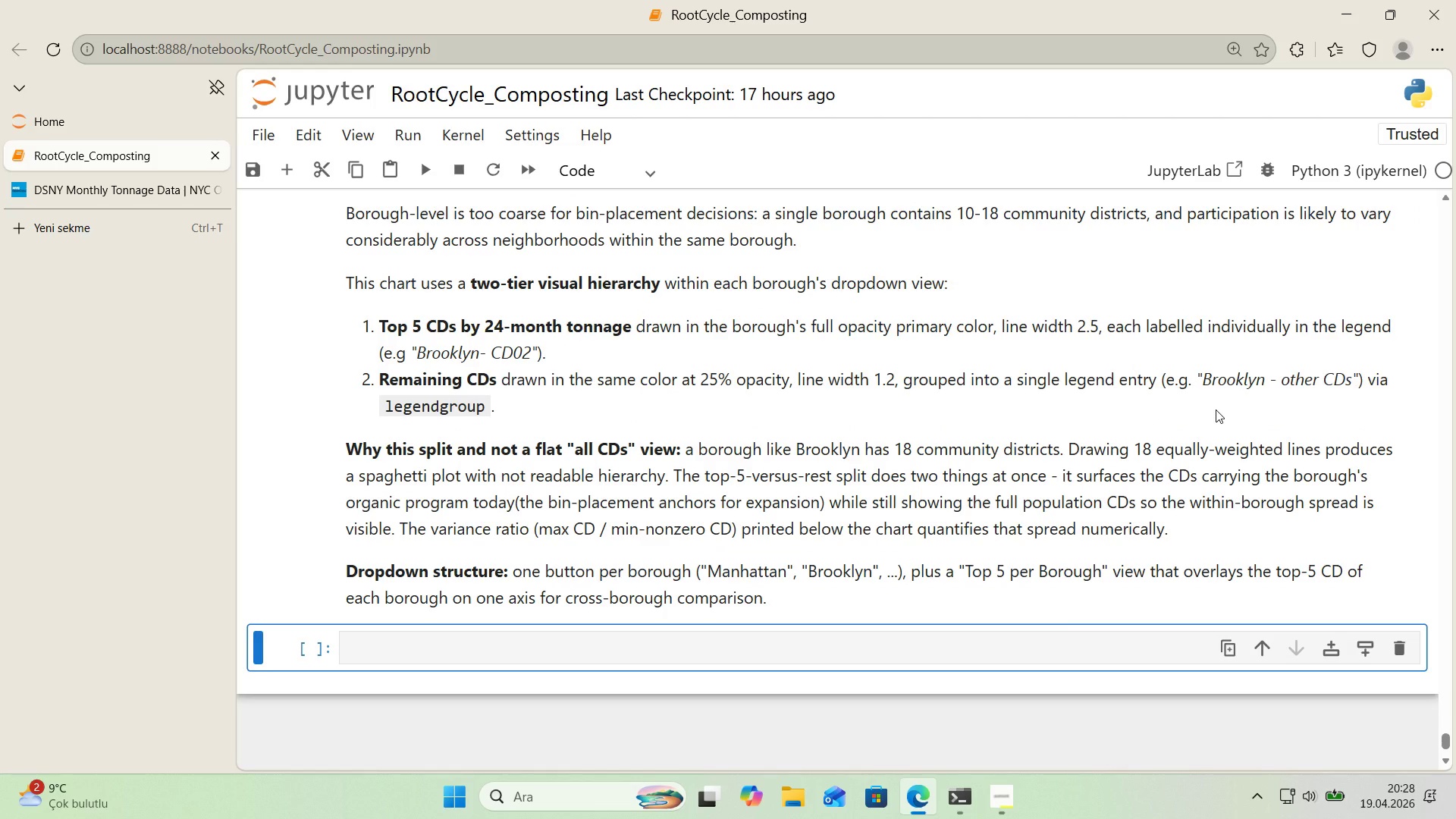 
wait(20.58)
 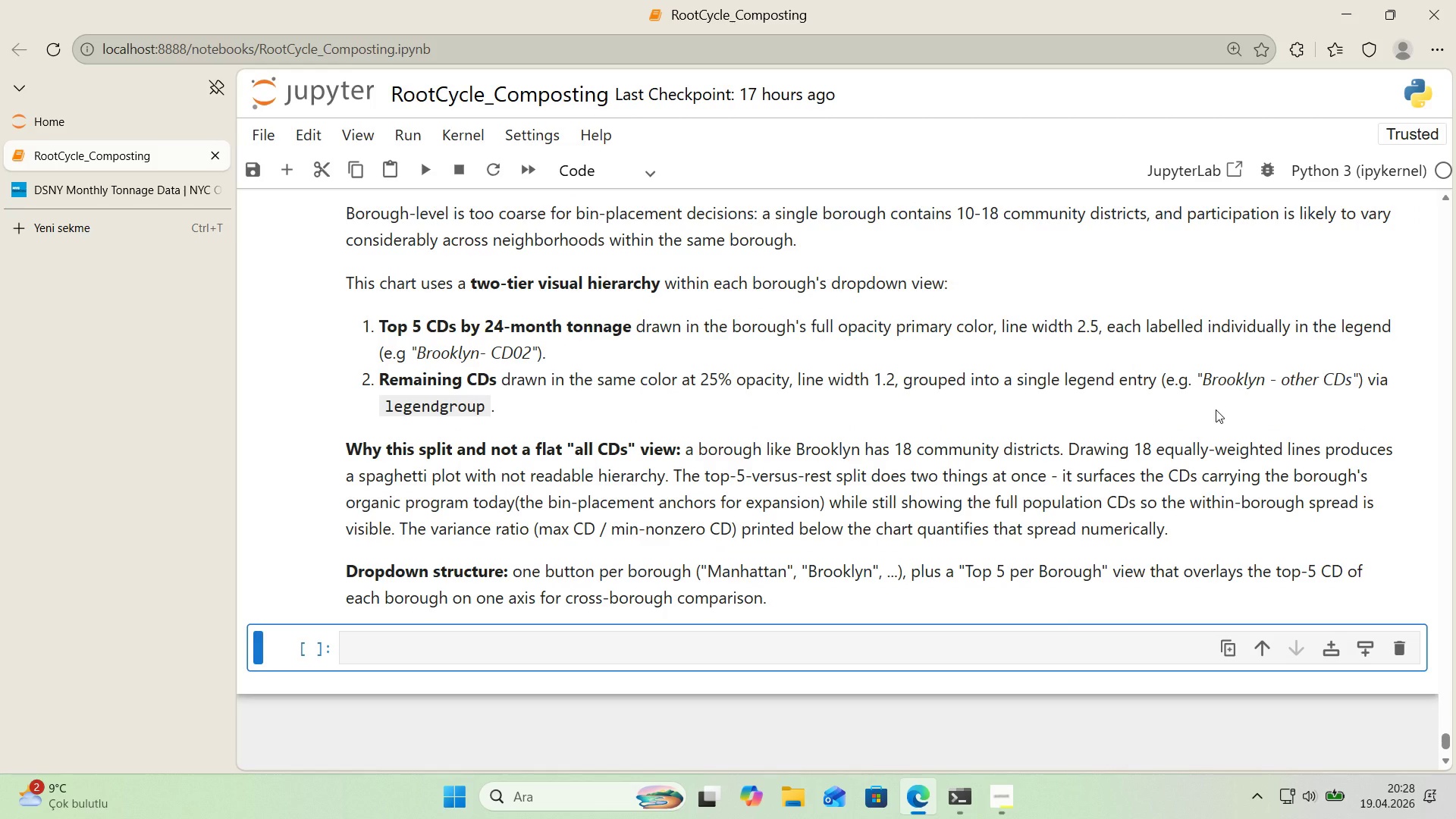 
left_click([610, 640])
 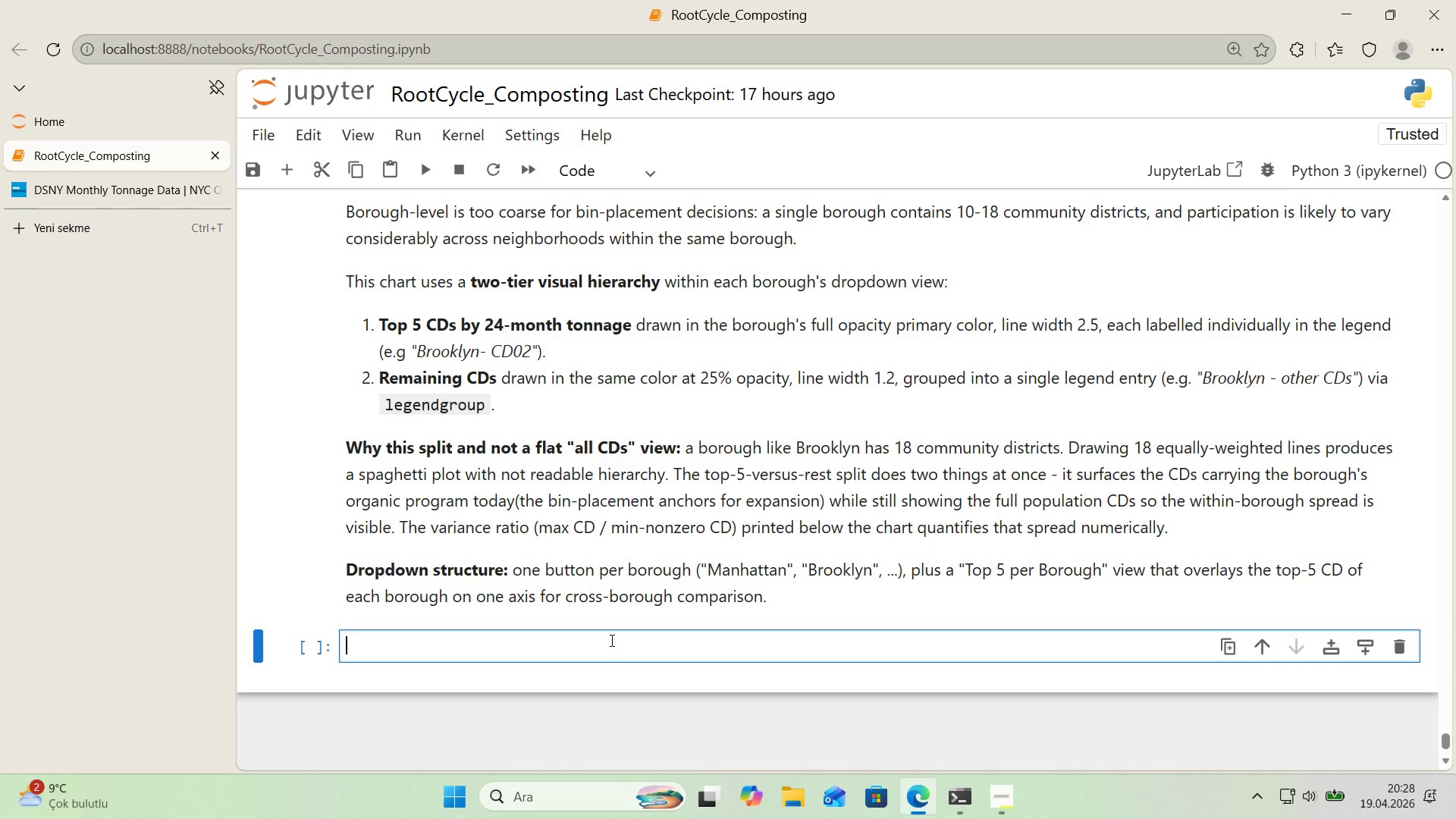 
scroll: coordinate [610, 640], scroll_direction: down, amount: 1.0
 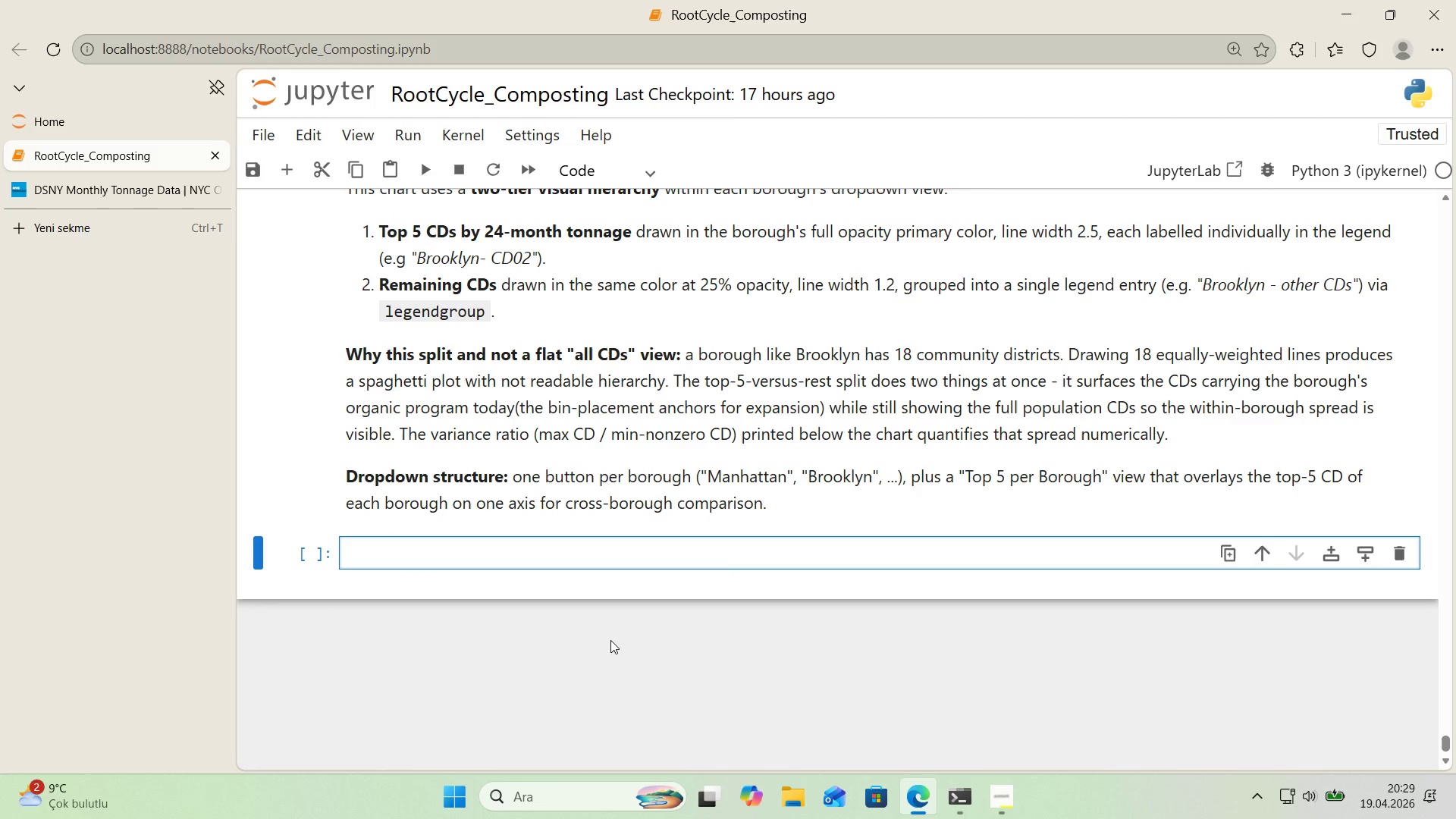 
key(Alt+Control+3)
 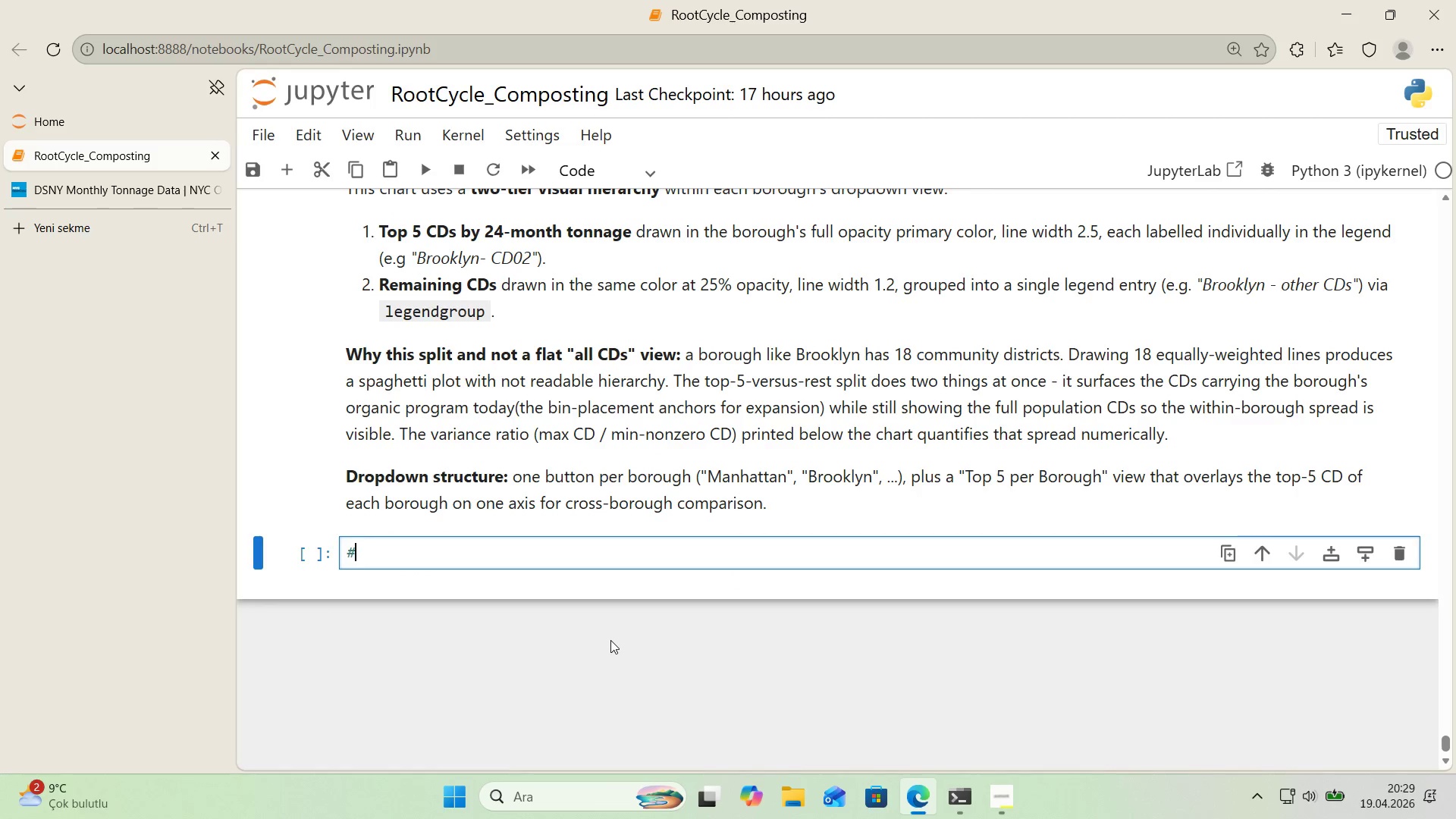 
key(Alt+Control+3)
 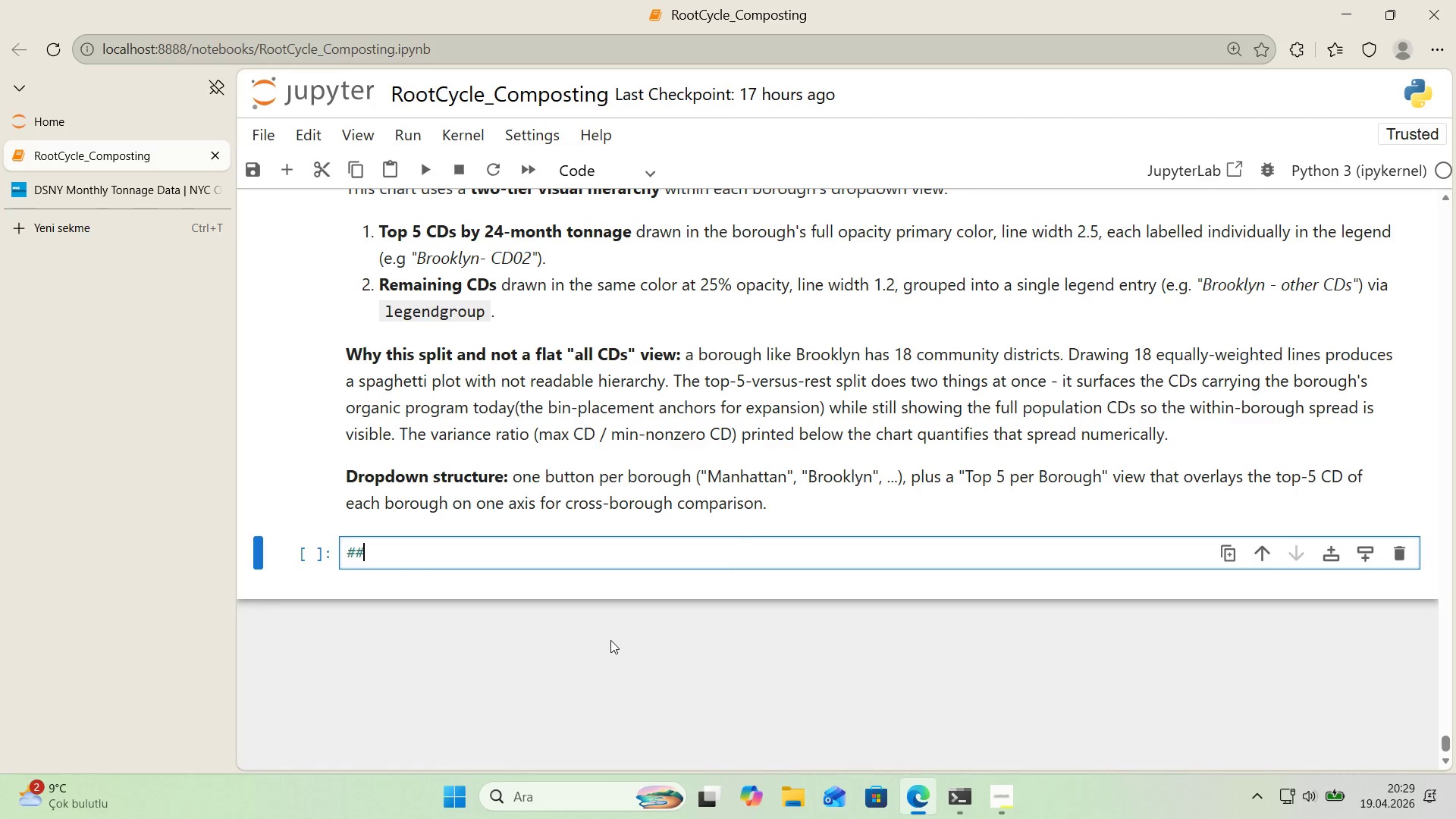 
type( --- 1( CD-level 24-month totals ---)
 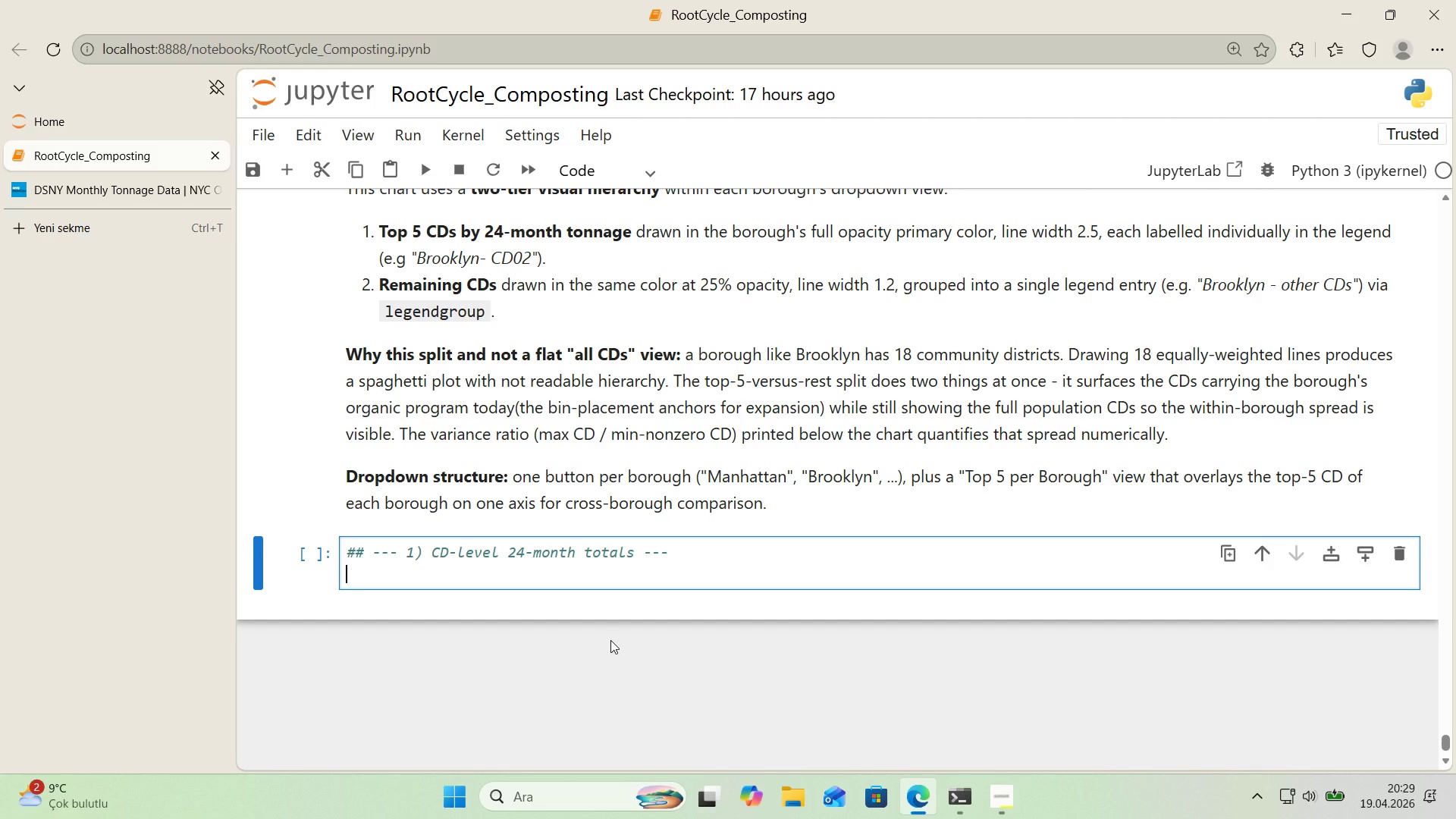 
 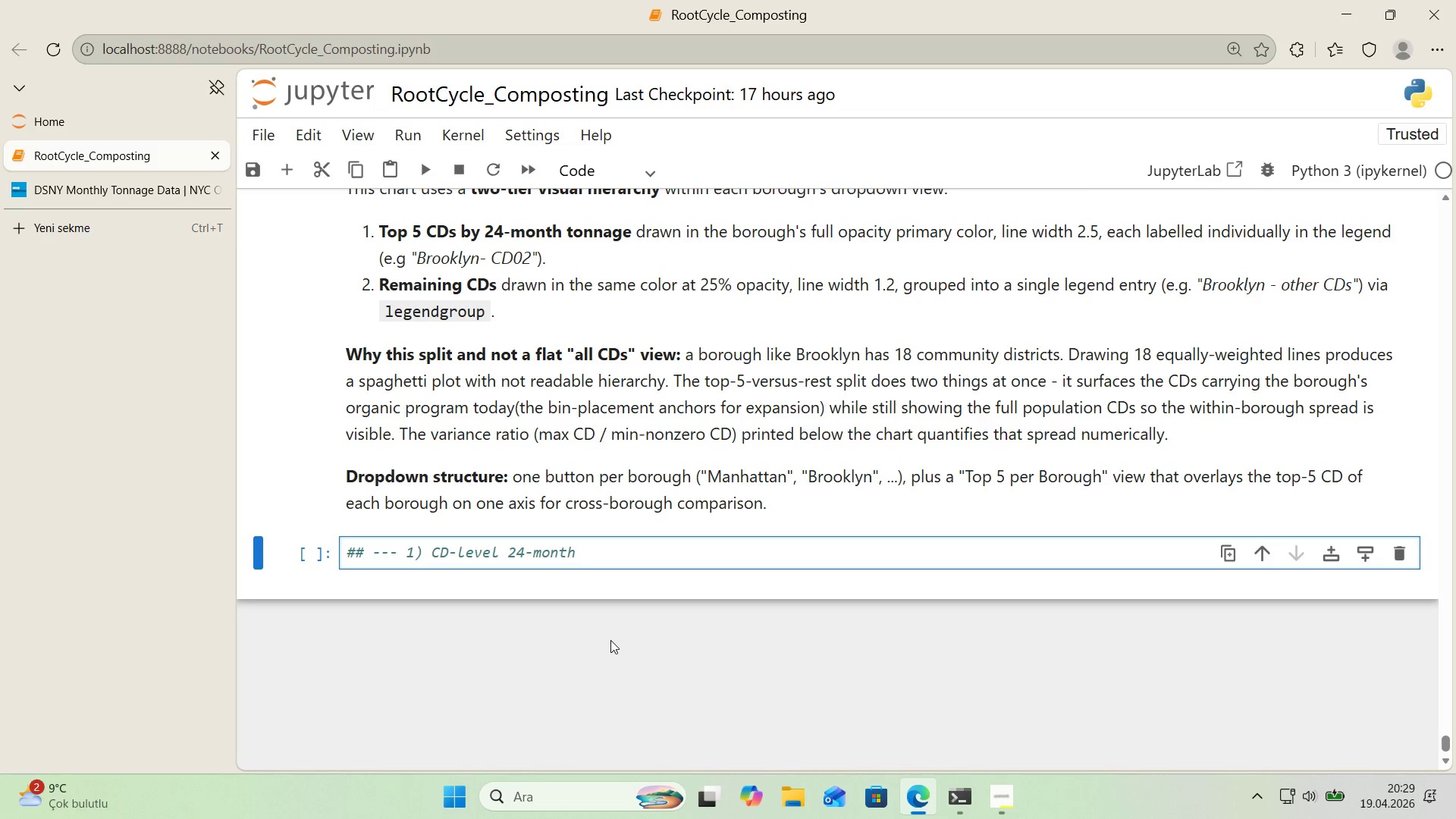 
key(Enter)
 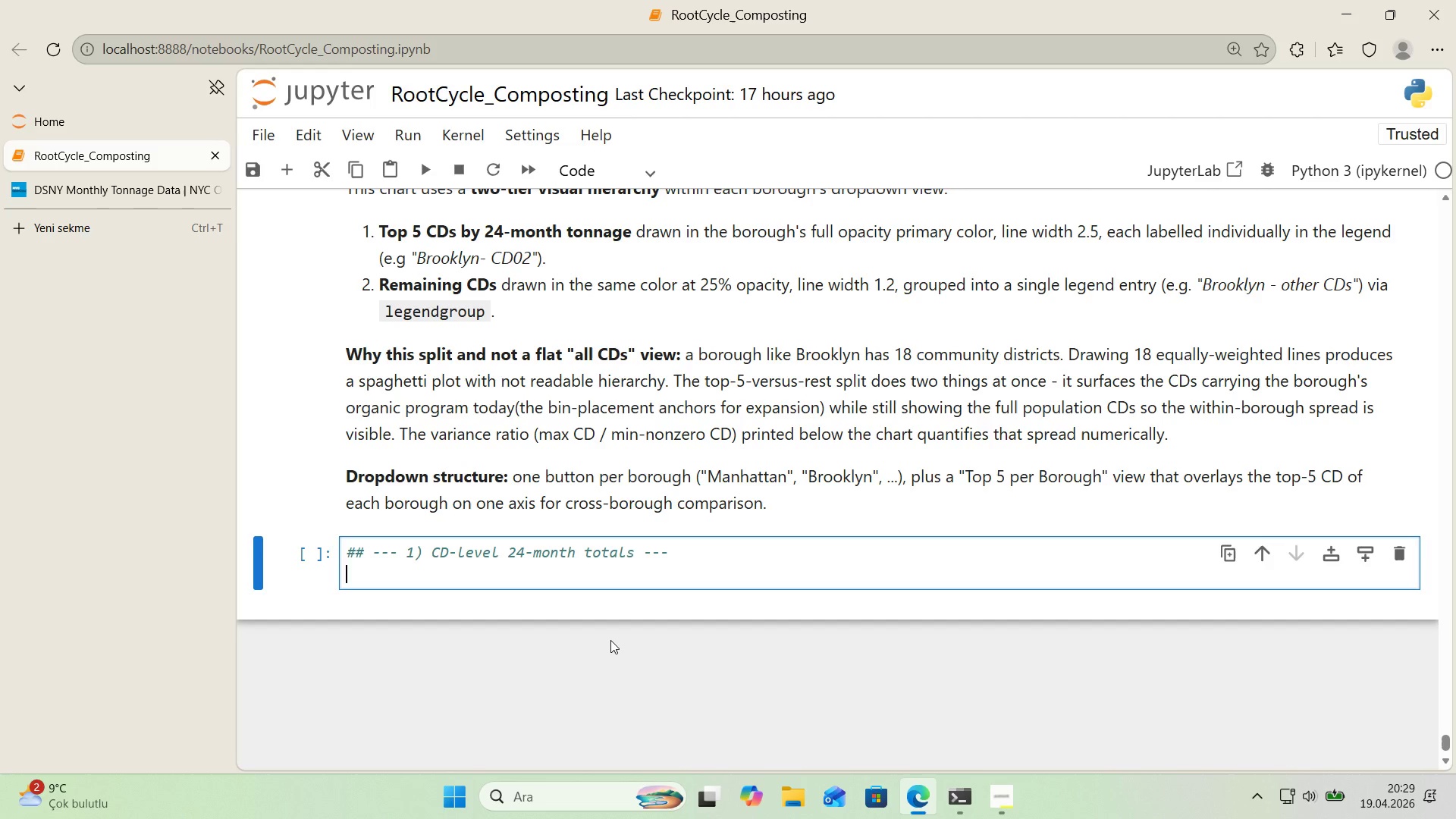 
key(Control+ControlLeft)
 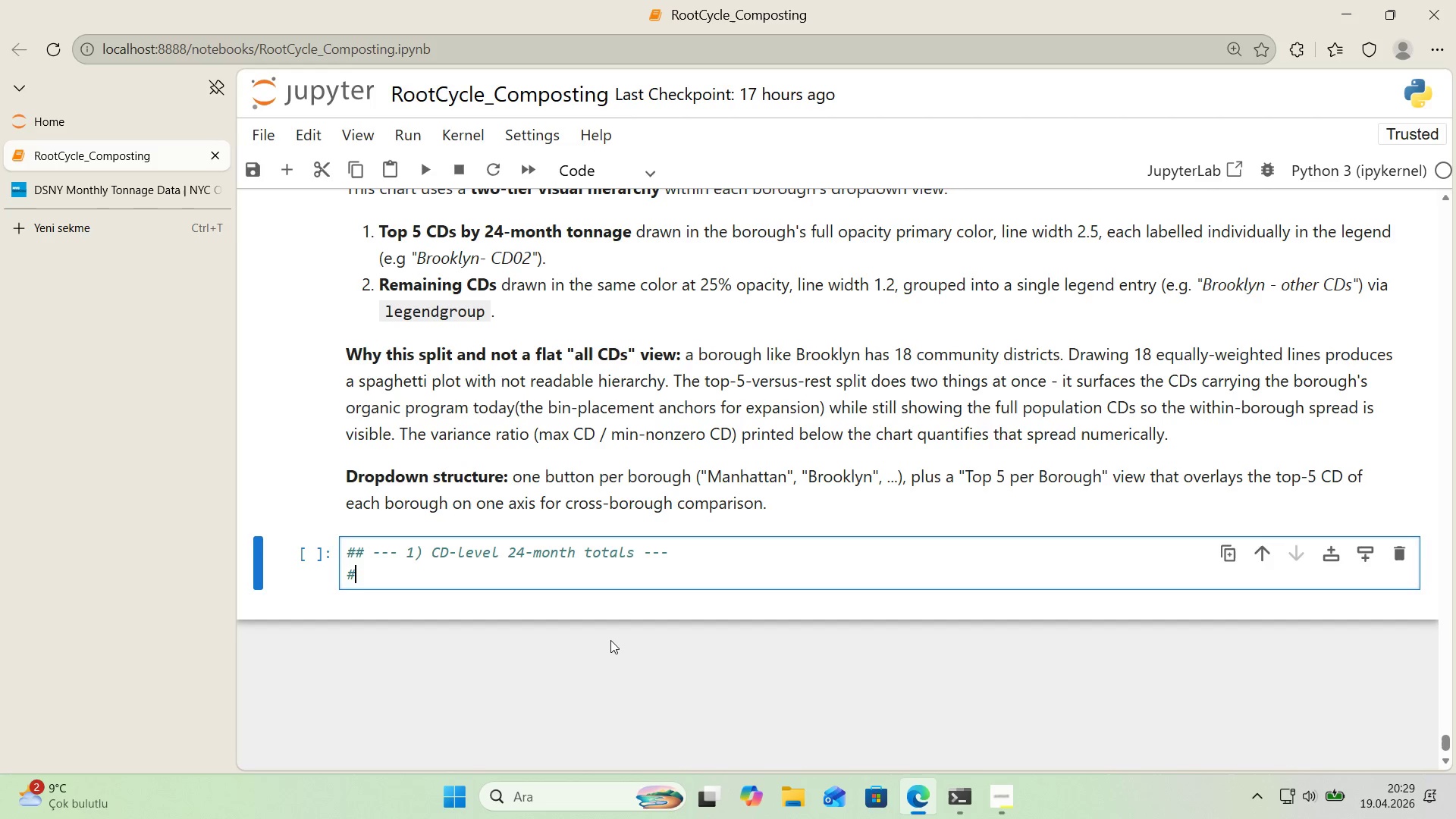 
key(Alt+Control+AltRight)
 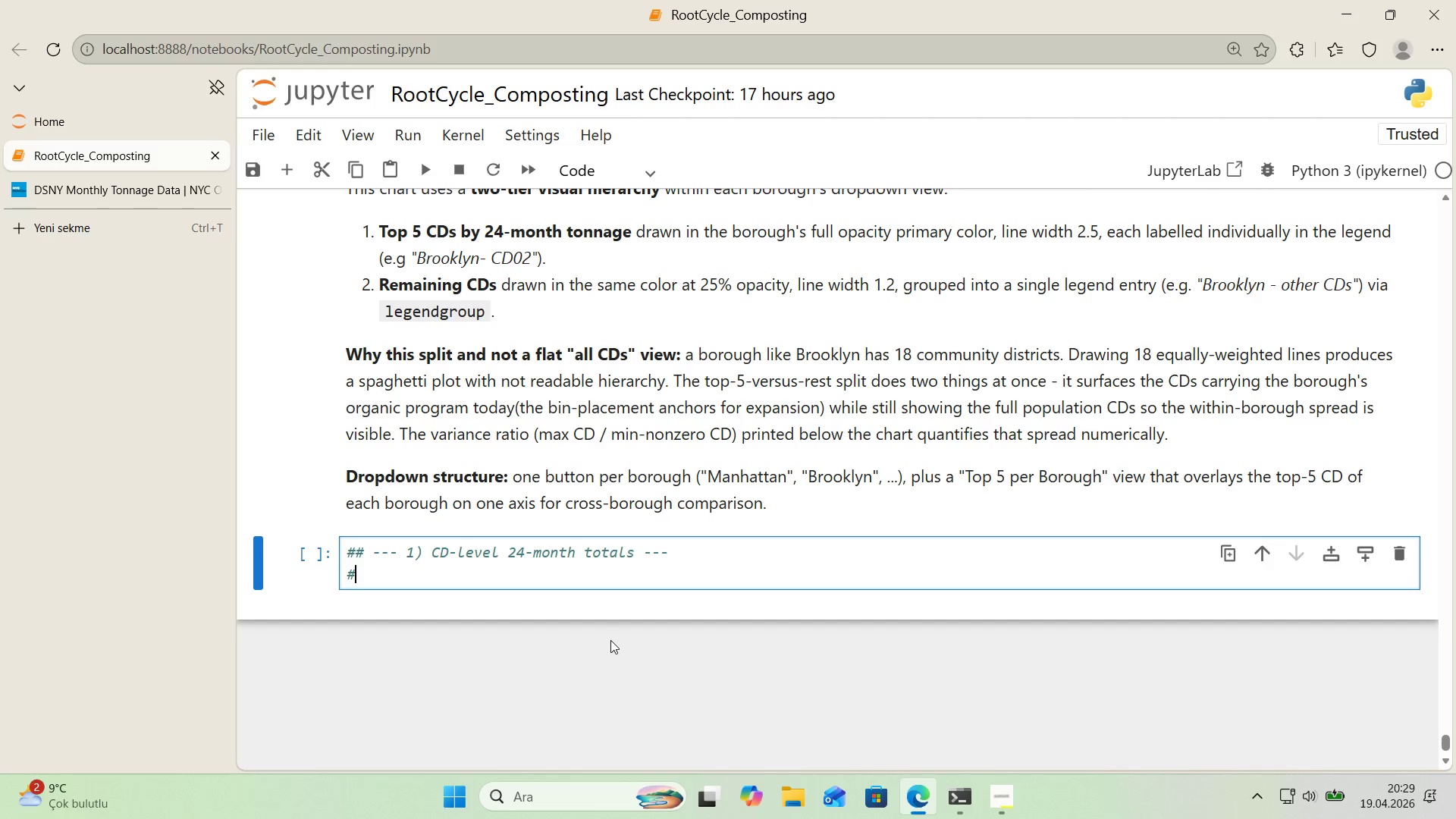 
key(Alt+Control+3)
 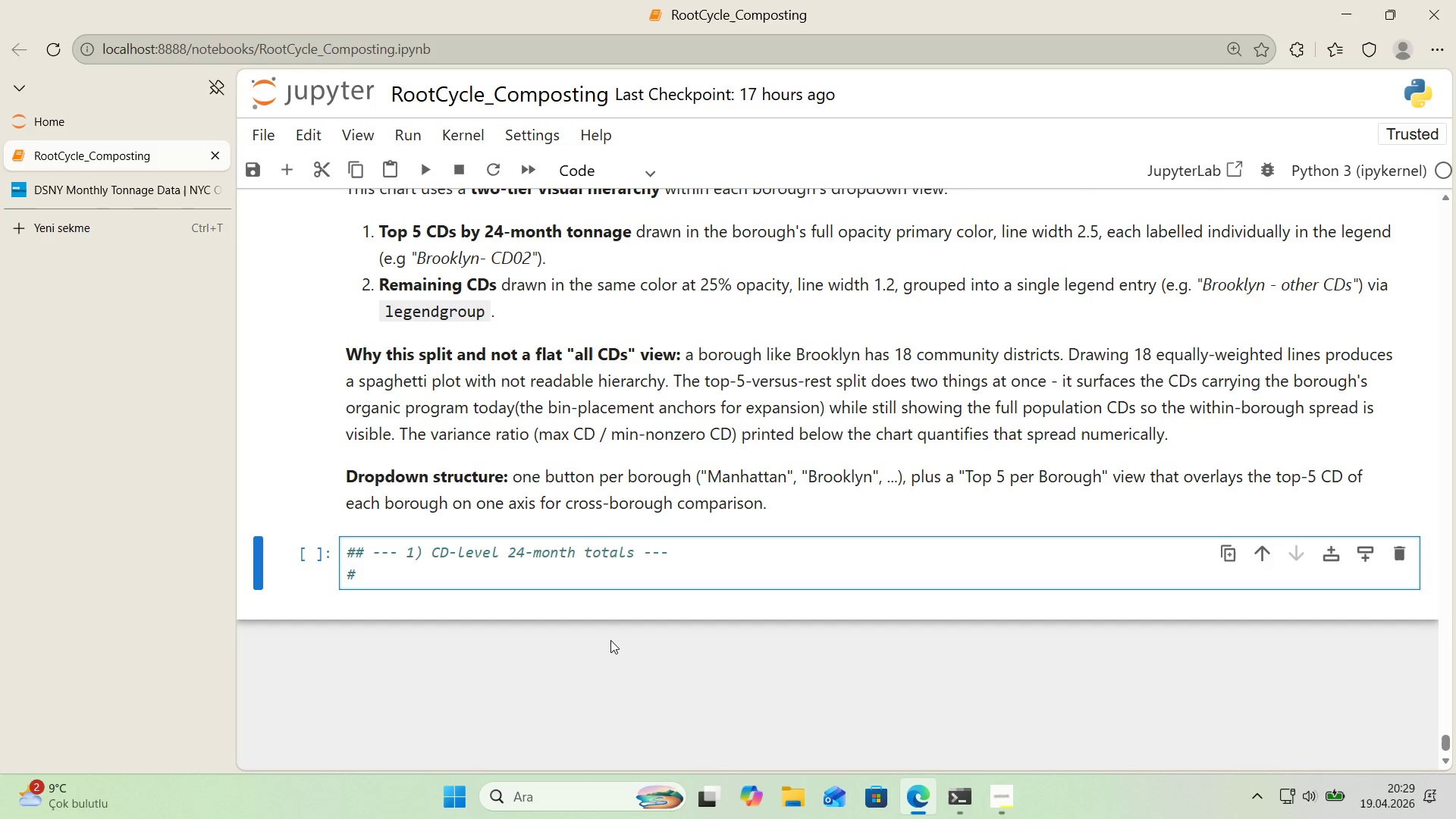 
type( Total organ'cs)
key(Backspace)
type( tons per CD across)
 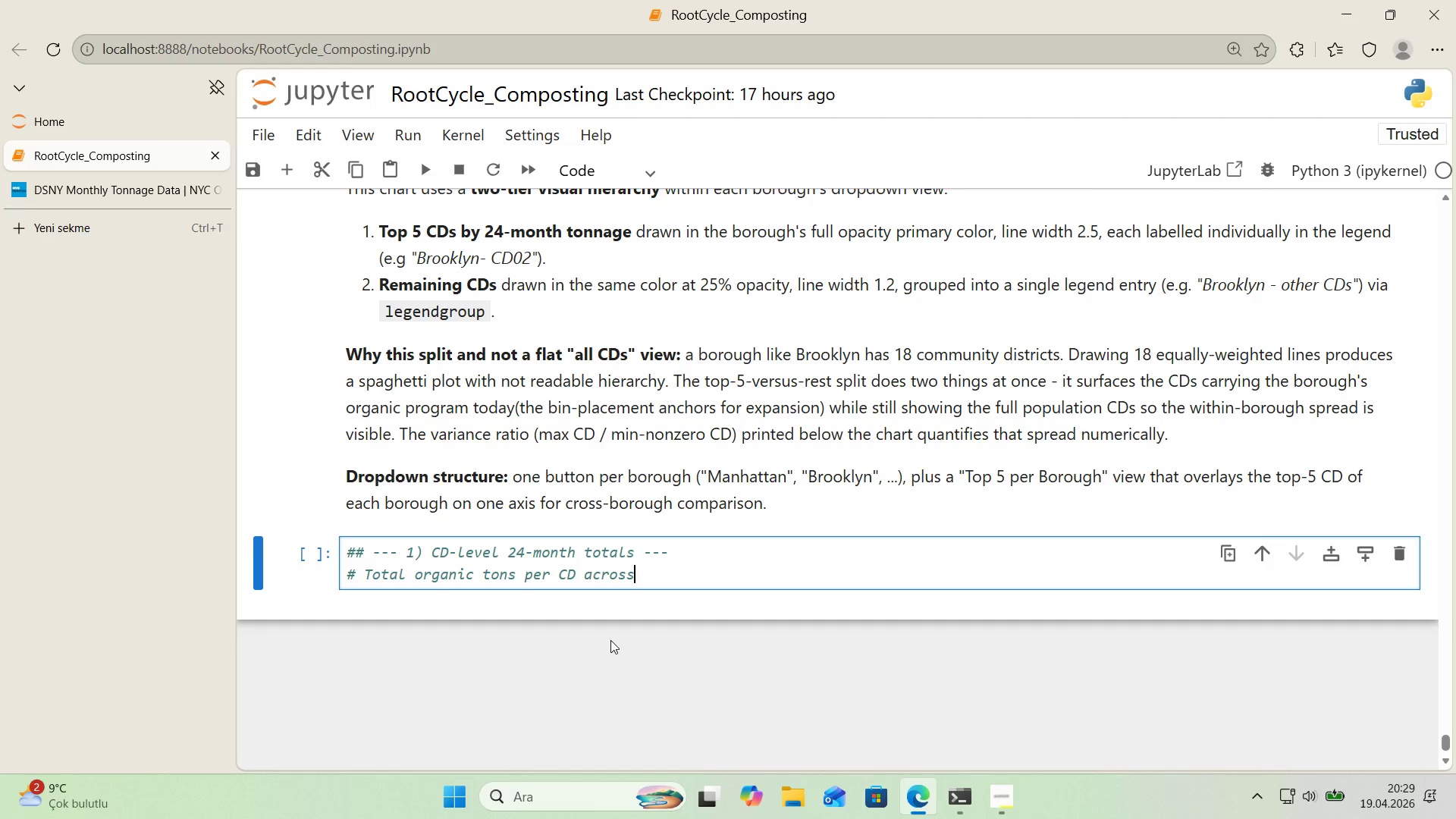 
wait(25.58)
 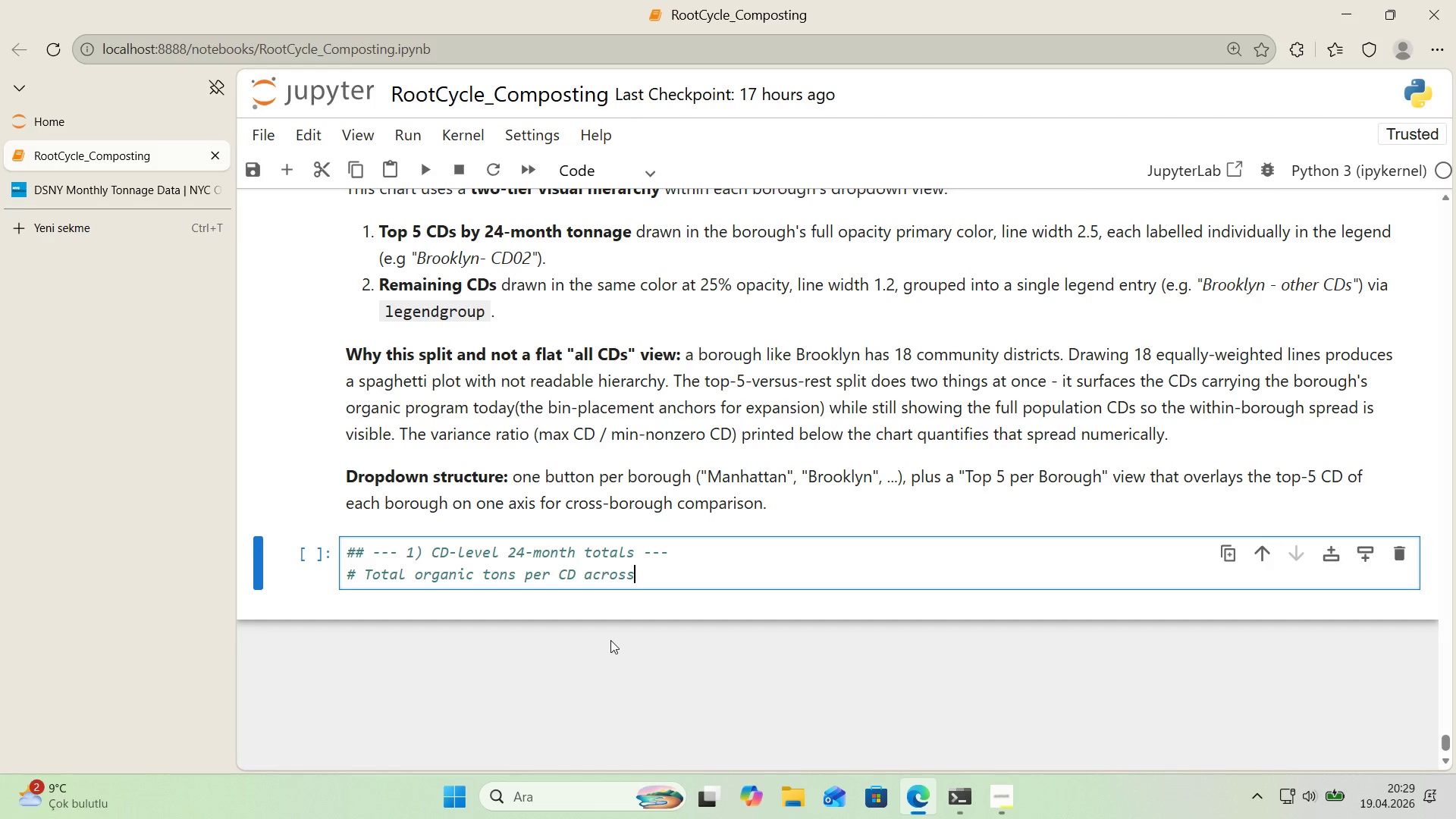 
type( te)
key(Backspace)
type(he full ww'ndow-)
key(Backspace)
key(Backspace)
key(Backspace)
key(Backspace)
key(Backspace)
key(Backspace)
key(Backspace)
type('ndow - usd)
key(Backspace)
type(ed to rank CDs)
 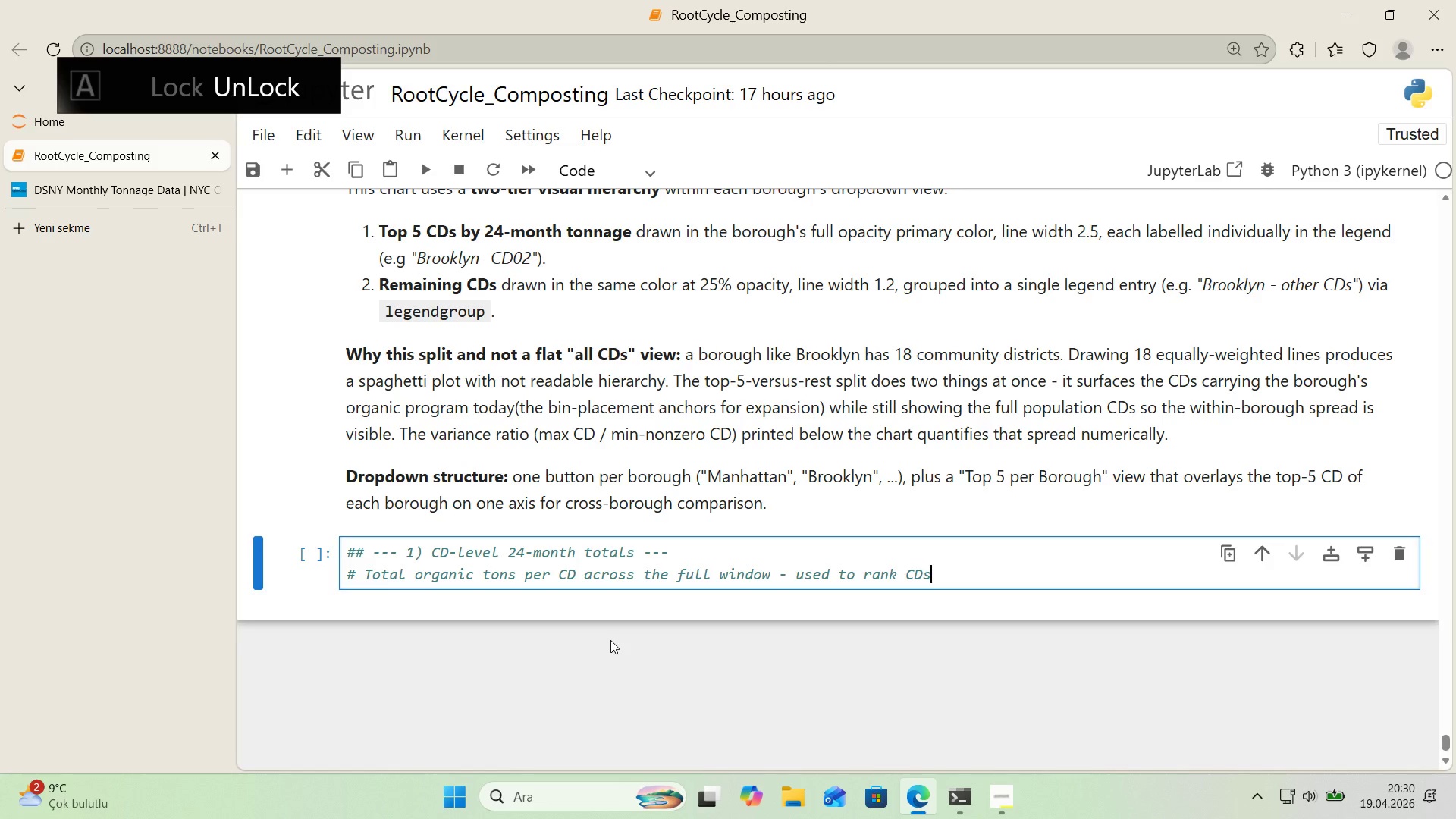 
key(Enter)
 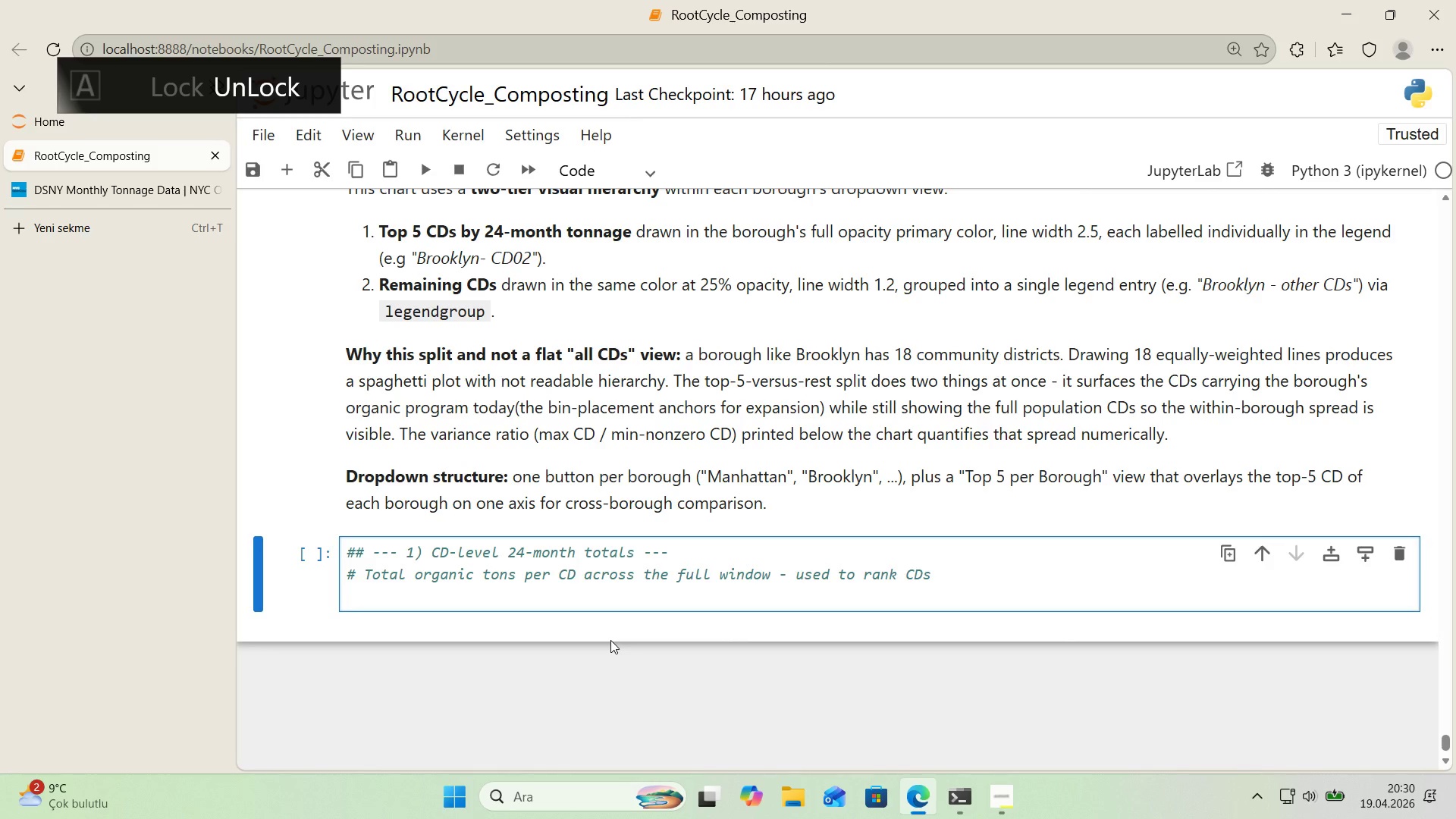 
key(Alt+Control+3)
 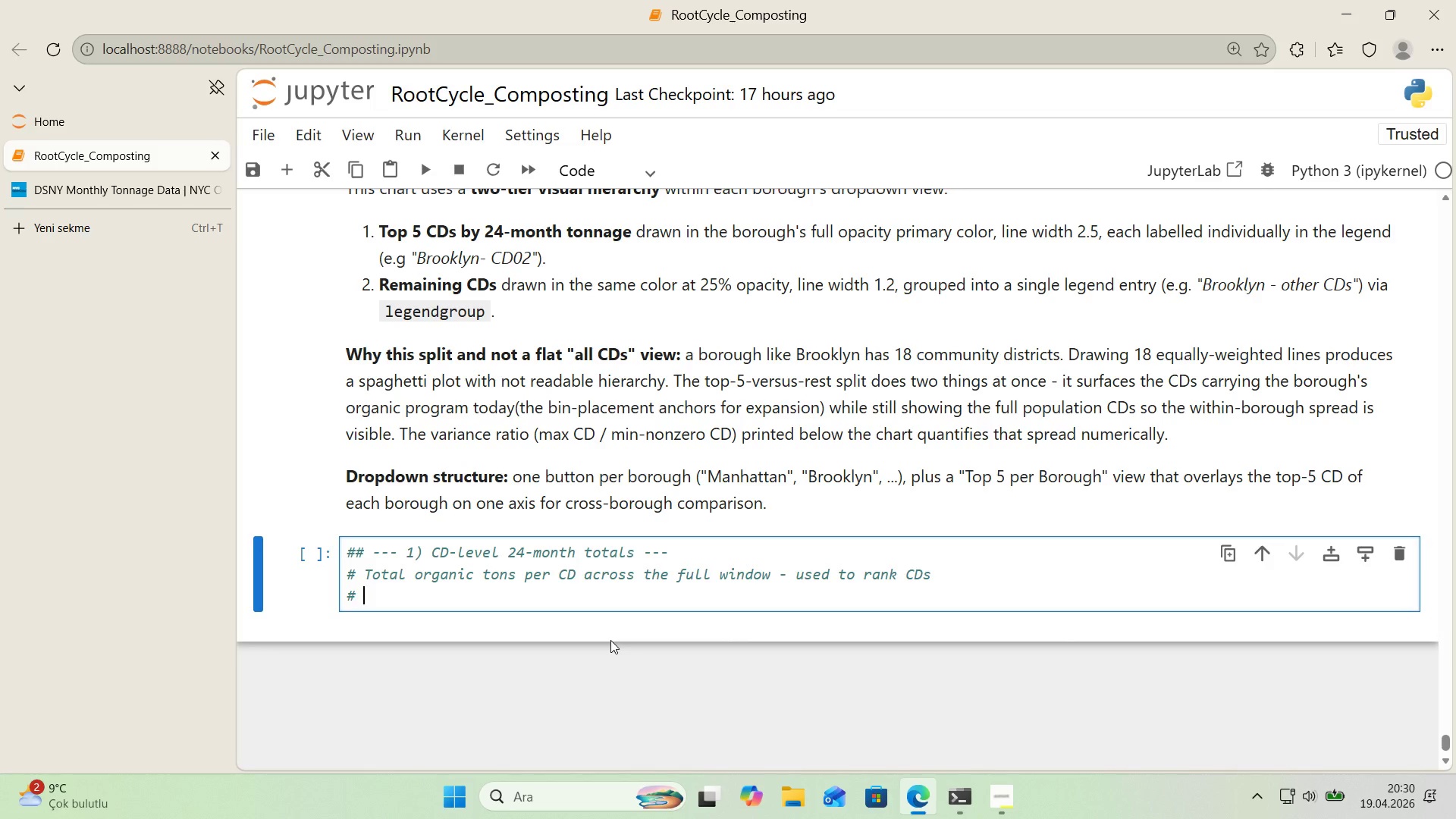 
type( www't)
key(Backspace)
key(Backspace)
key(Backspace)
 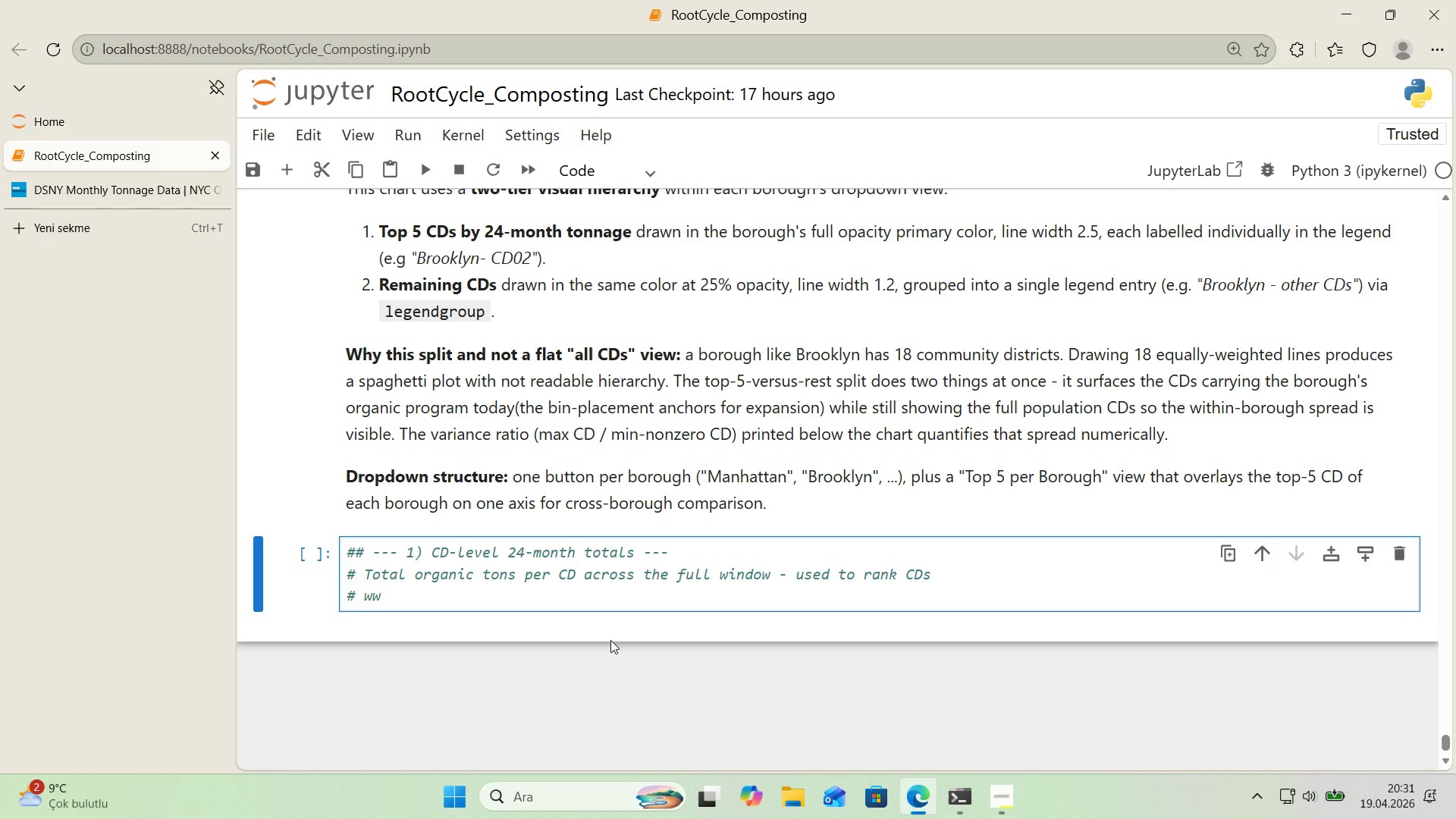 
wait(76.62)
 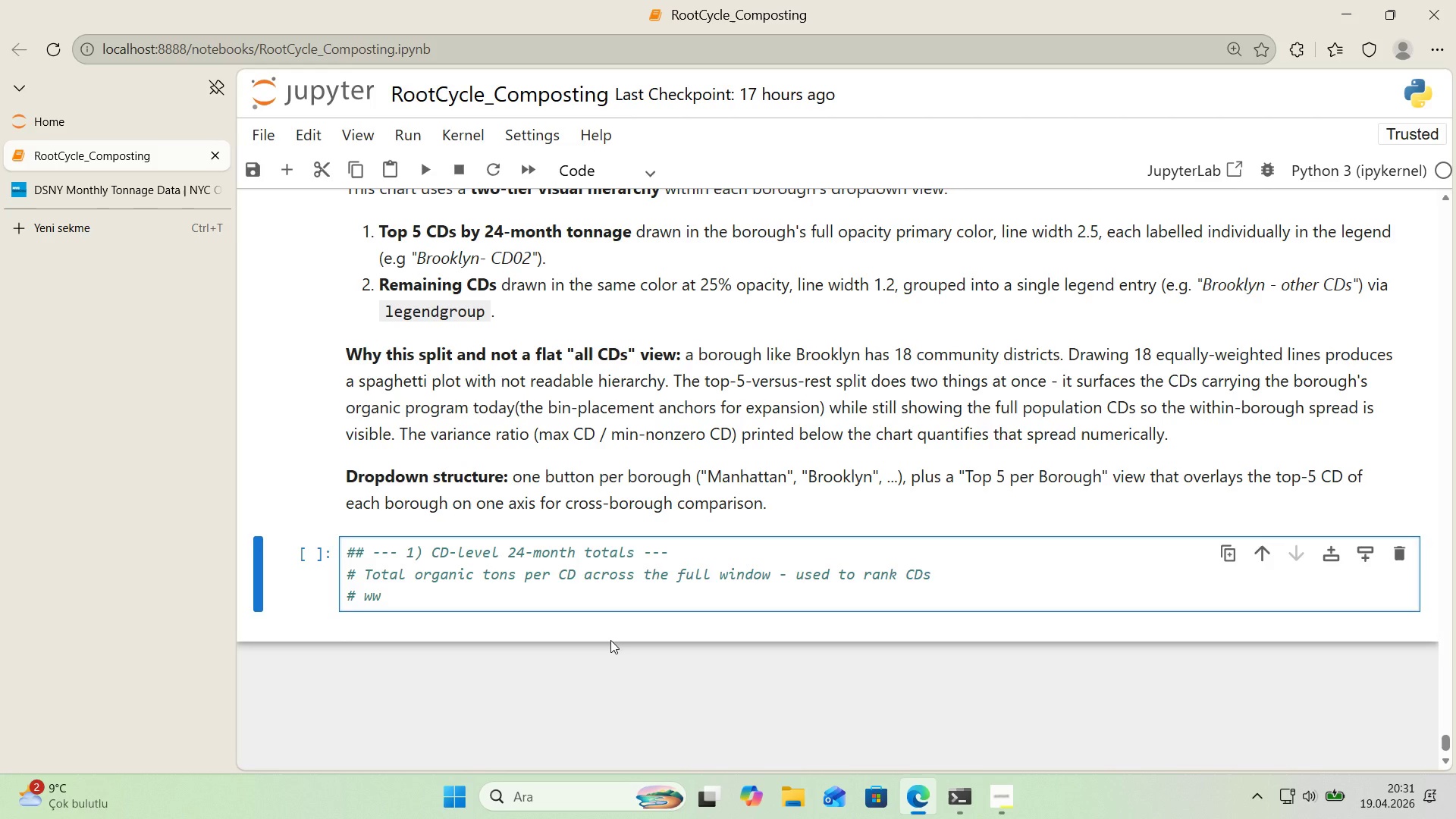 
key(Backspace)
type('th'n th')
key(Backspace)
type(e'r borough and dec'de)
 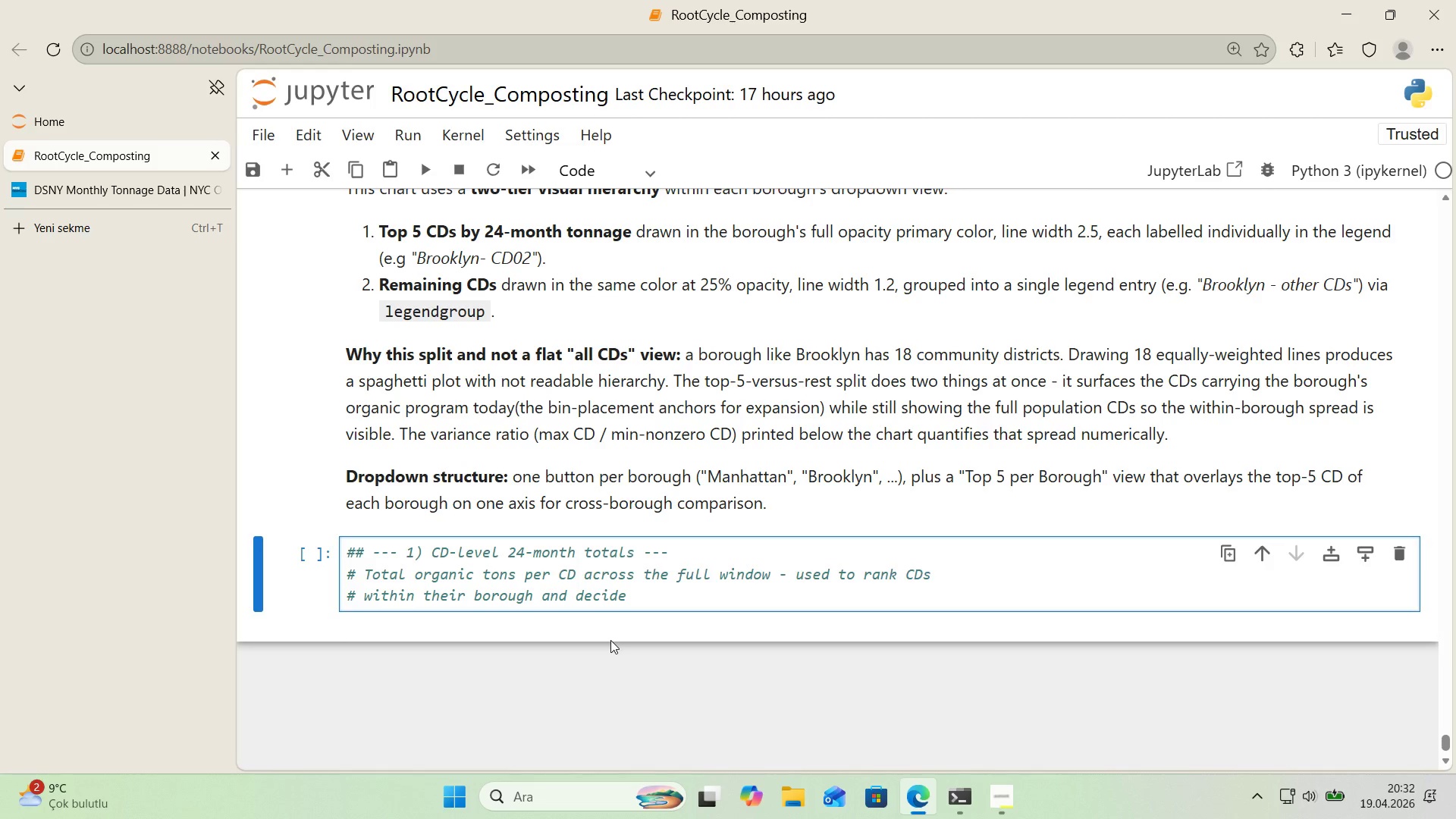 
wait(40.5)
 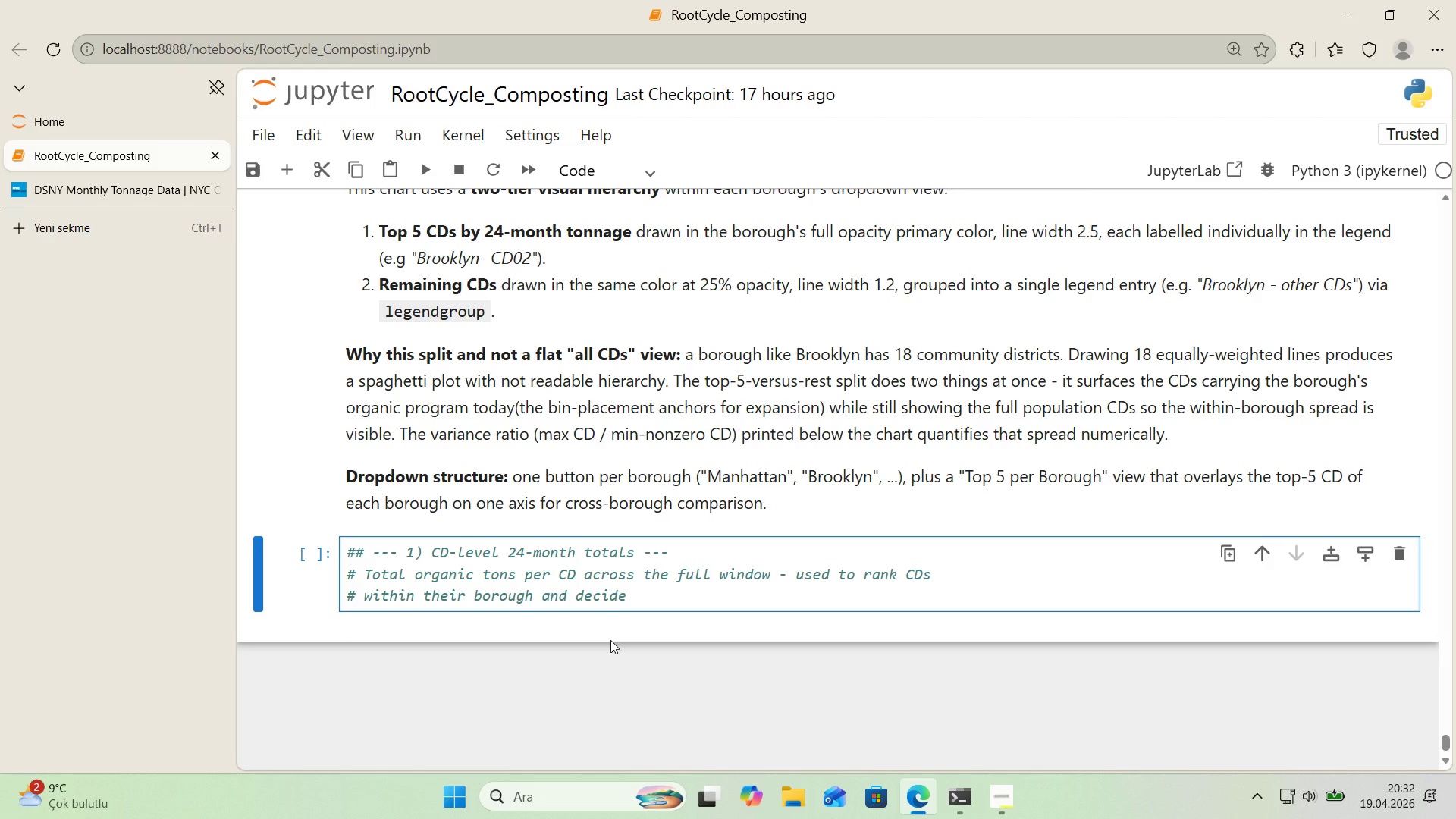 
type( wh'ch f've are the ``)
 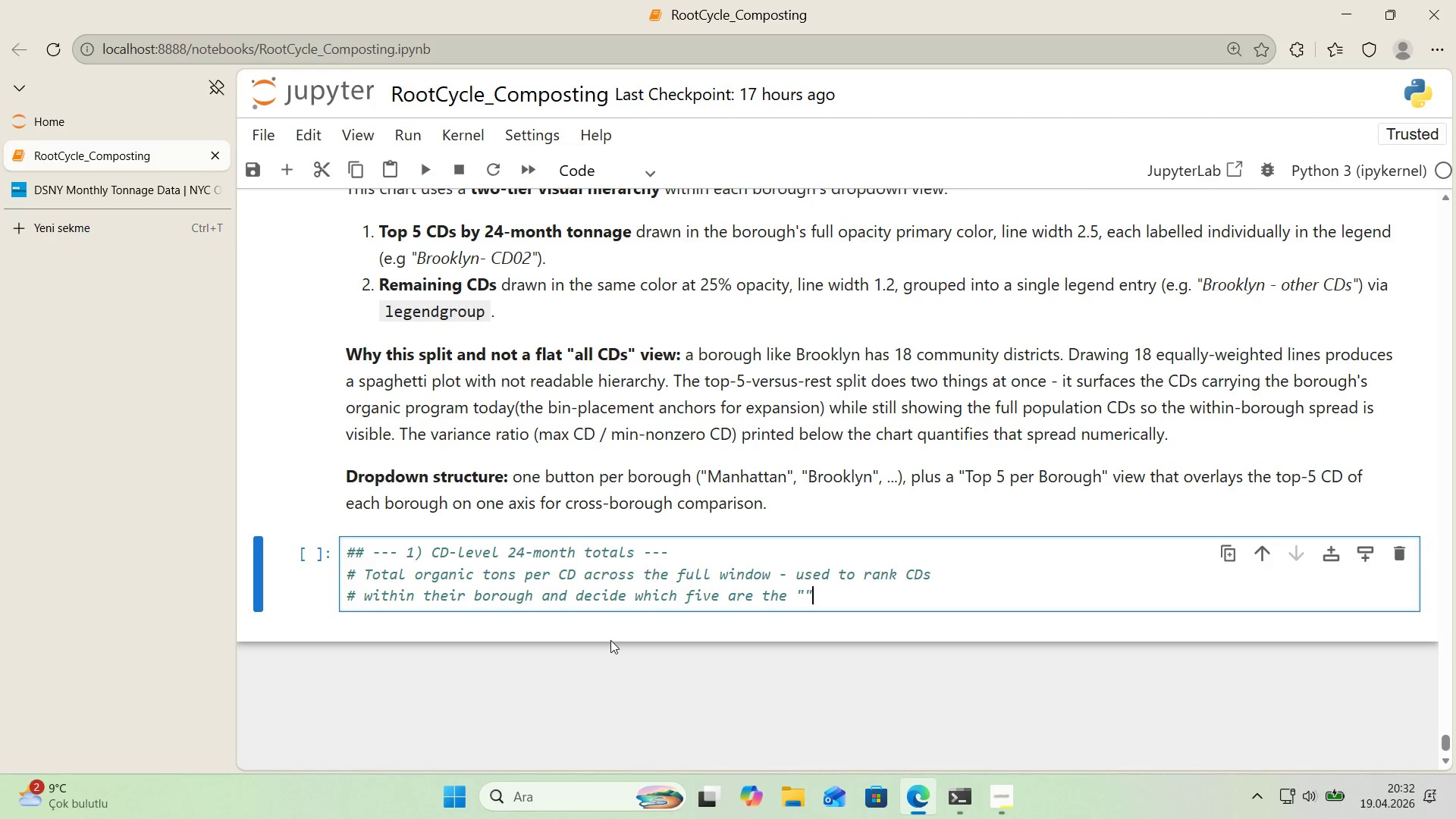 
key(ArrowLeft)
 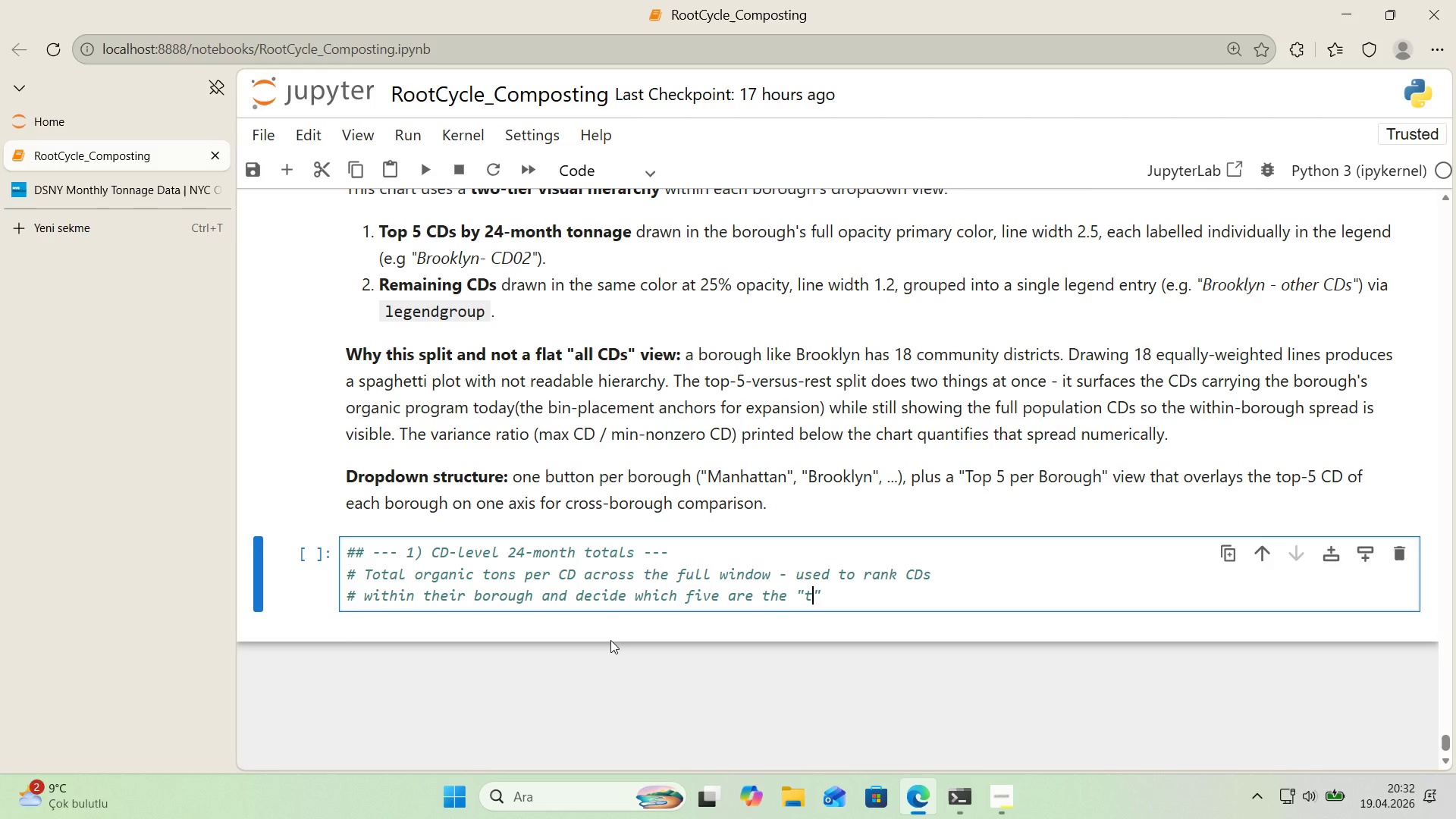 
type(top)
 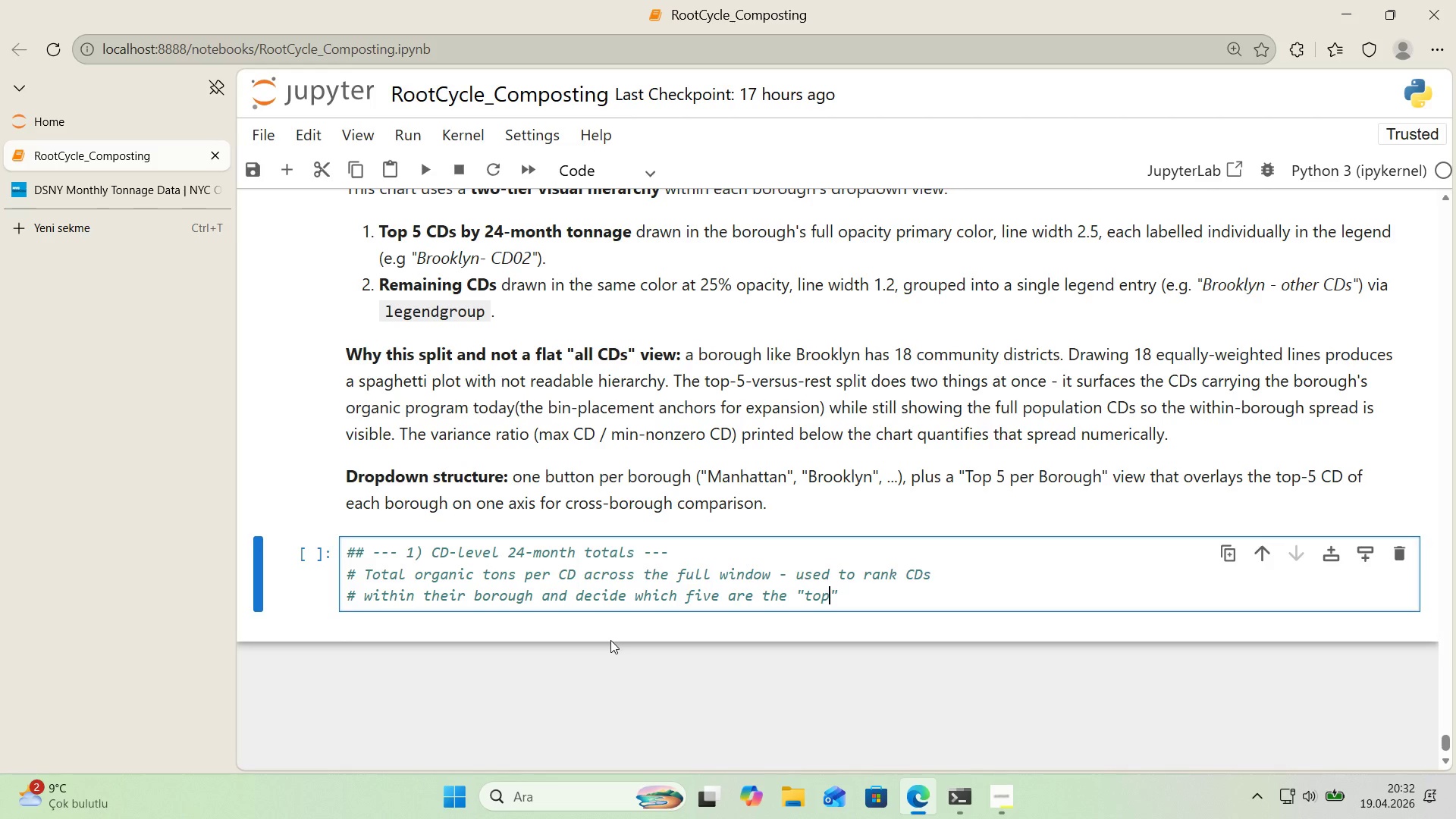 
key(ArrowRight)
 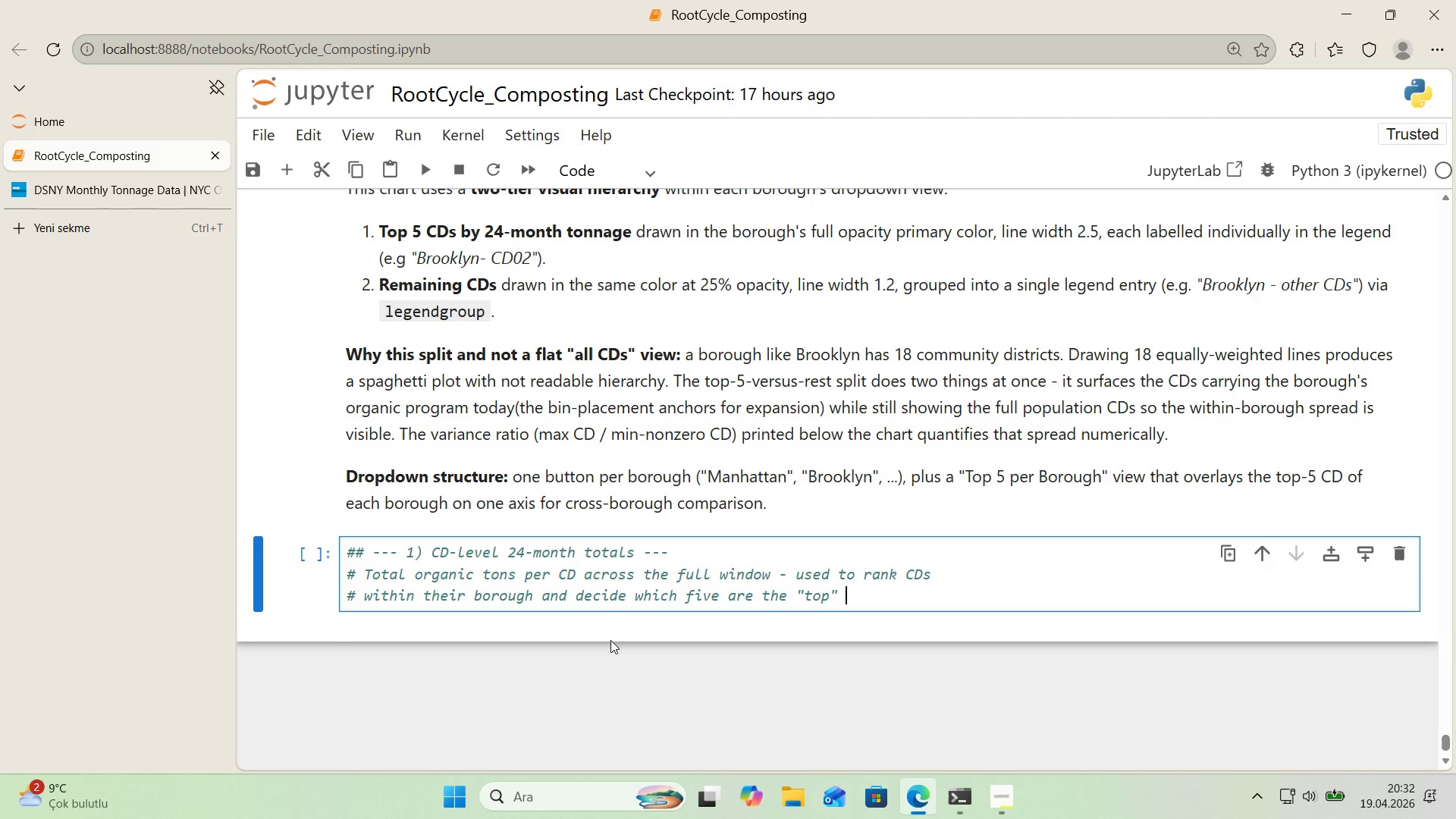 
type( 'n each.)
 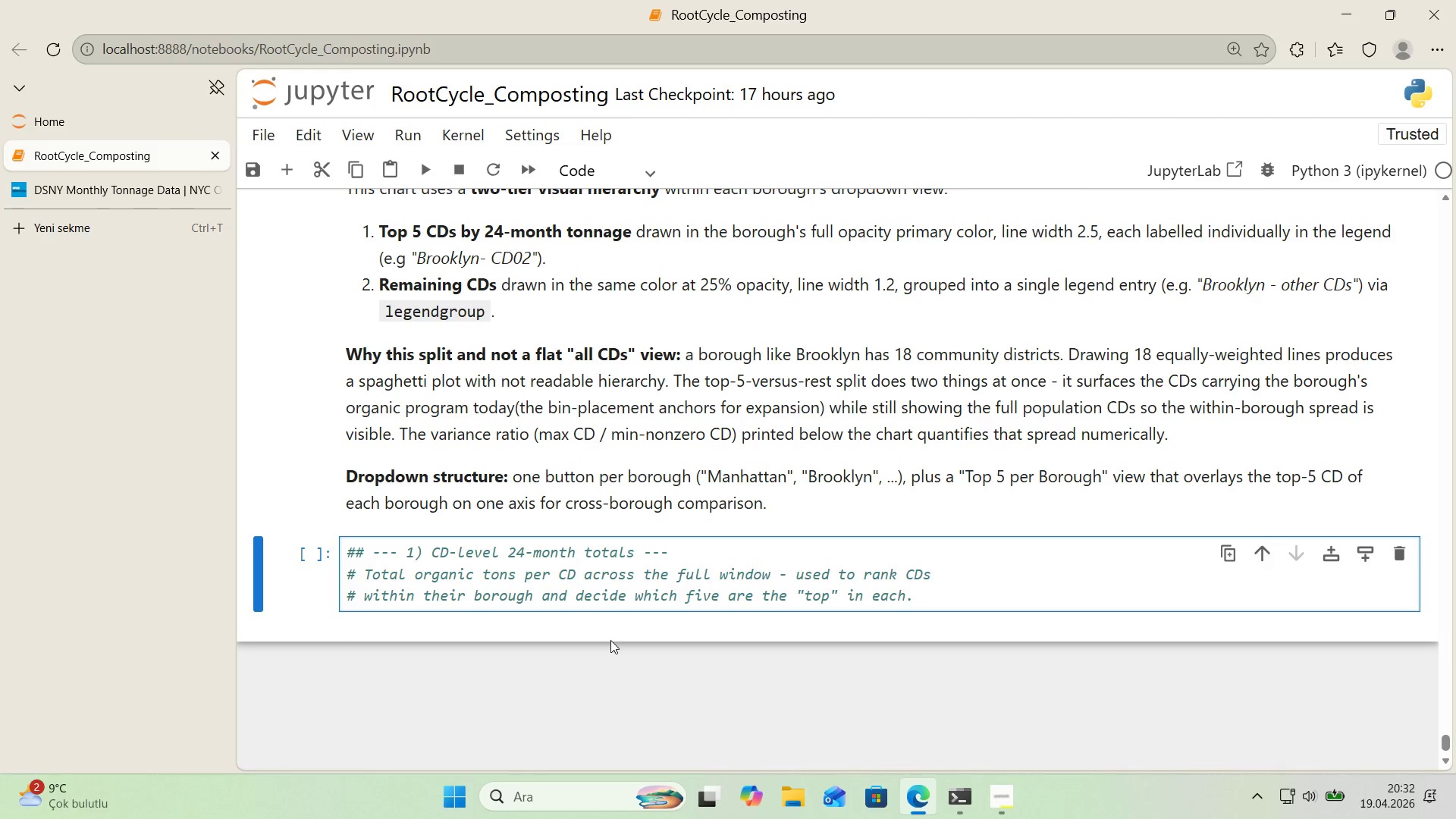 
key(Enter)
 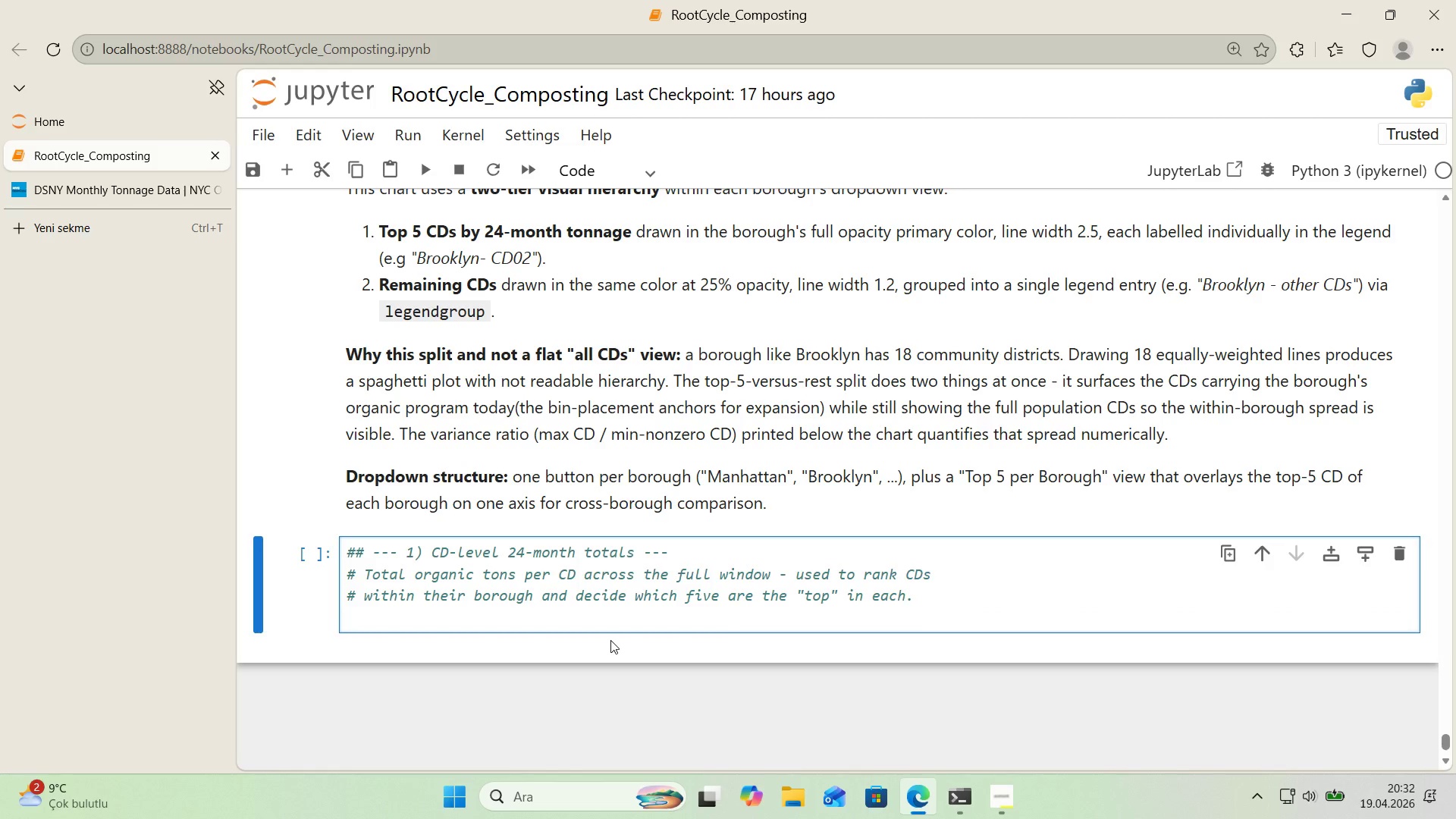 
type(d)
key(Backspace)
type(cd_w'ndow_totals ) *()
 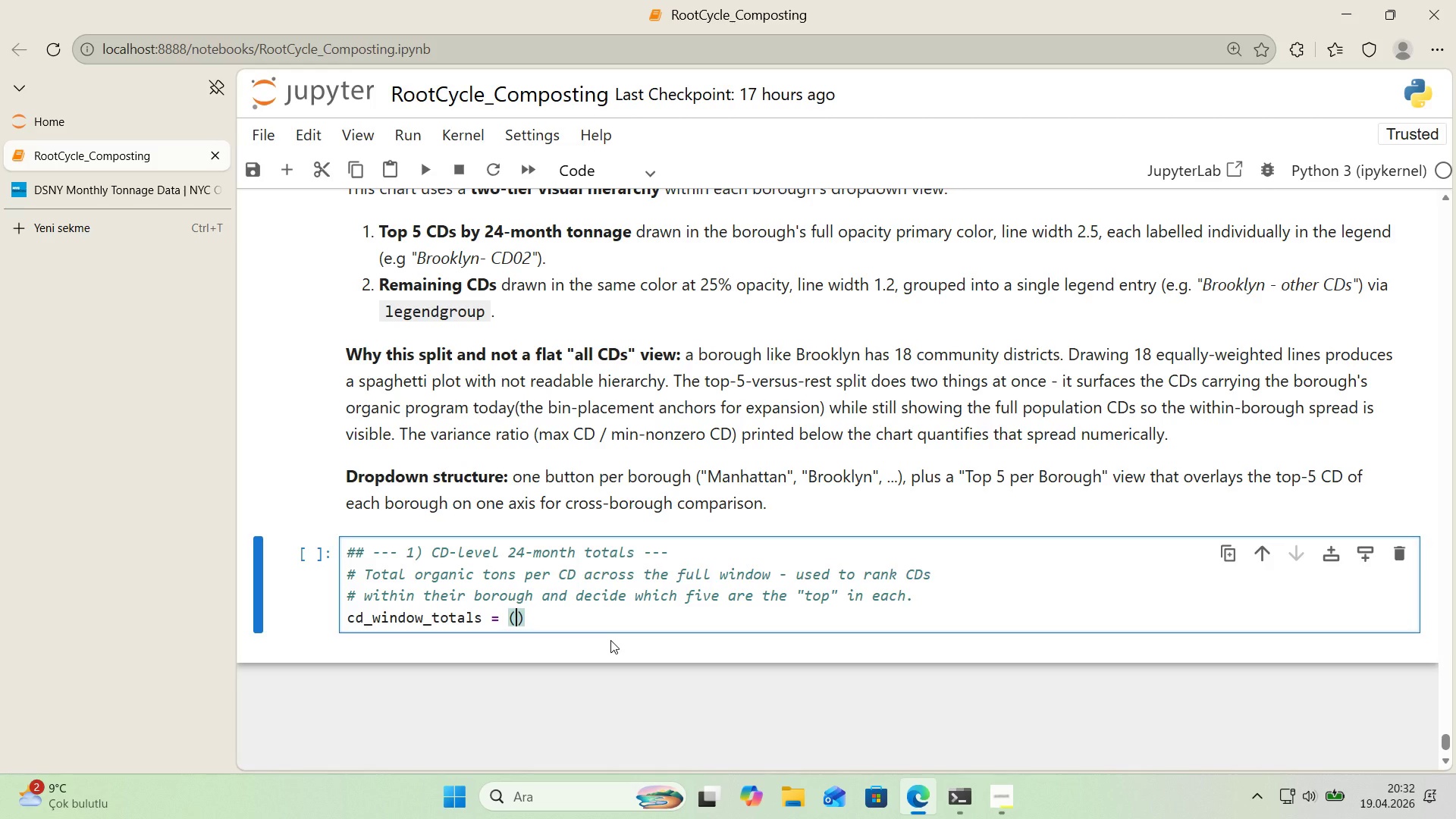 
 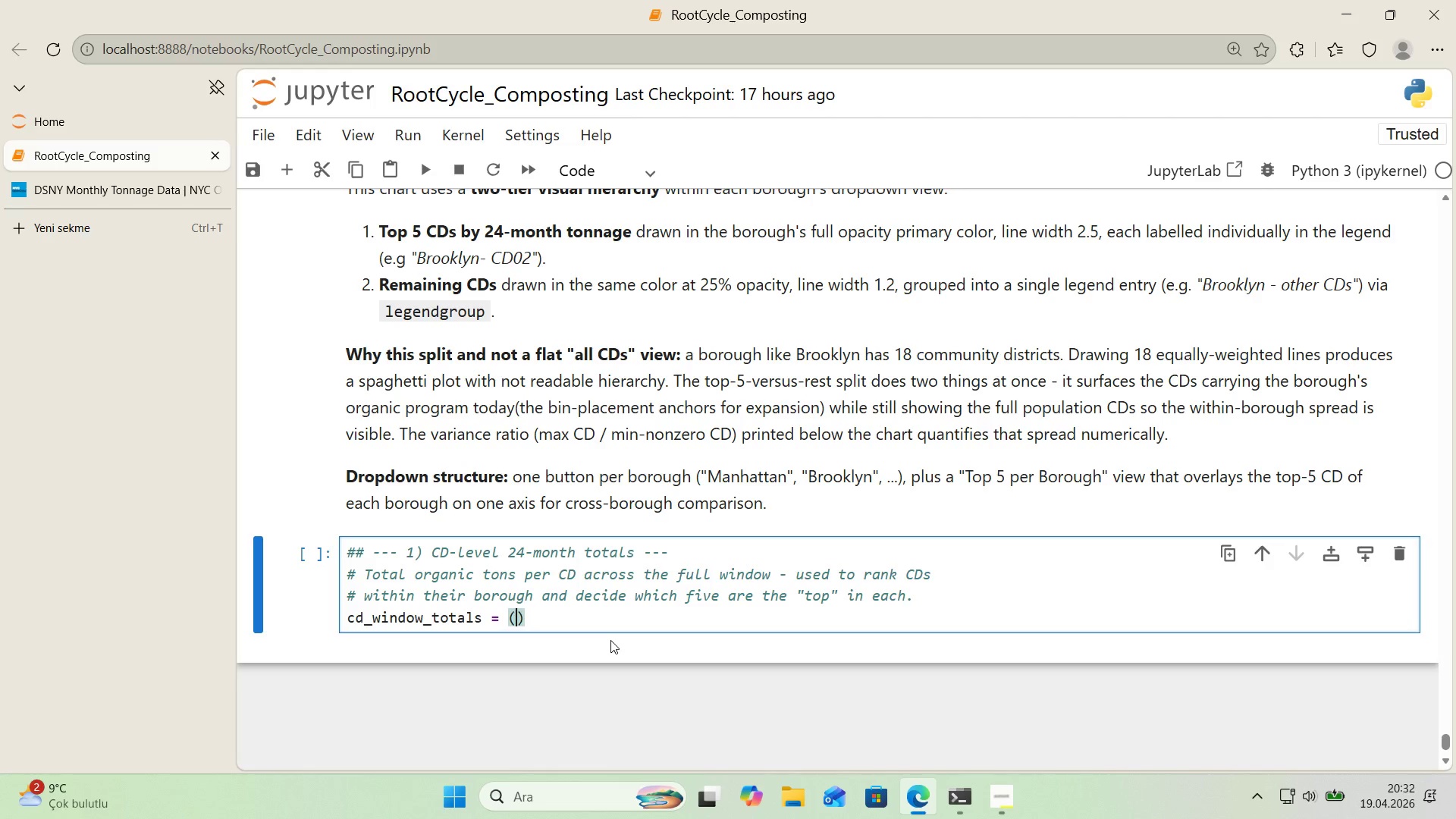 
key(ArrowLeft)
 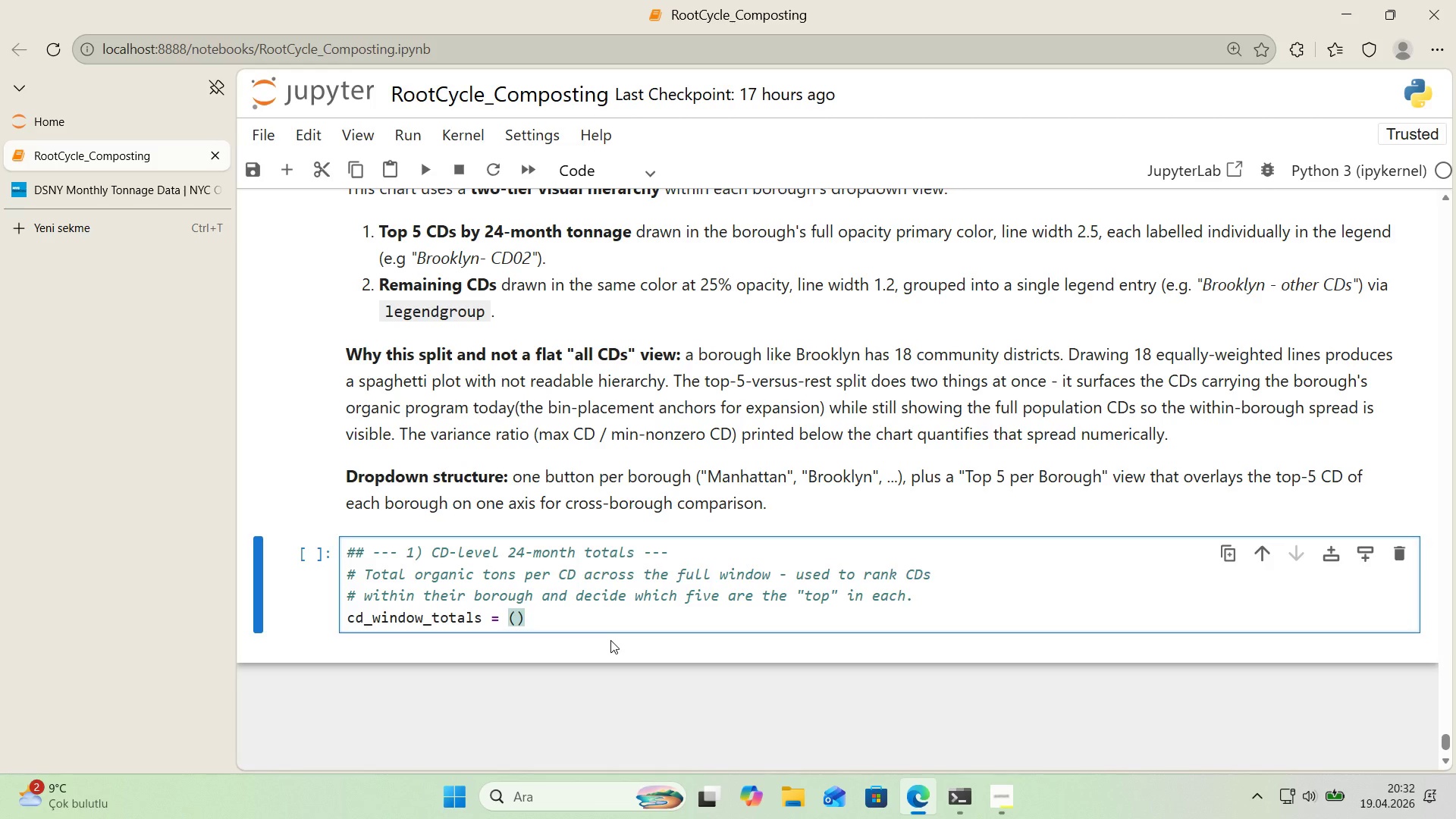 
key(Enter)
 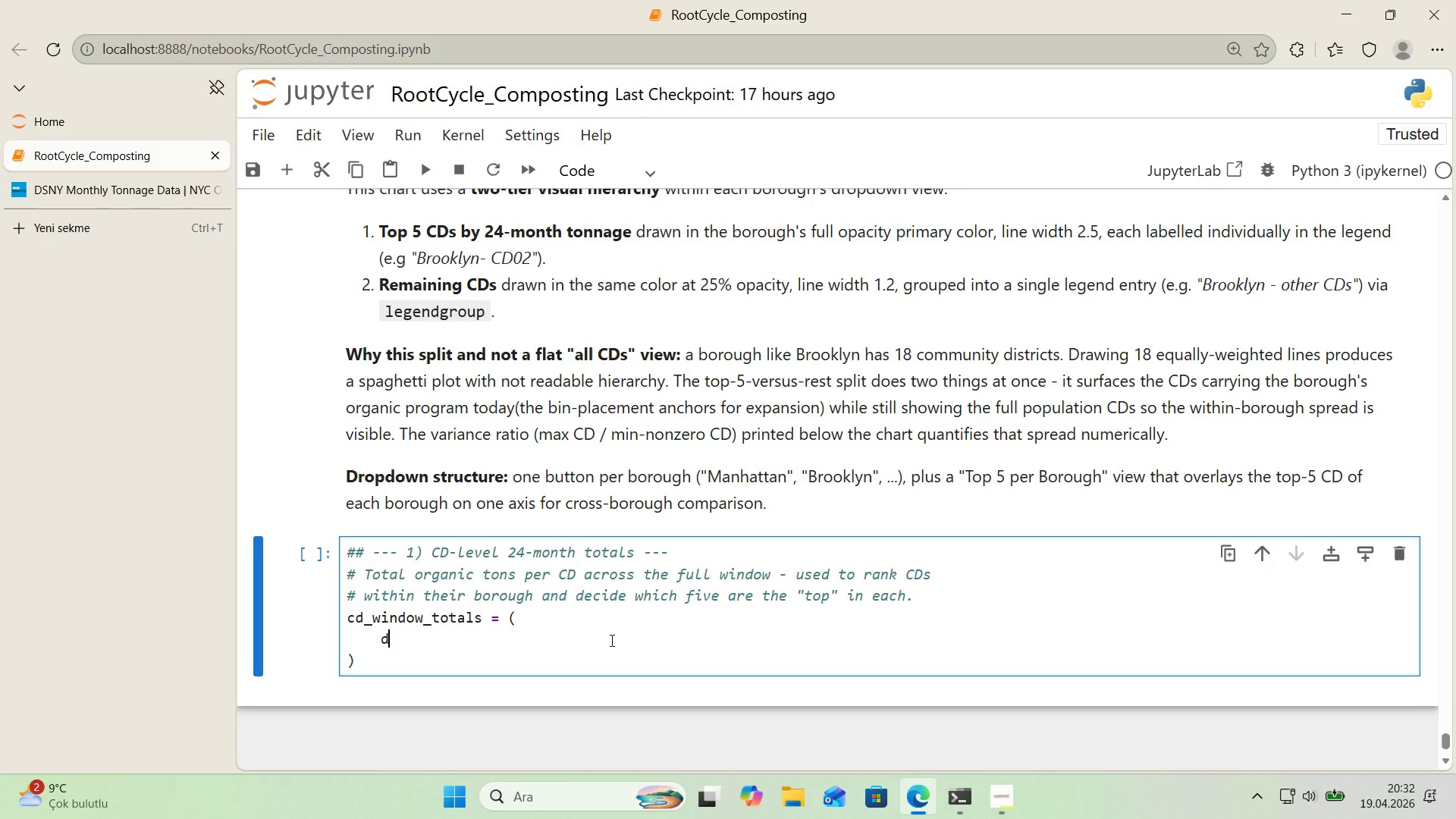 
type(df_24m.groupby()
key(Backspace)
type(*()
 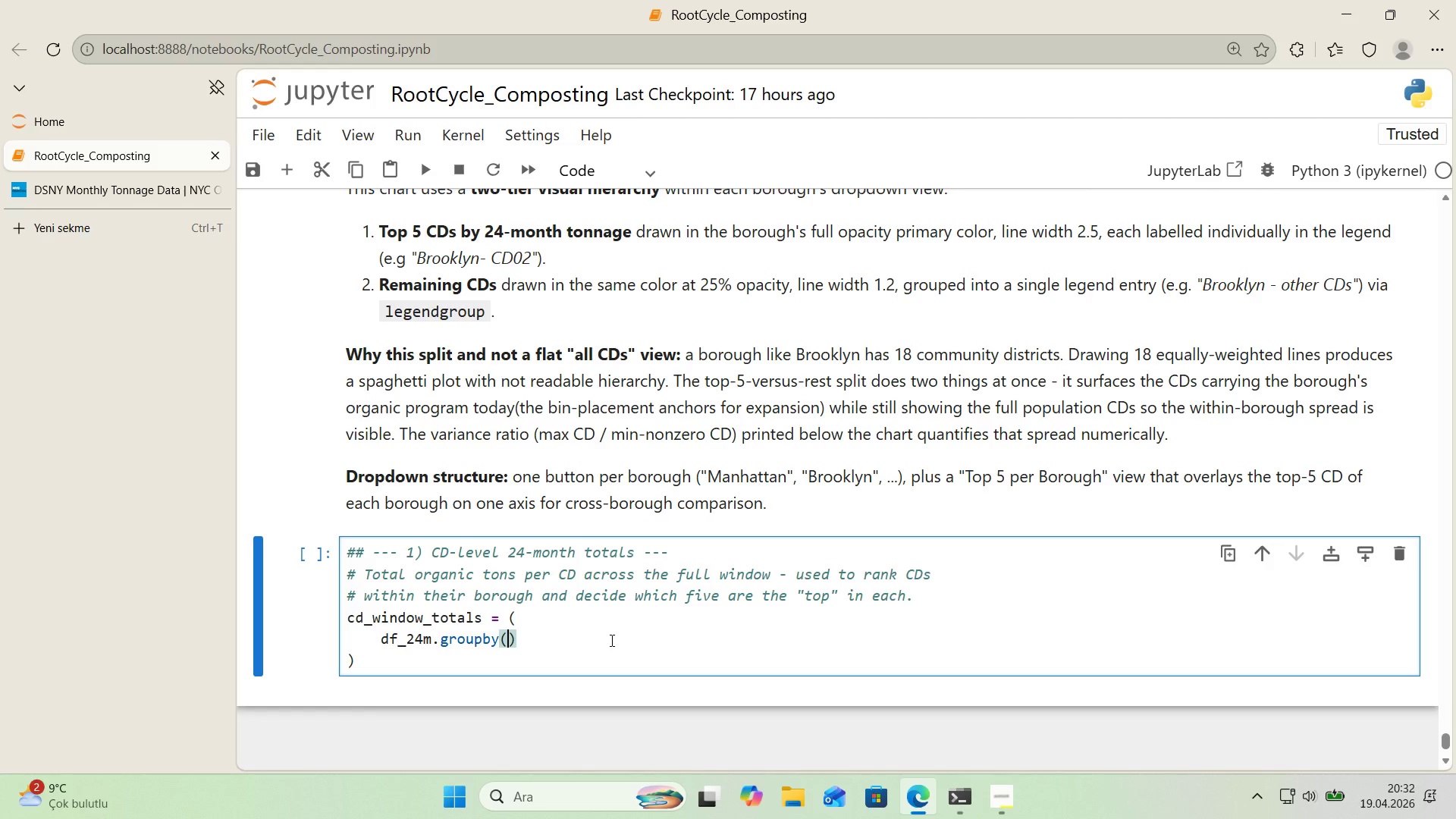 
 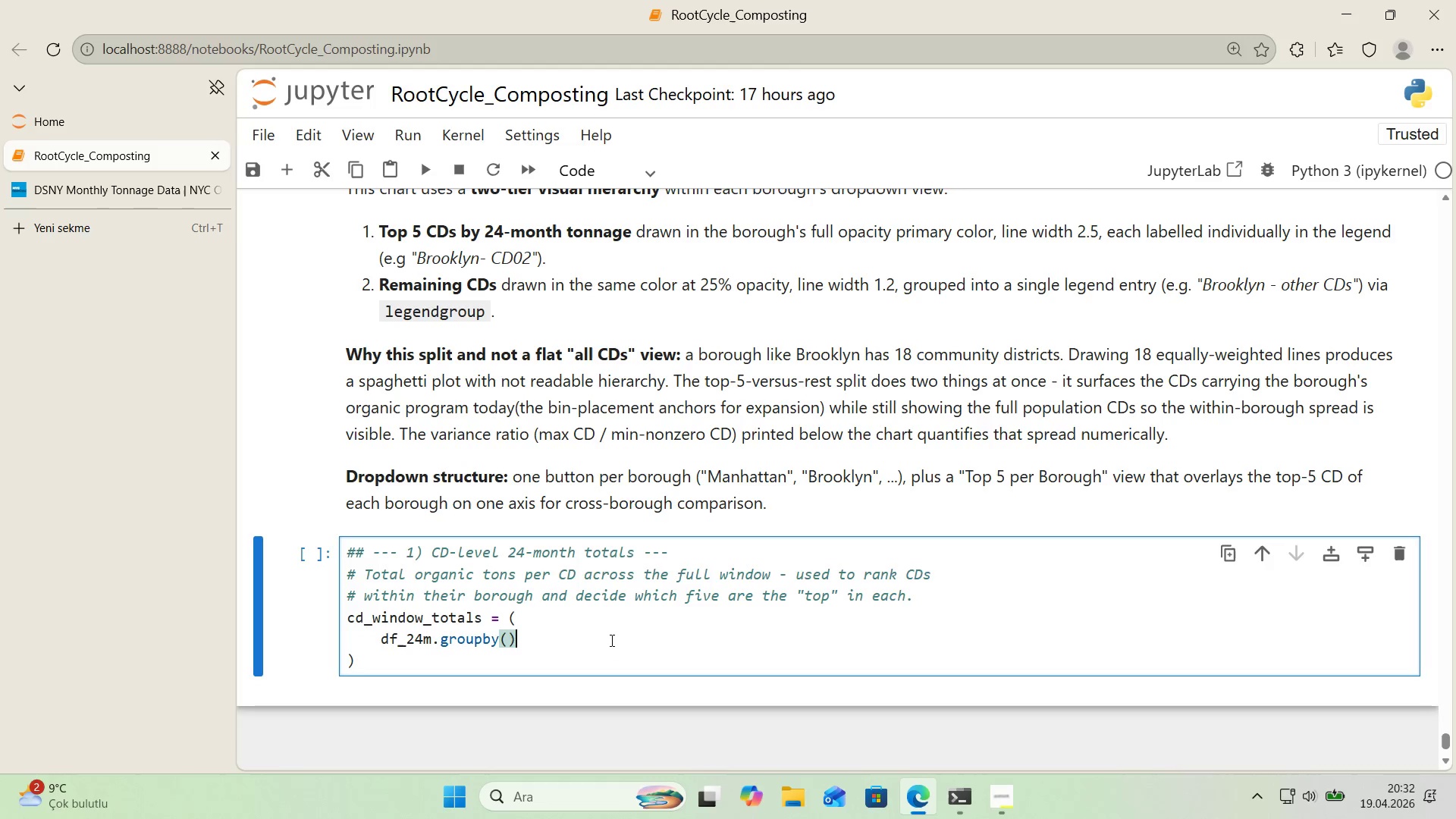 
key(ArrowLeft)
 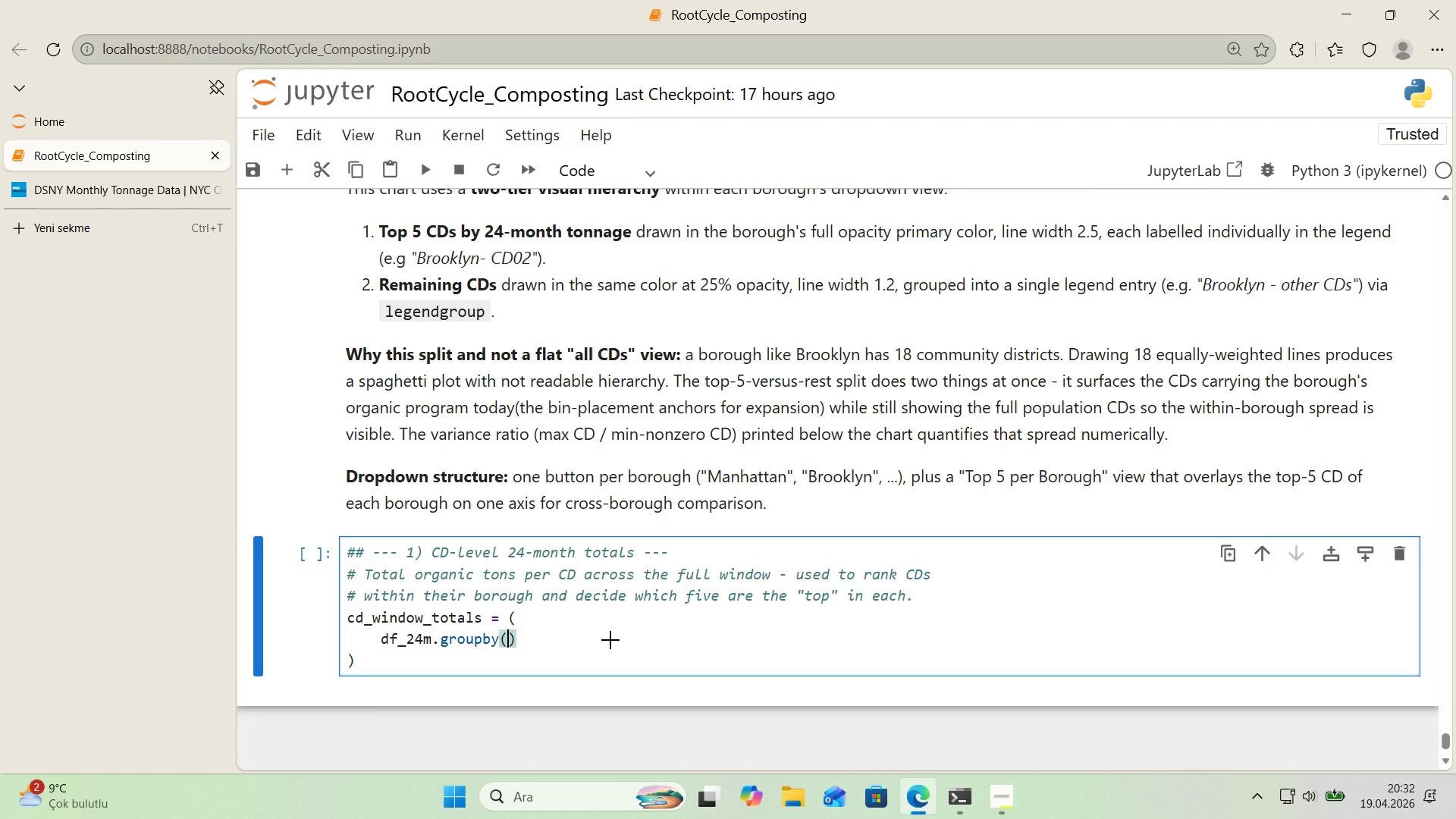 
key(Alt+Control+8)
 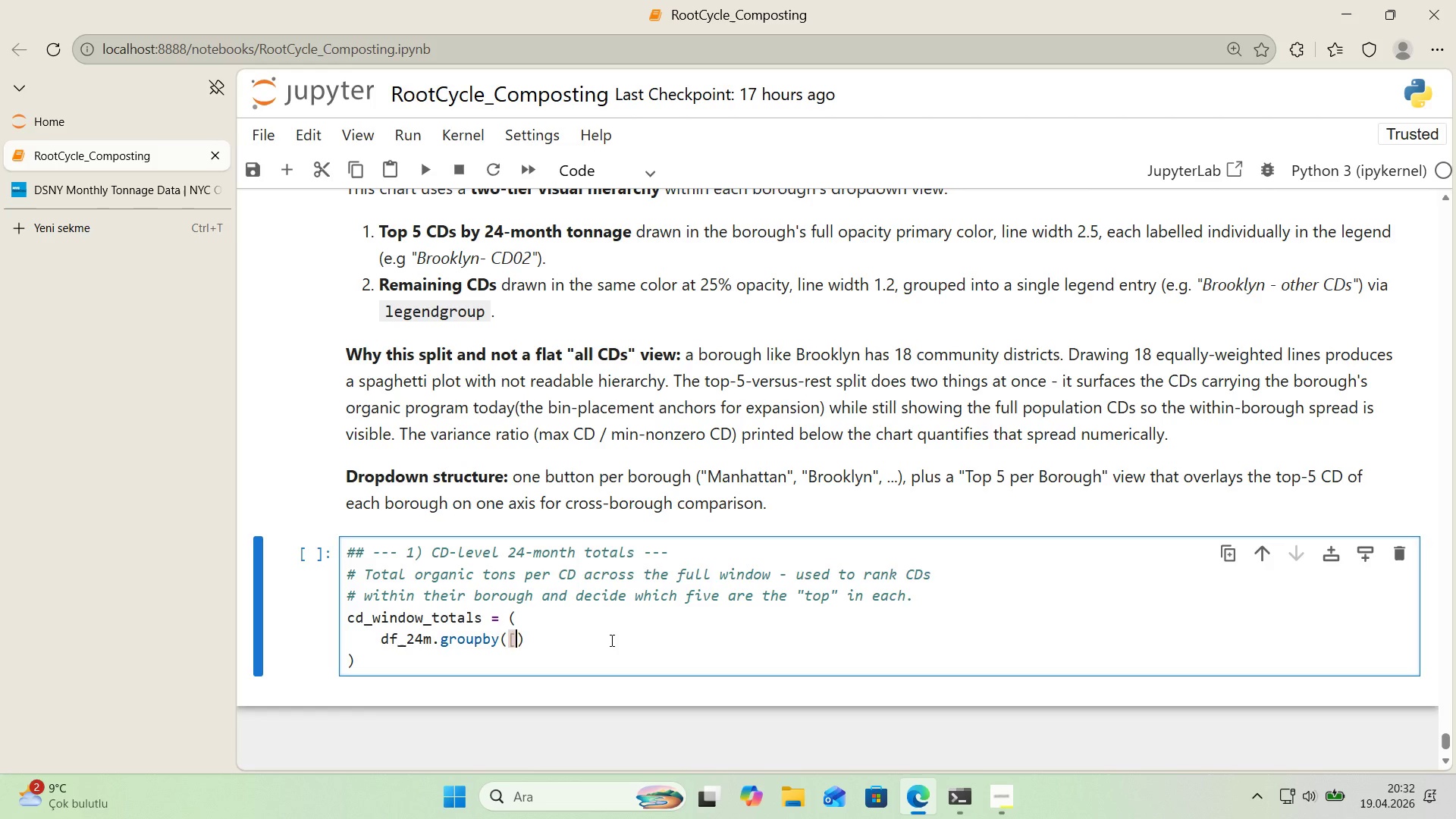 
key(Alt+Control+9)
 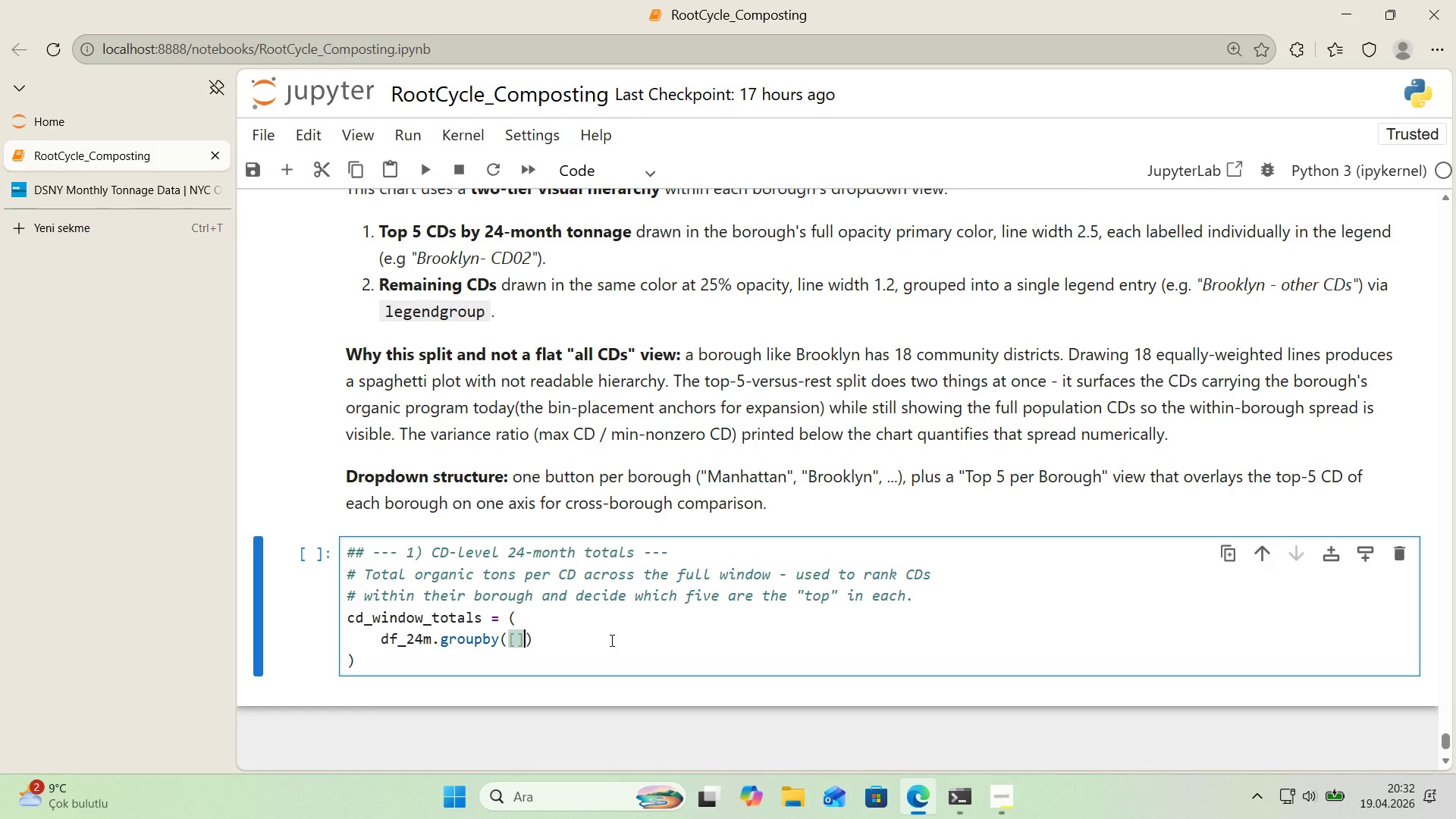 
key(ArrowLeft)
 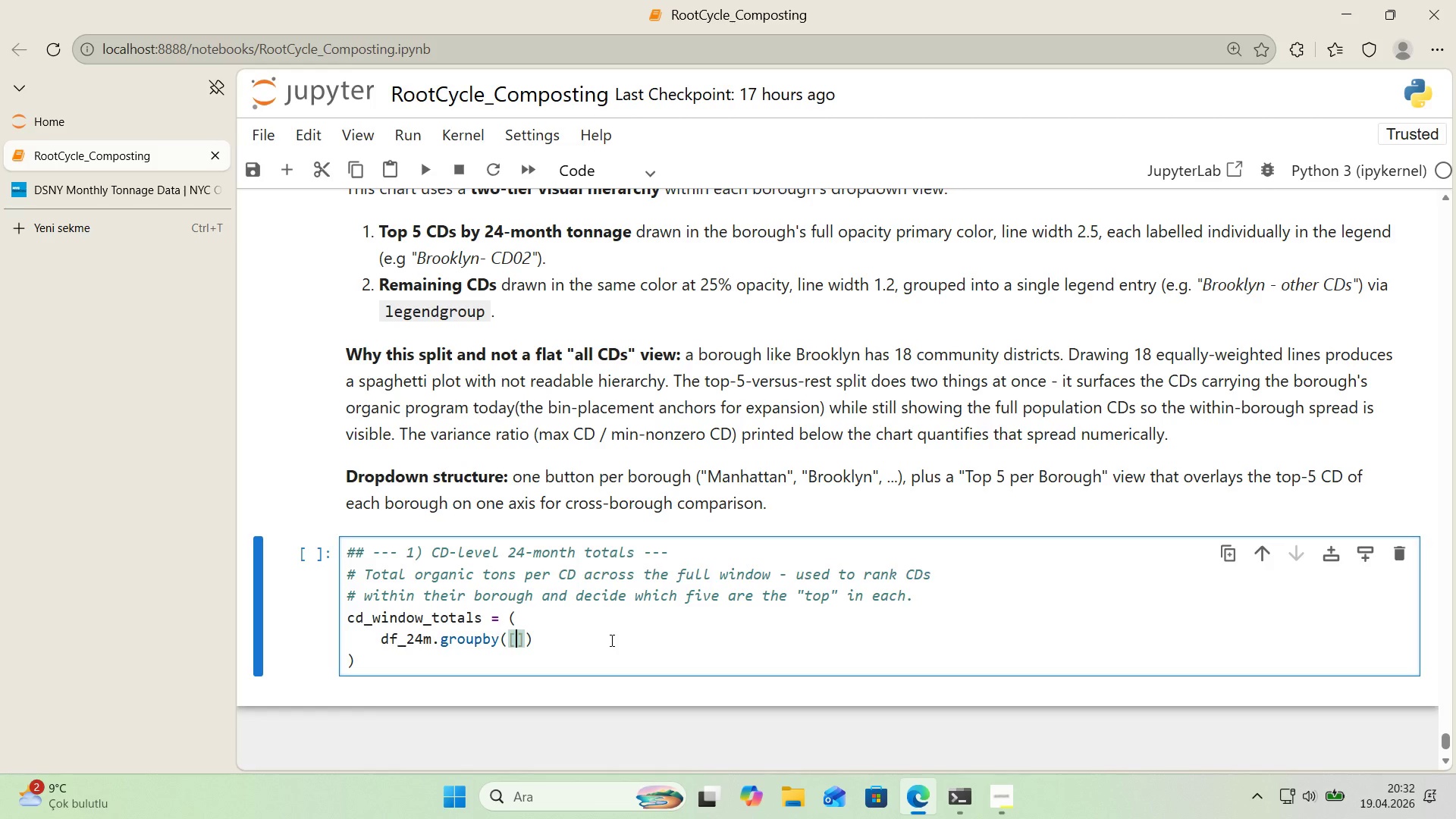 
key(Backquote)
 